 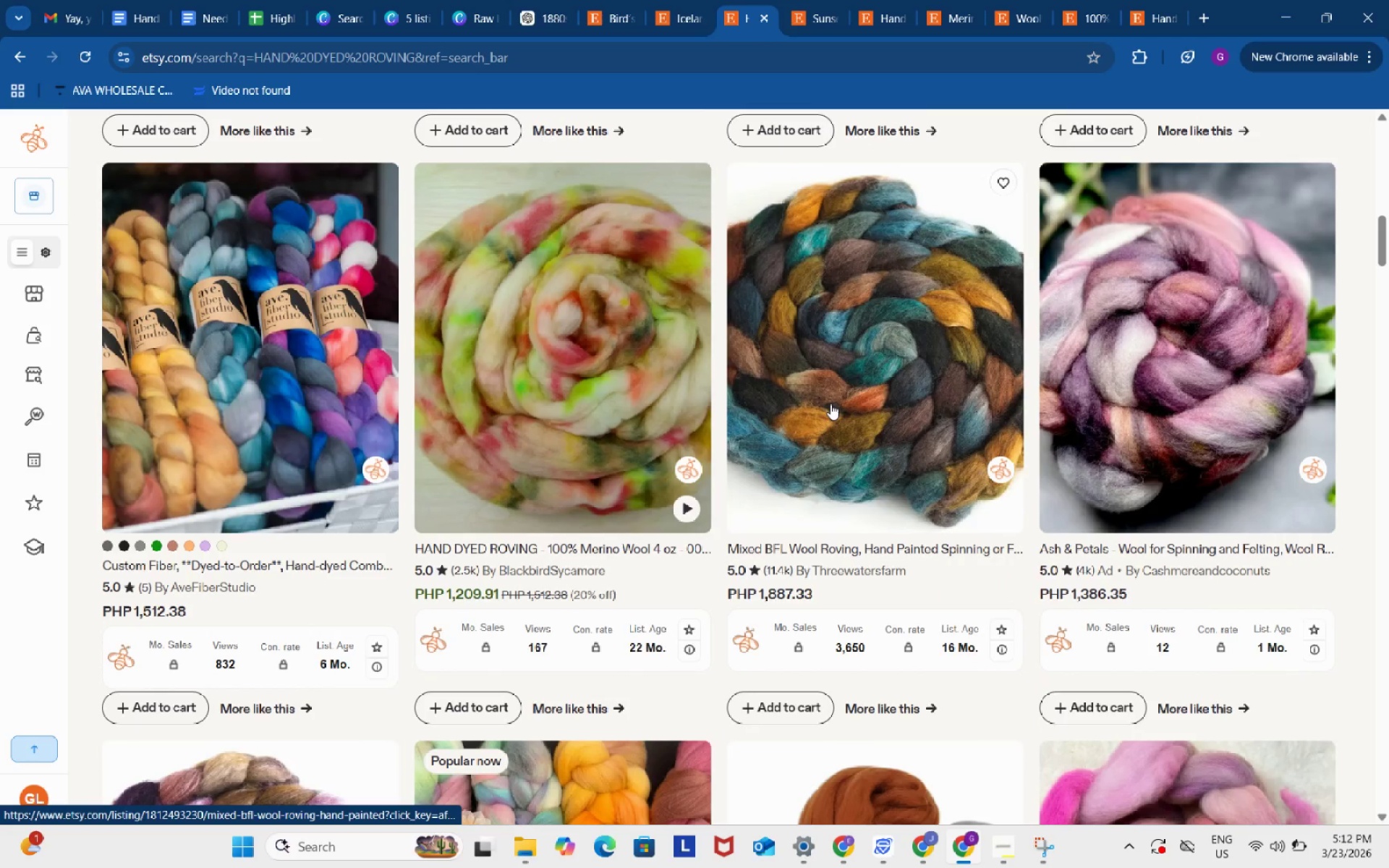 
scroll: coordinate [831, 404], scroll_direction: down, amount: 1.0
 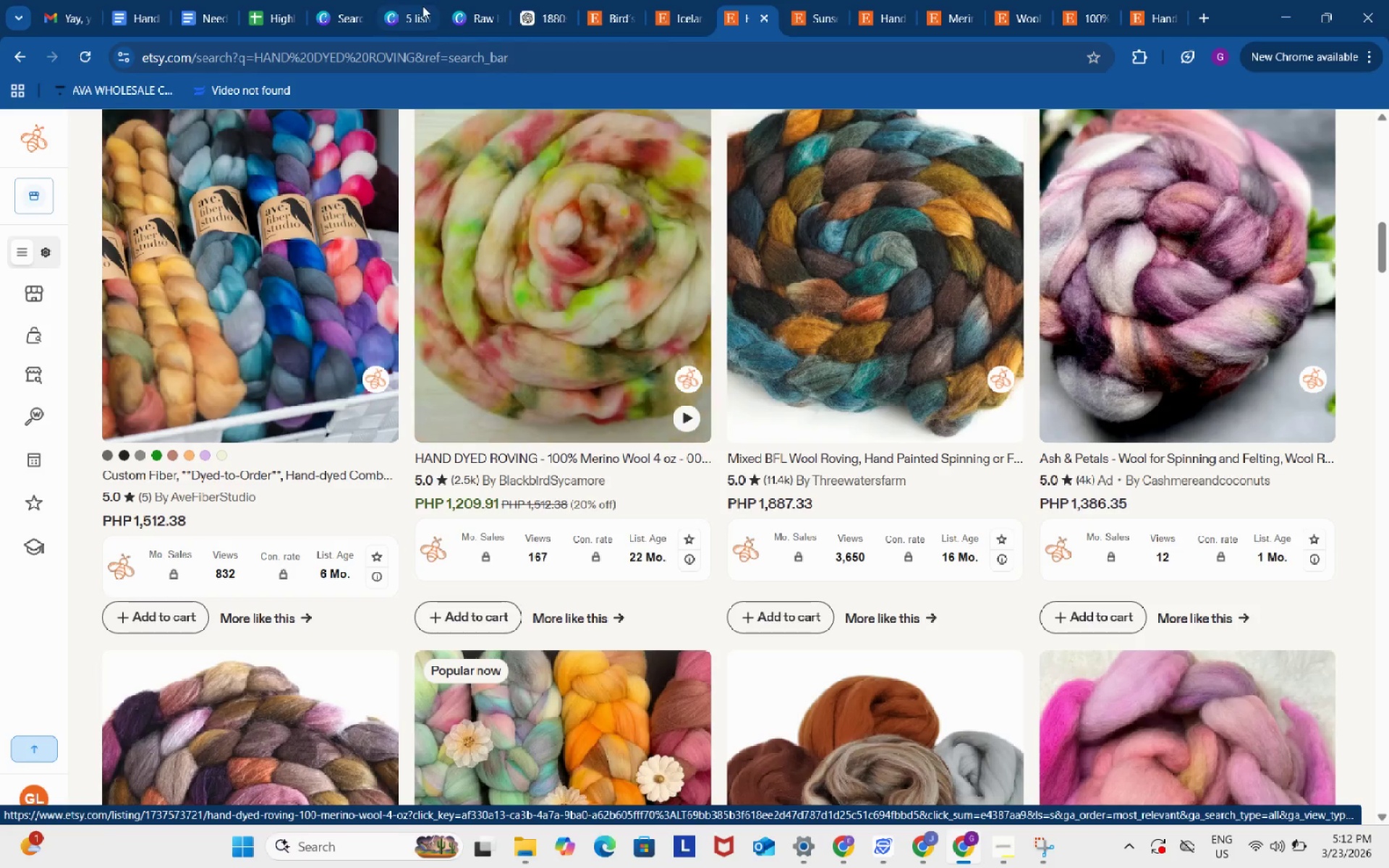 
left_click([416, 3])
 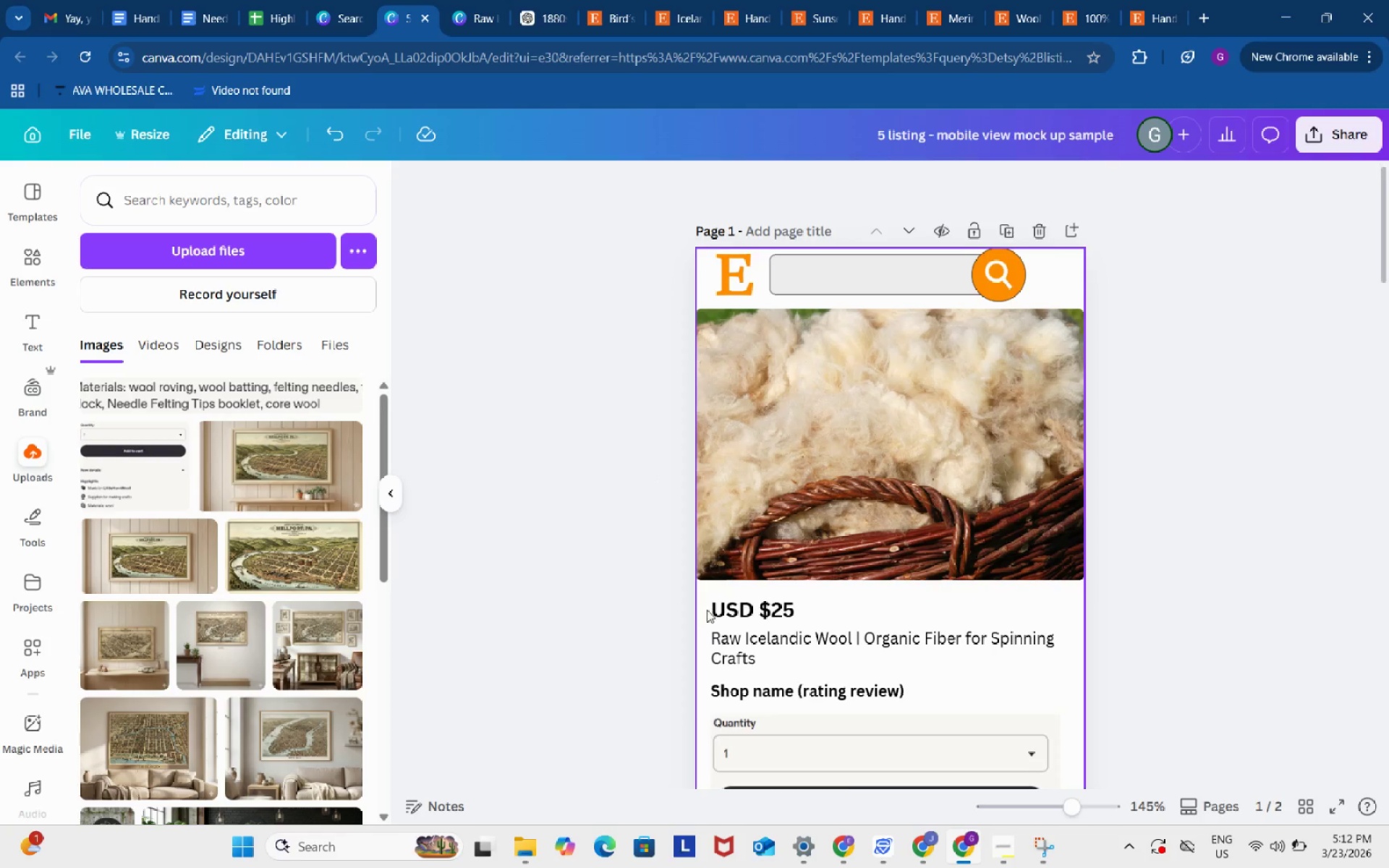 
scroll: coordinate [1021, 655], scroll_direction: down, amount: 28.0
 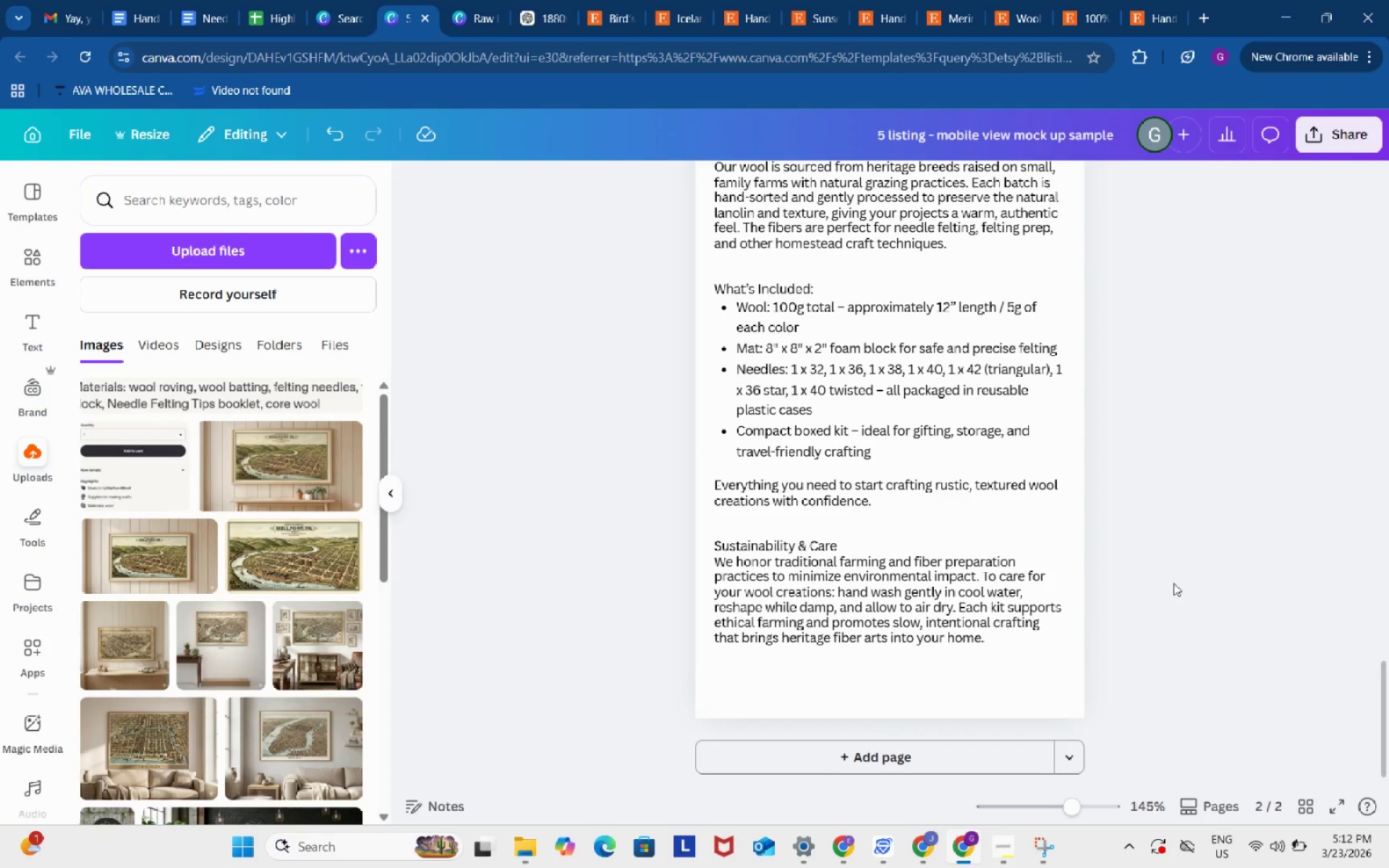 
left_click_drag(start_coordinate=[1182, 580], to_coordinate=[1178, 581])
 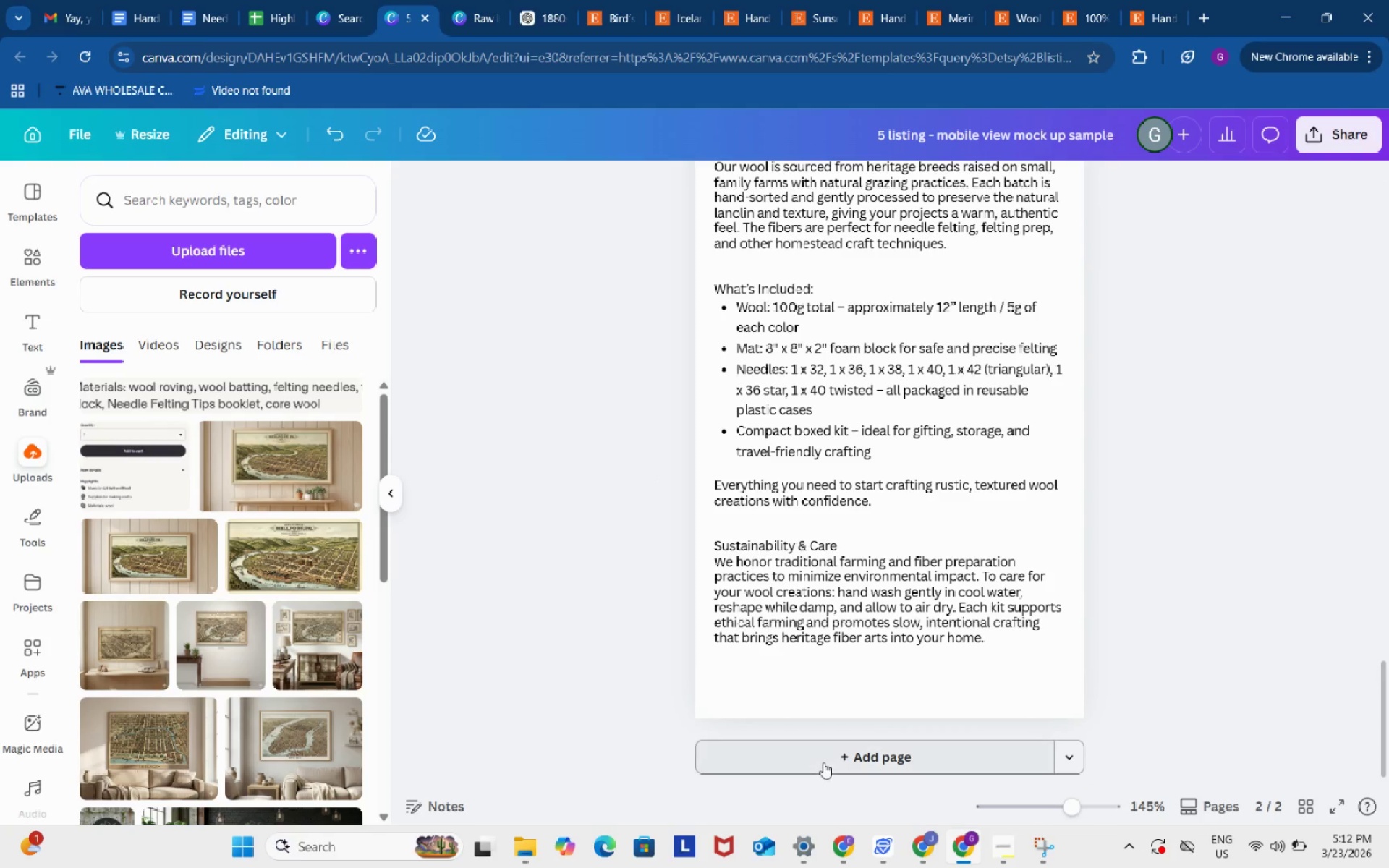 
left_click([823, 762])
 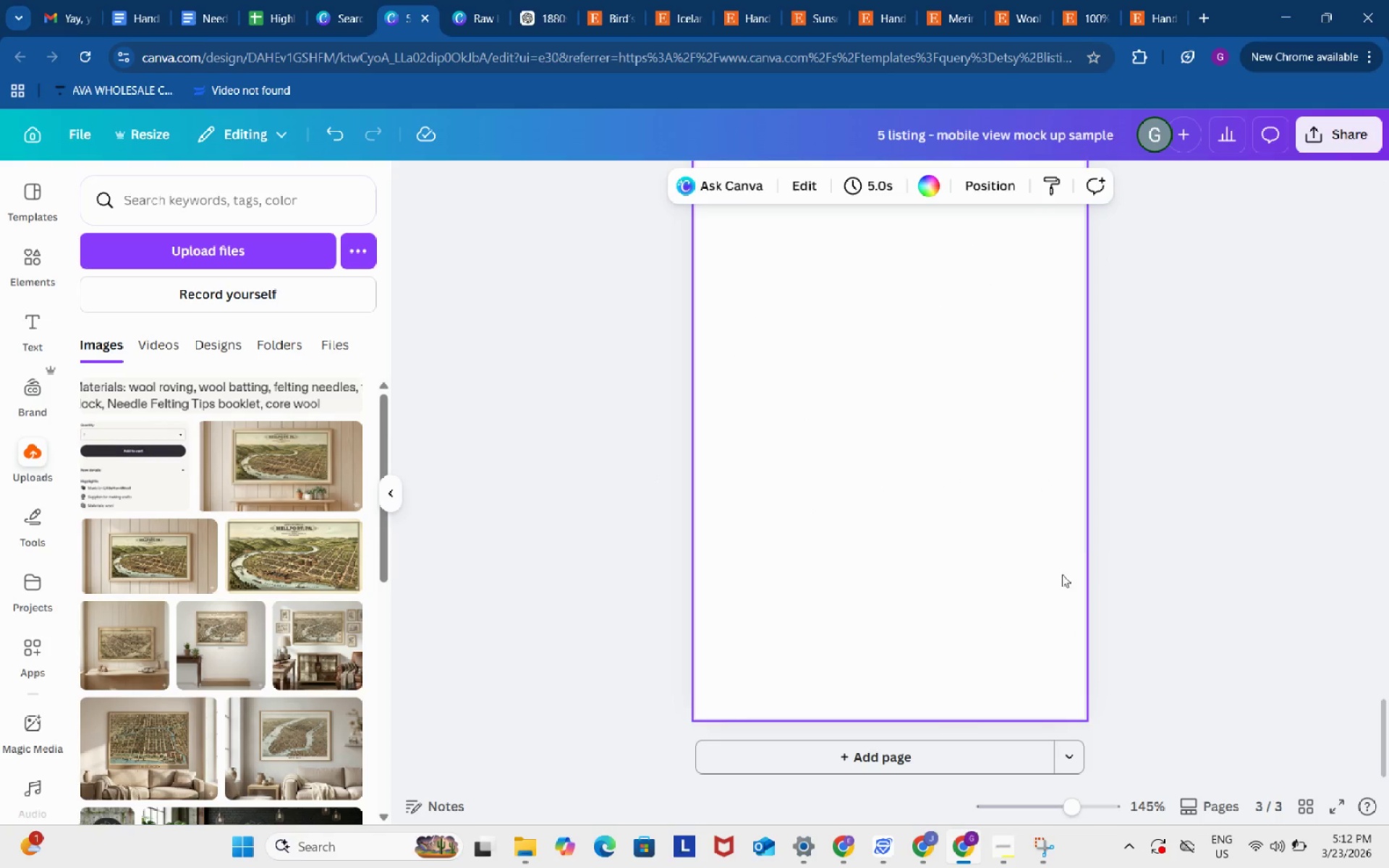 
scroll: coordinate [1150, 514], scroll_direction: up, amount: 30.0
 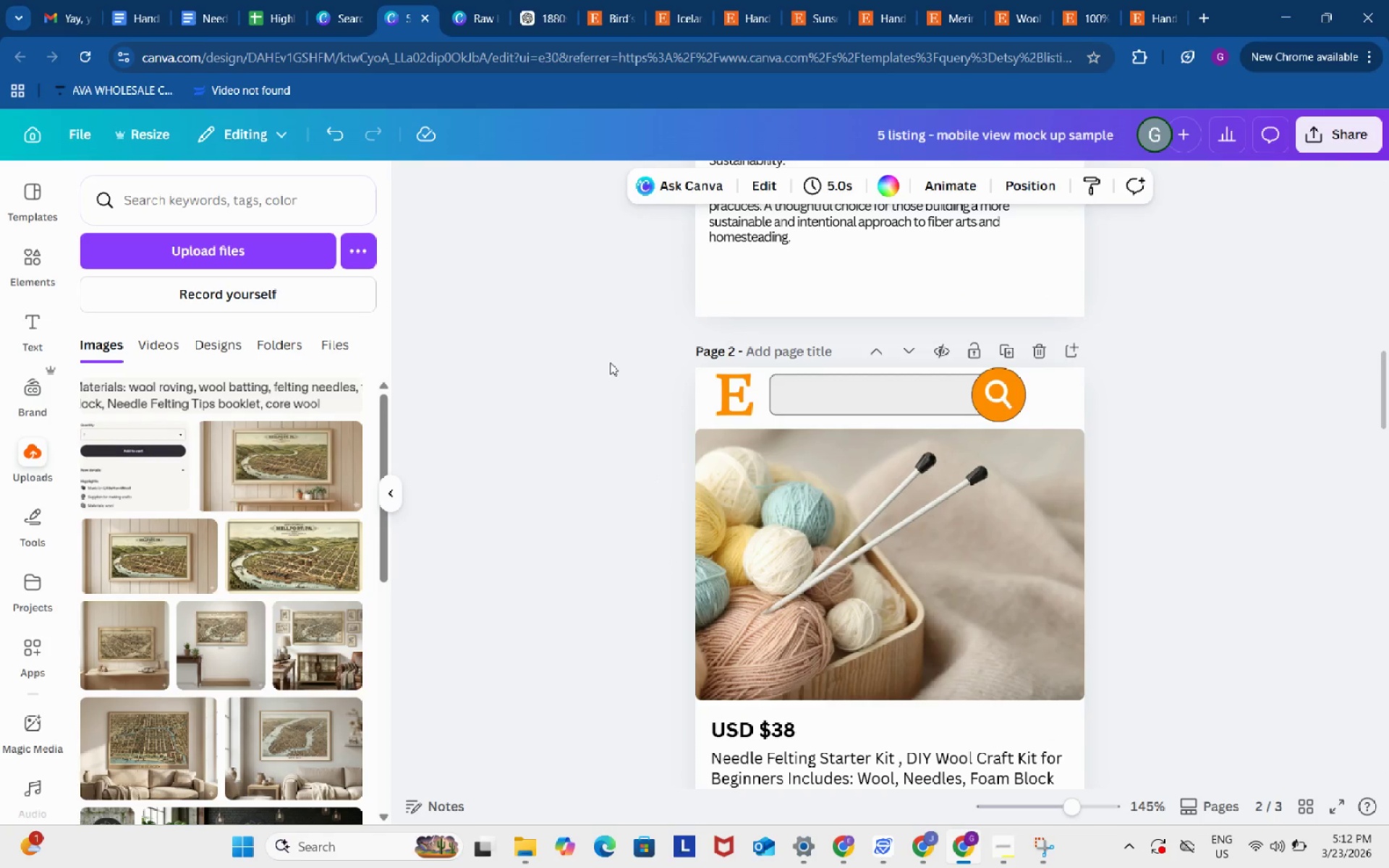 
left_click_drag(start_coordinate=[611, 362], to_coordinate=[1171, 567])
 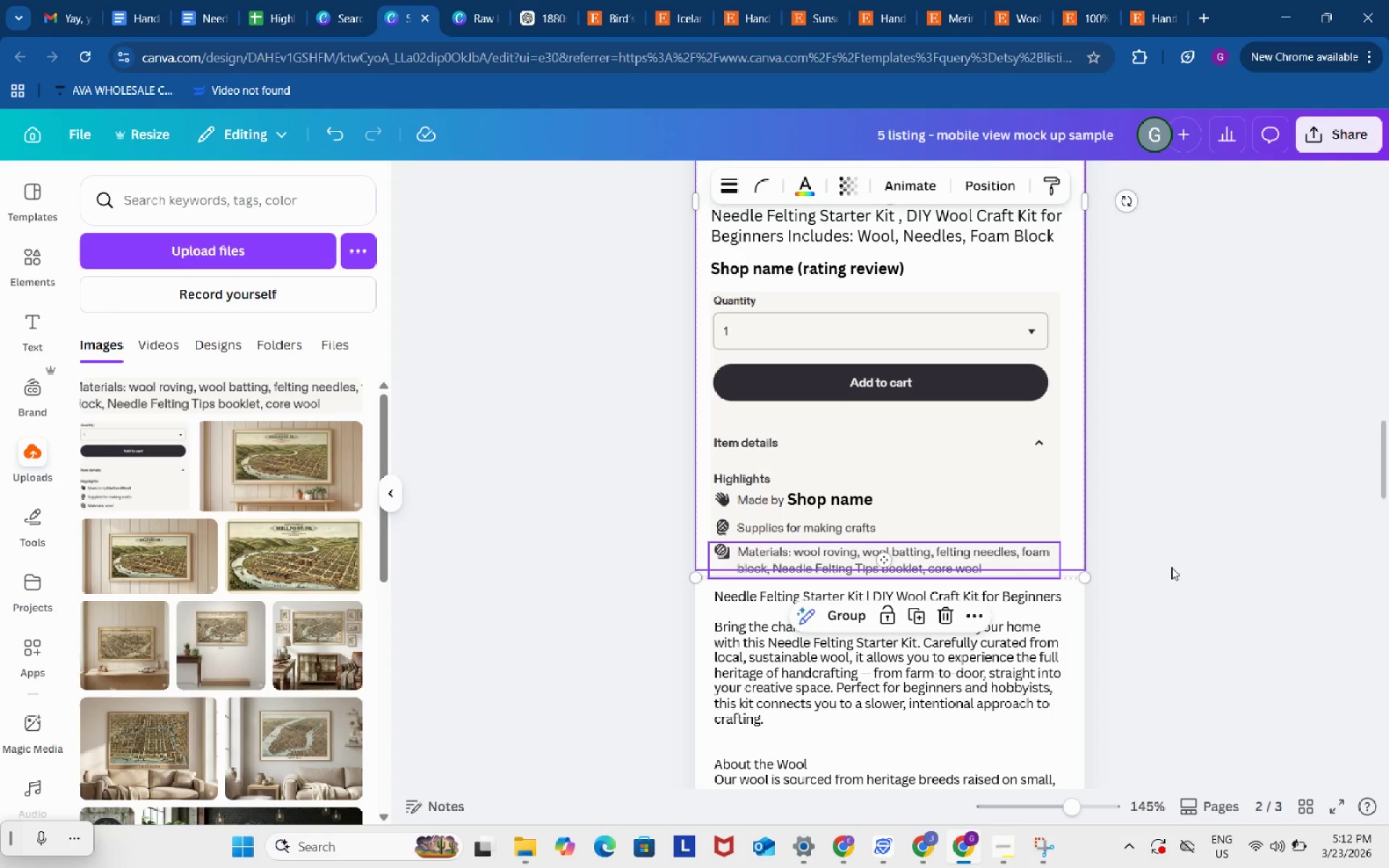 
scroll: coordinate [1168, 675], scroll_direction: down, amount: 6.0
 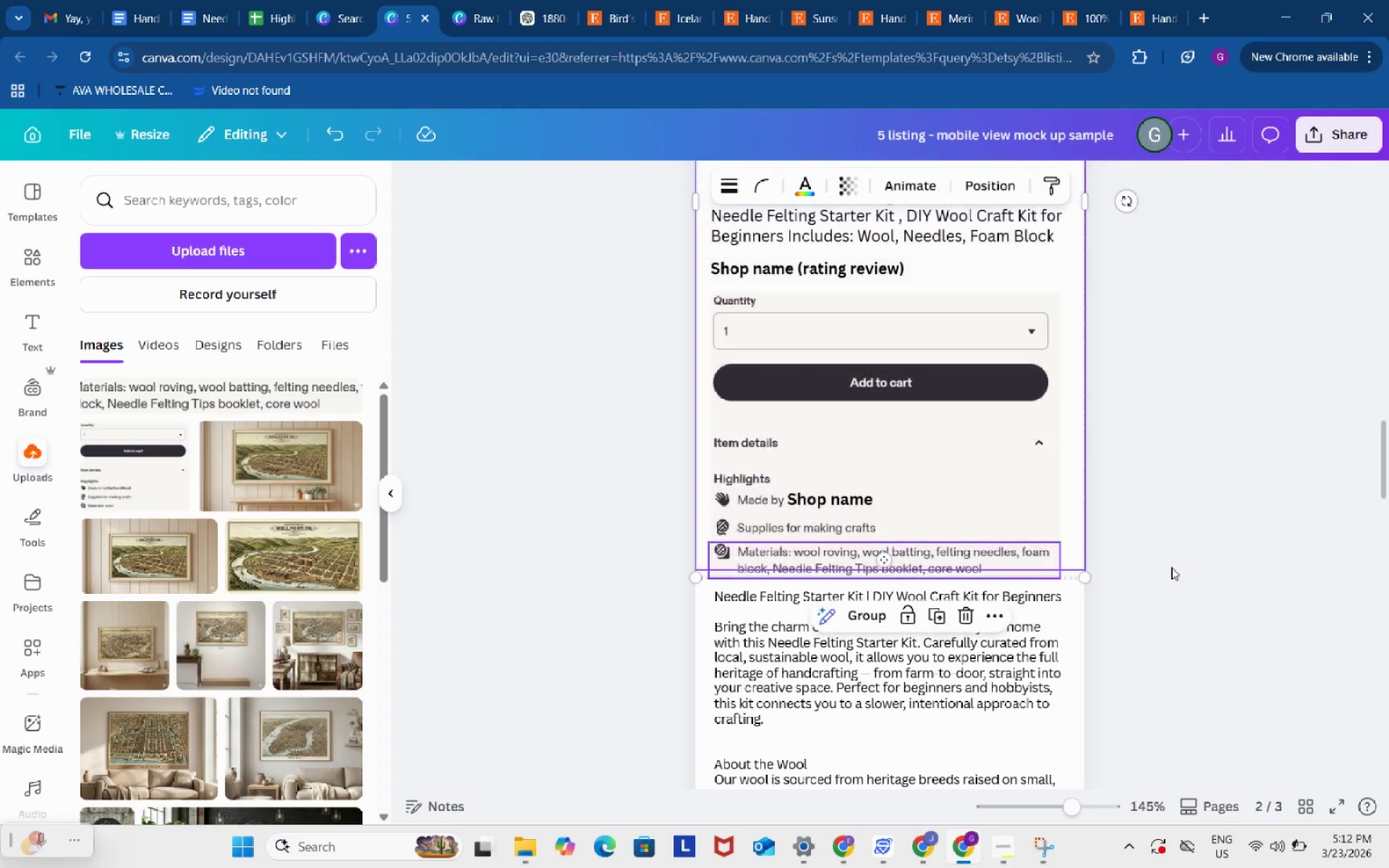 
key(Control+C)
 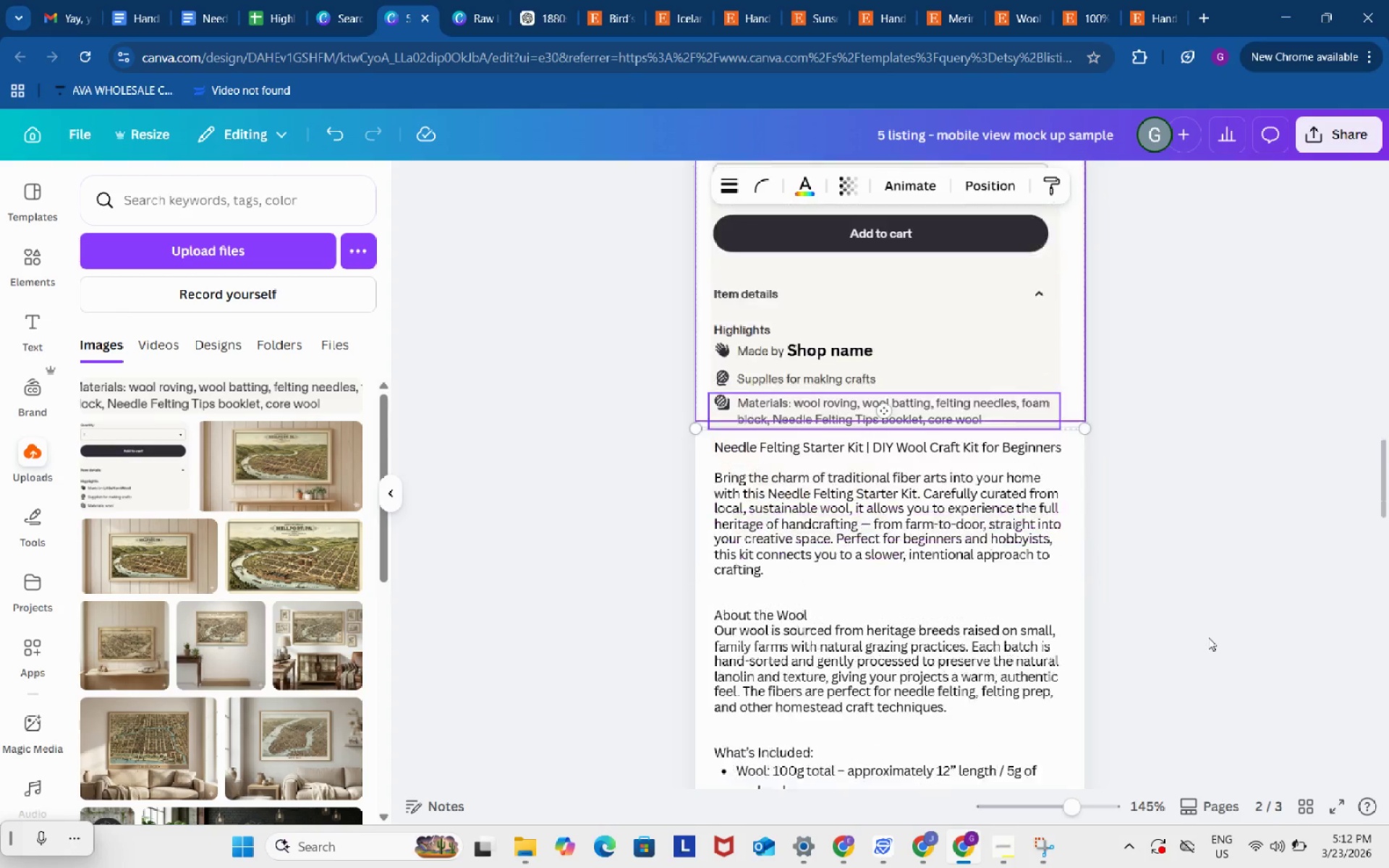 
scroll: coordinate [1208, 637], scroll_direction: down, amount: 6.0
 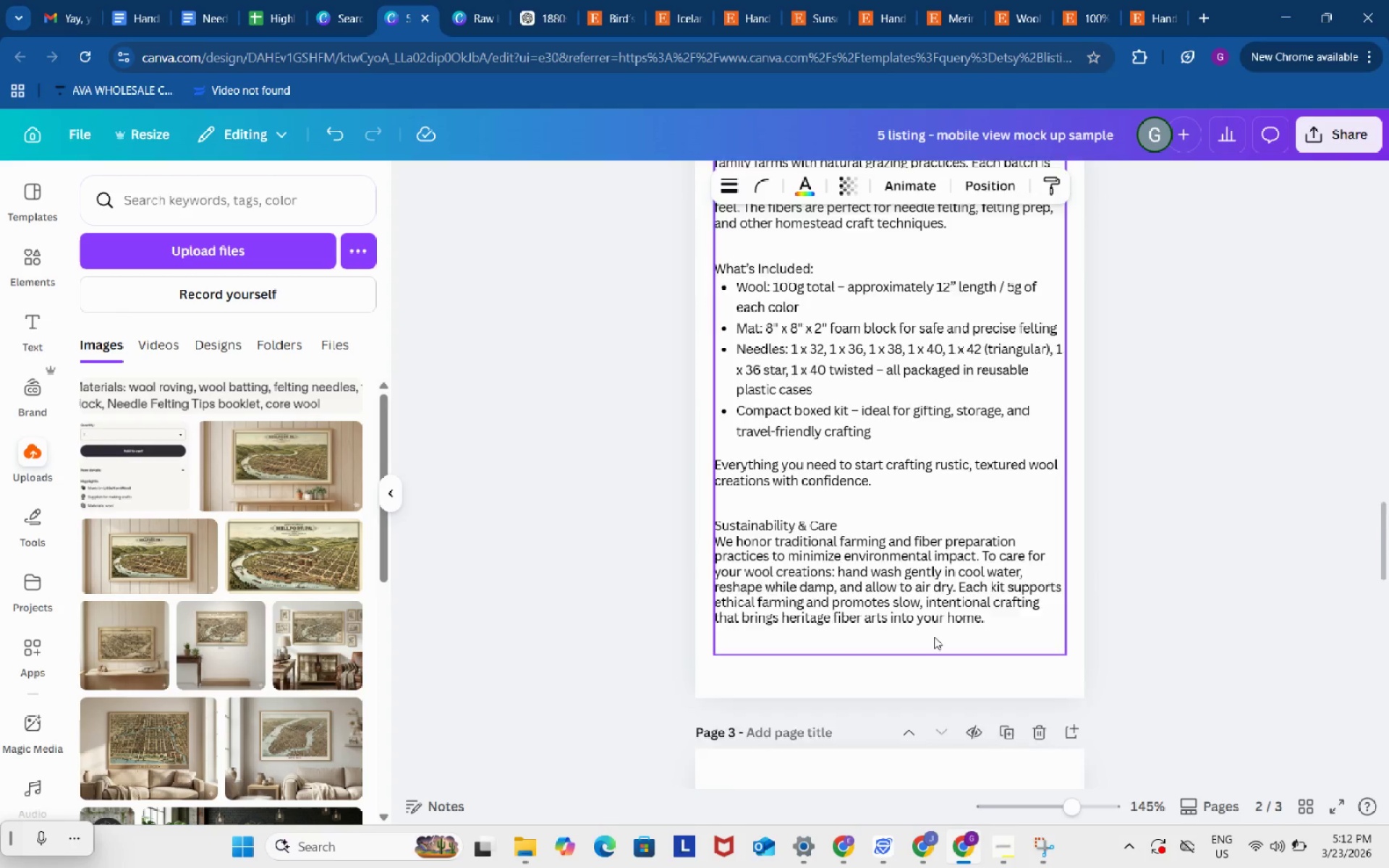 
left_click([822, 520])
 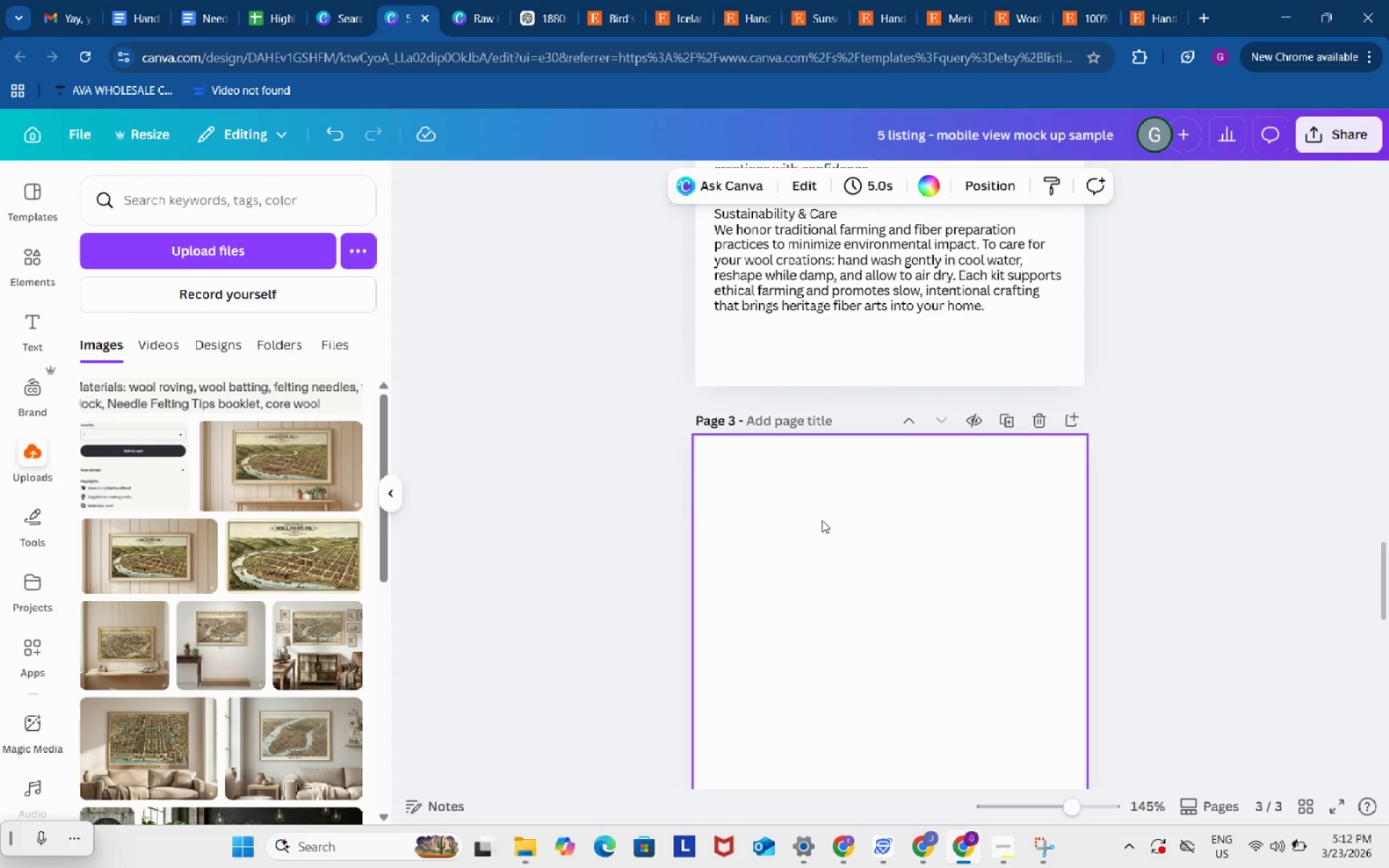 
scroll: coordinate [934, 637], scroll_direction: down, amount: 4.0
 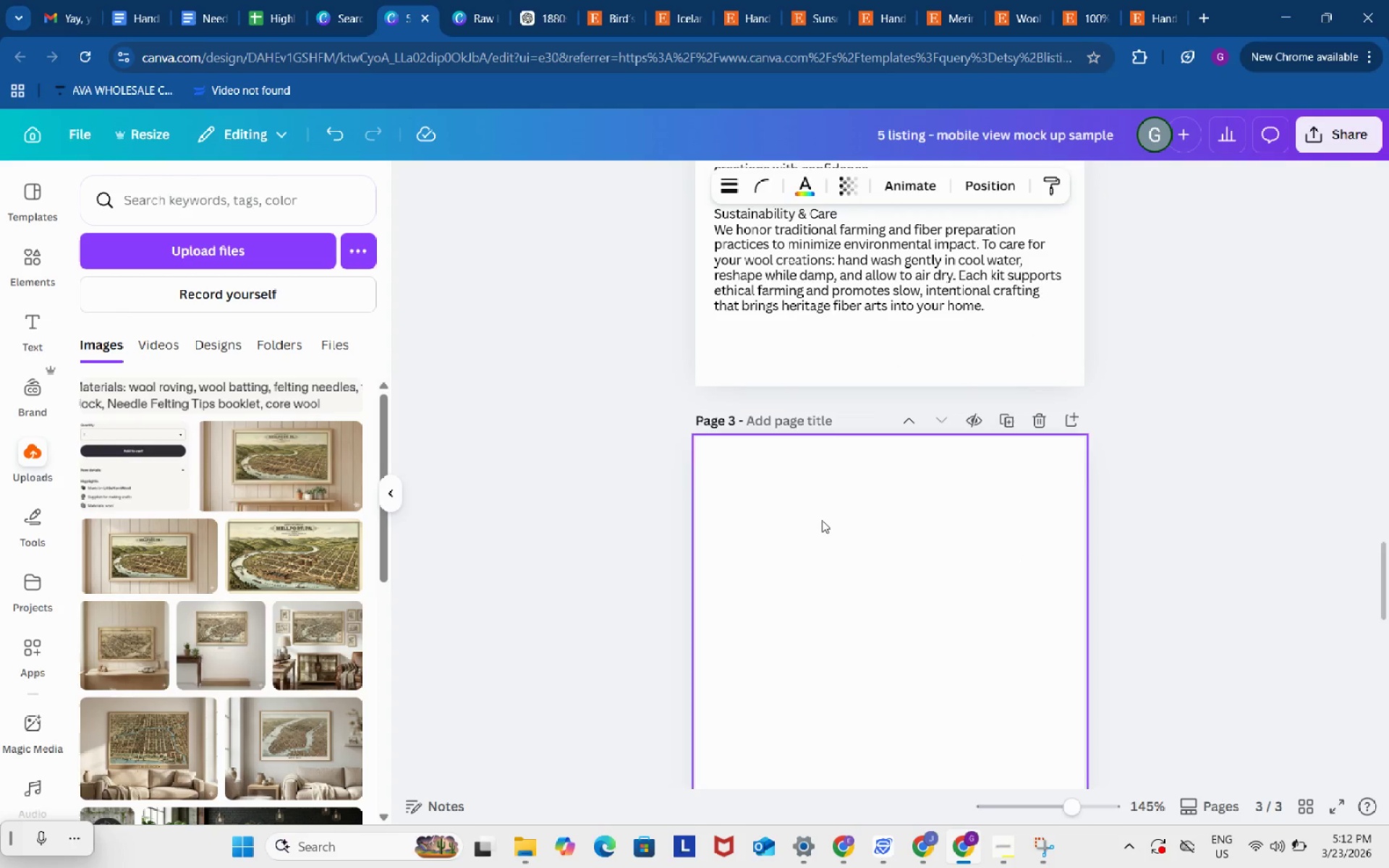 
key(Control+ControlLeft)
 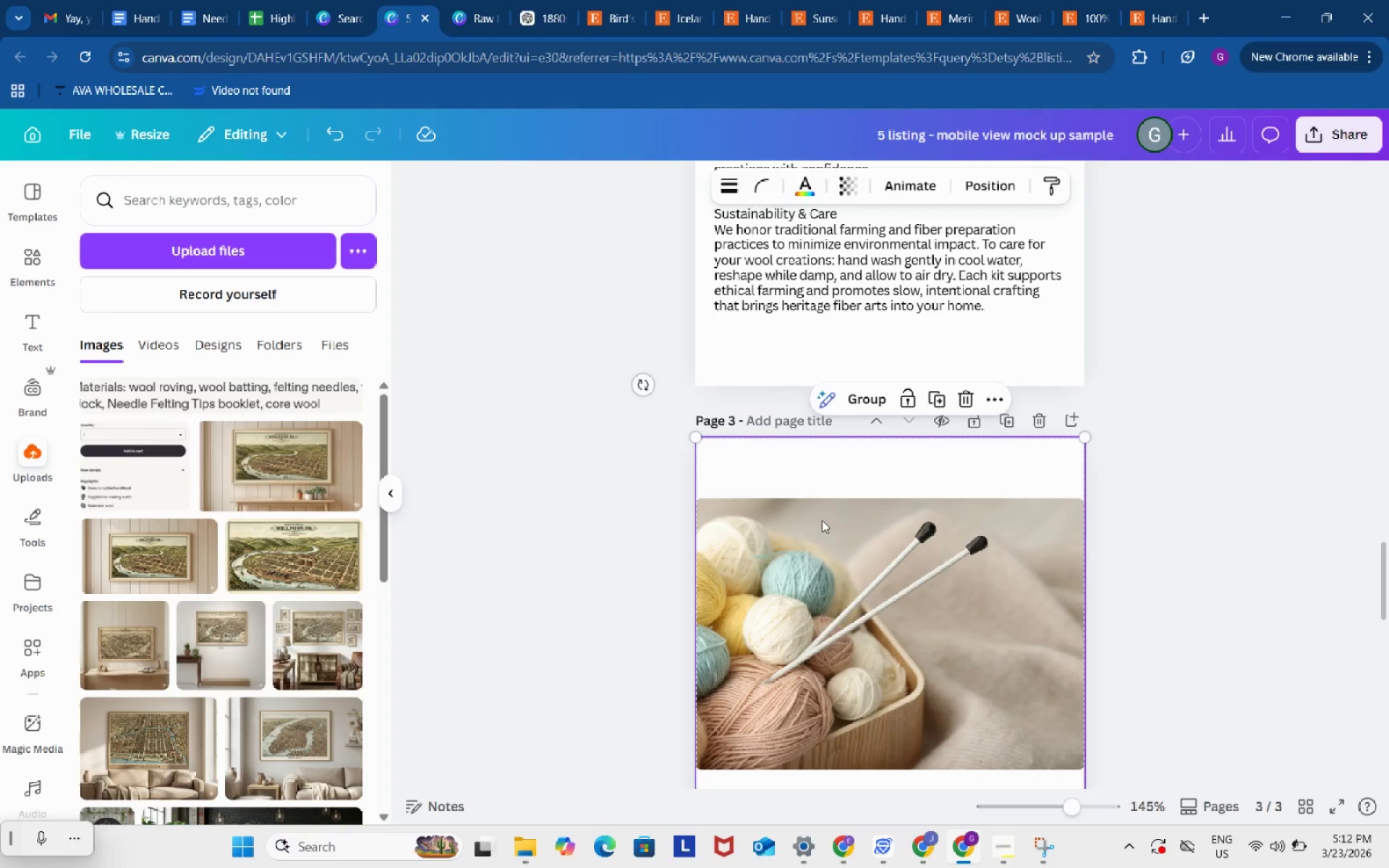 
key(Control+V)
 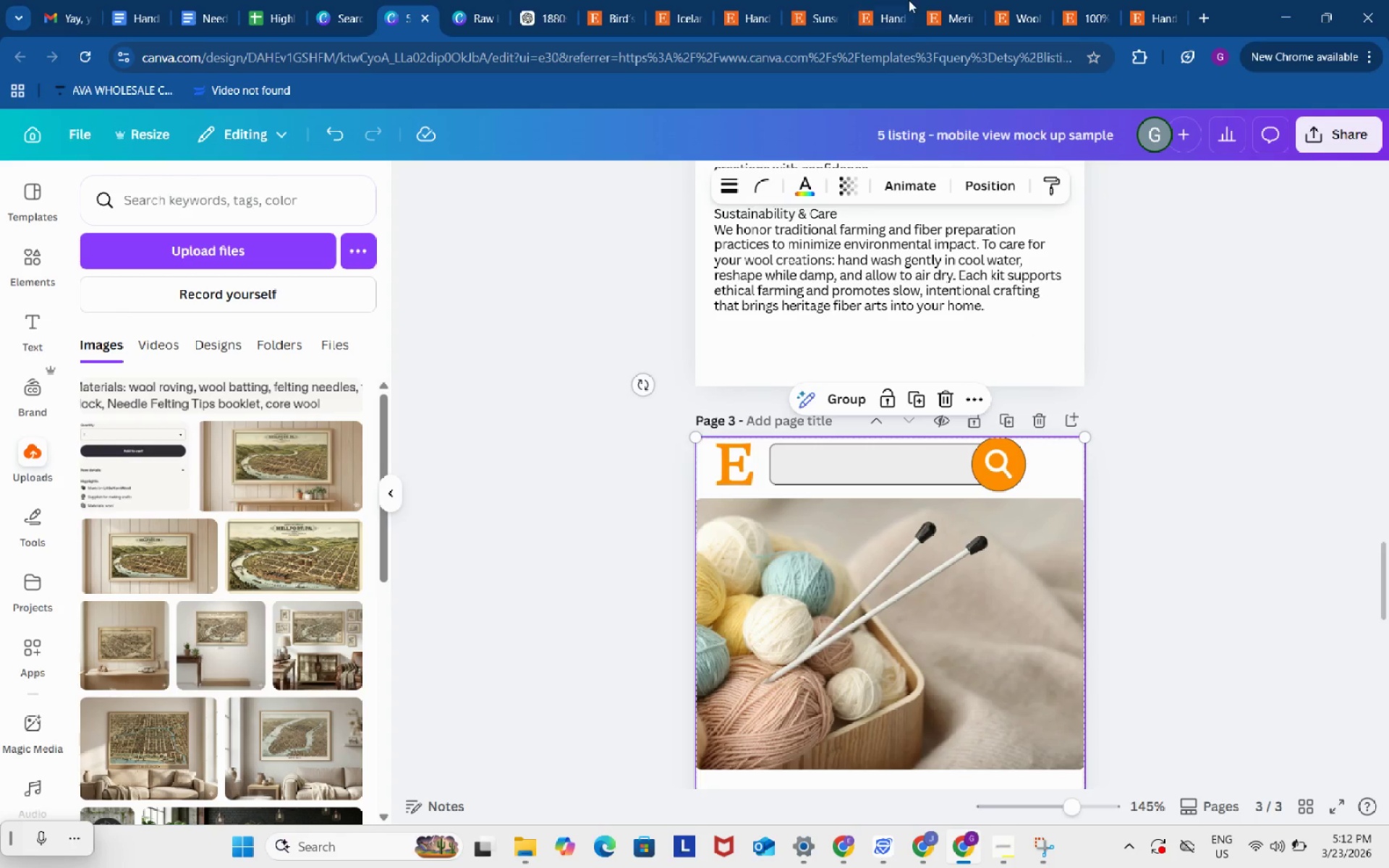 
left_click([901, 0])
 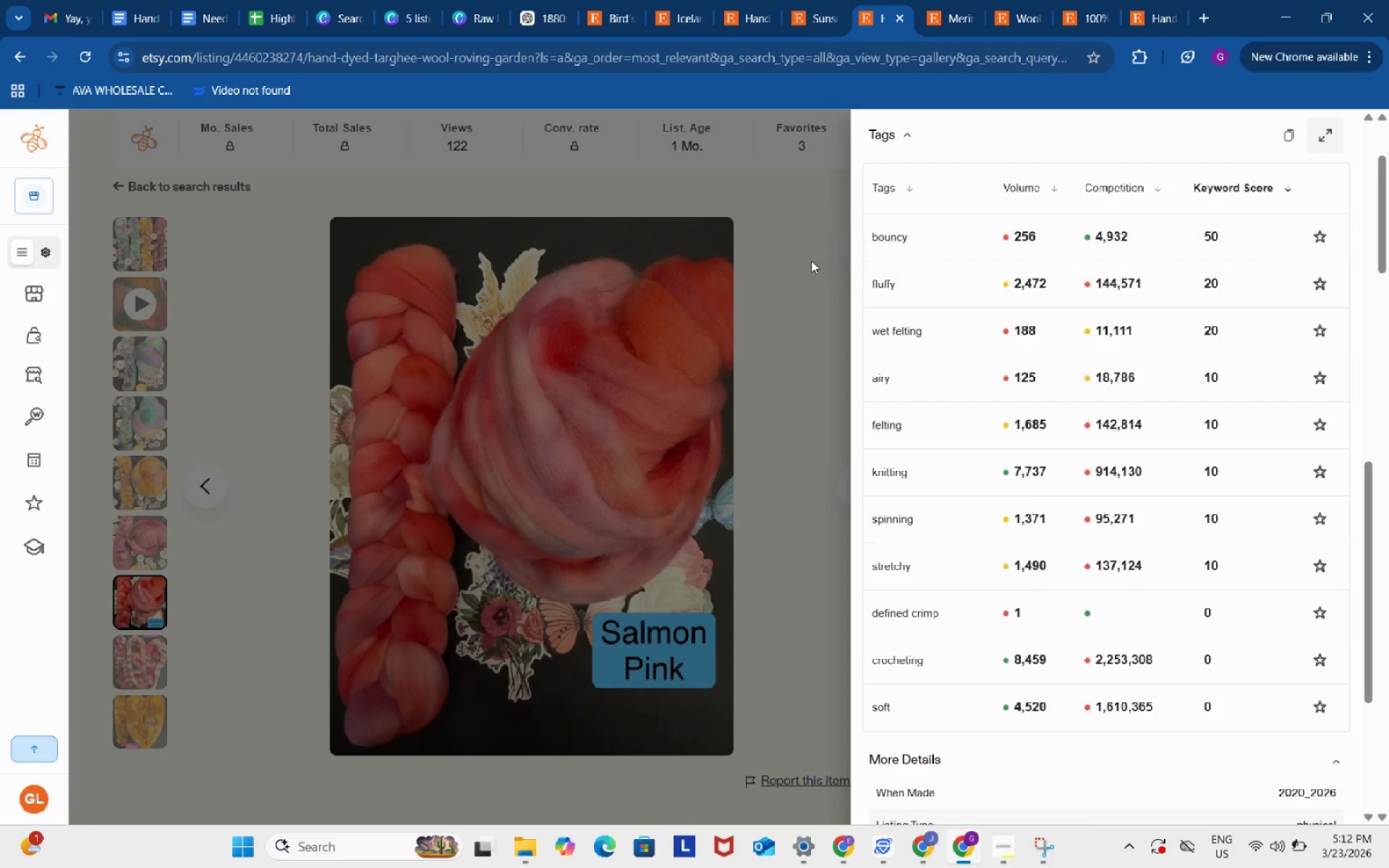 
left_click([811, 260])
 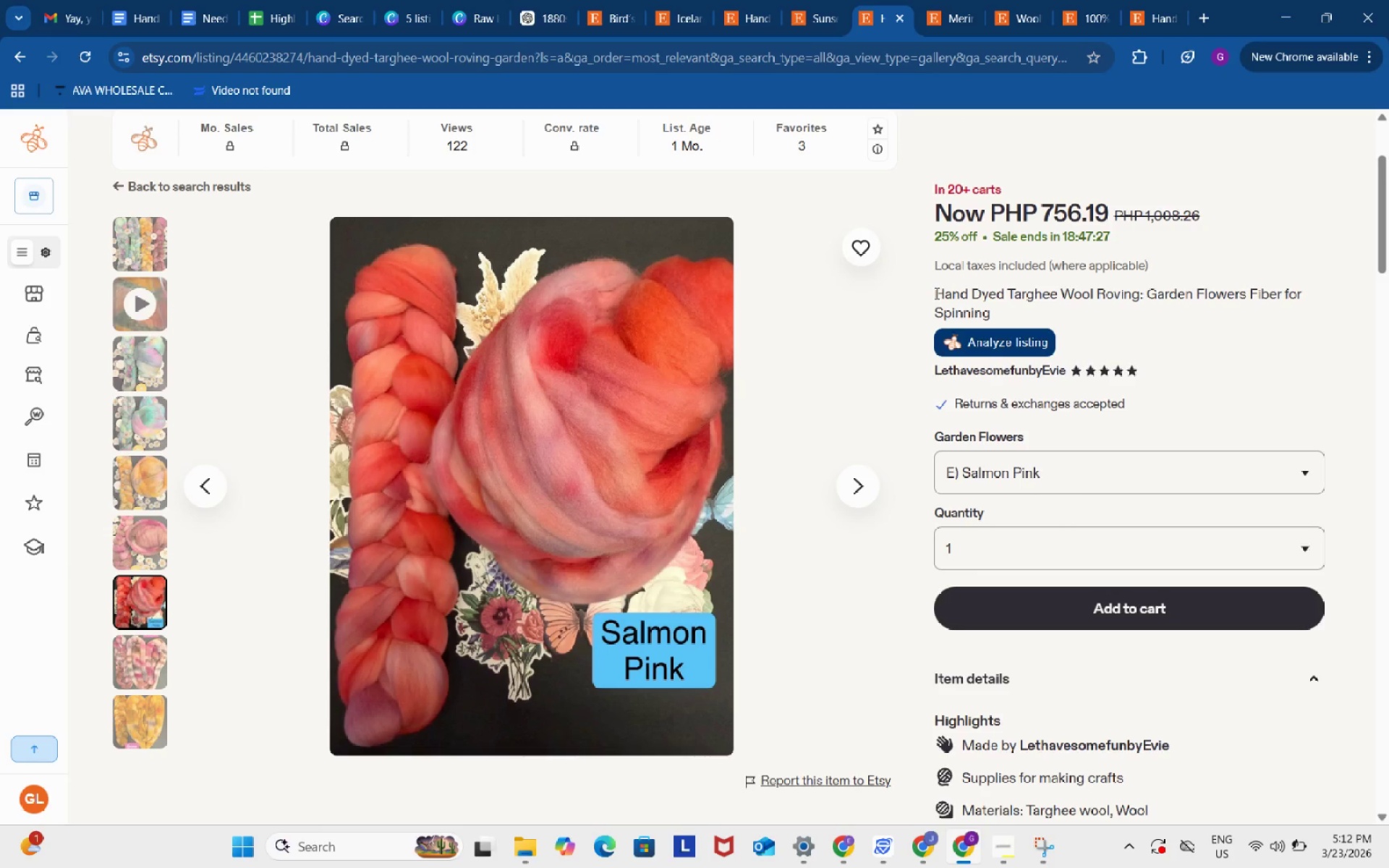 
left_click_drag(start_coordinate=[935, 292], to_coordinate=[1137, 296])
 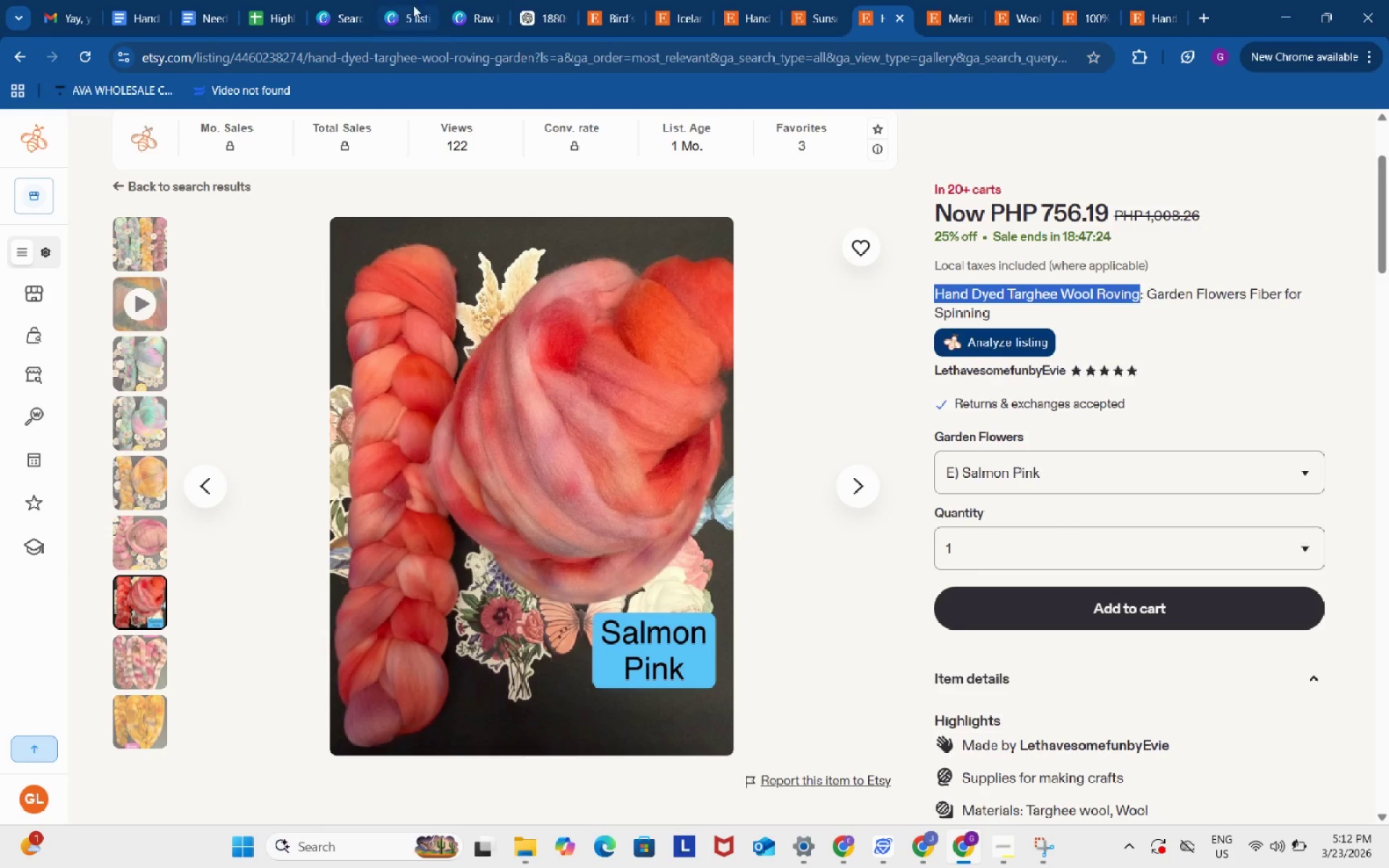 
key(Control+ControlLeft)
 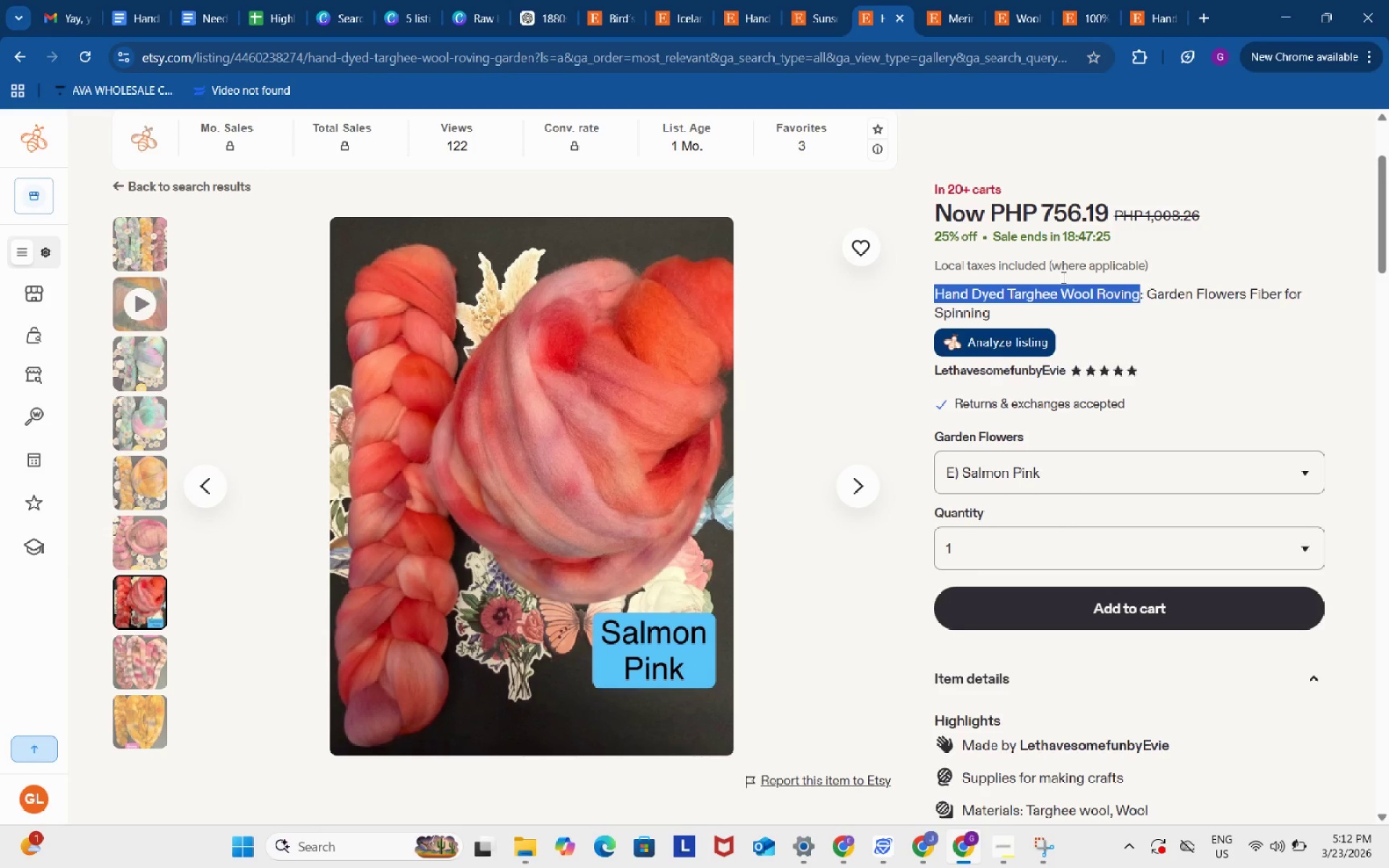 
key(Control+C)
 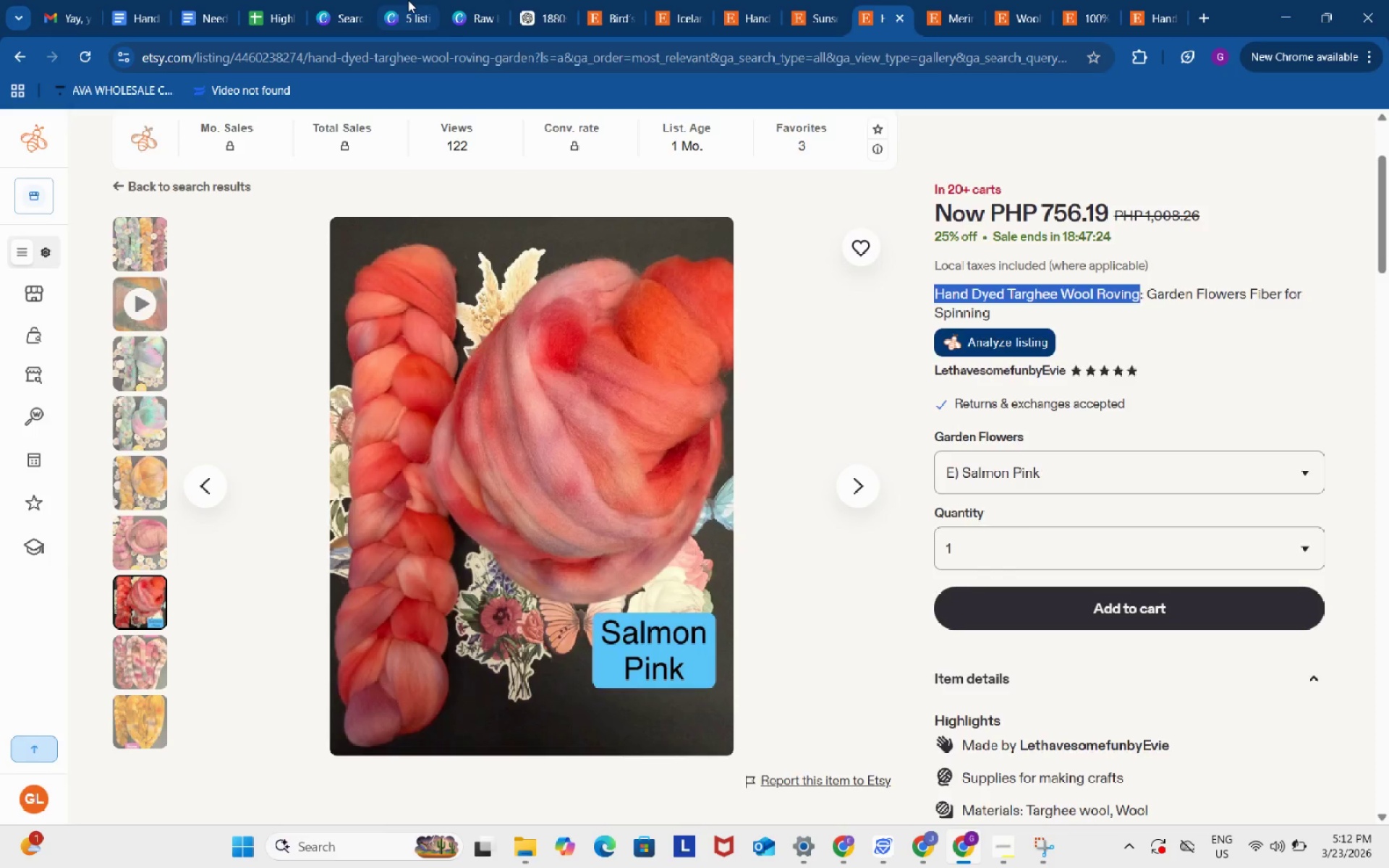 
left_click([408, 0])
 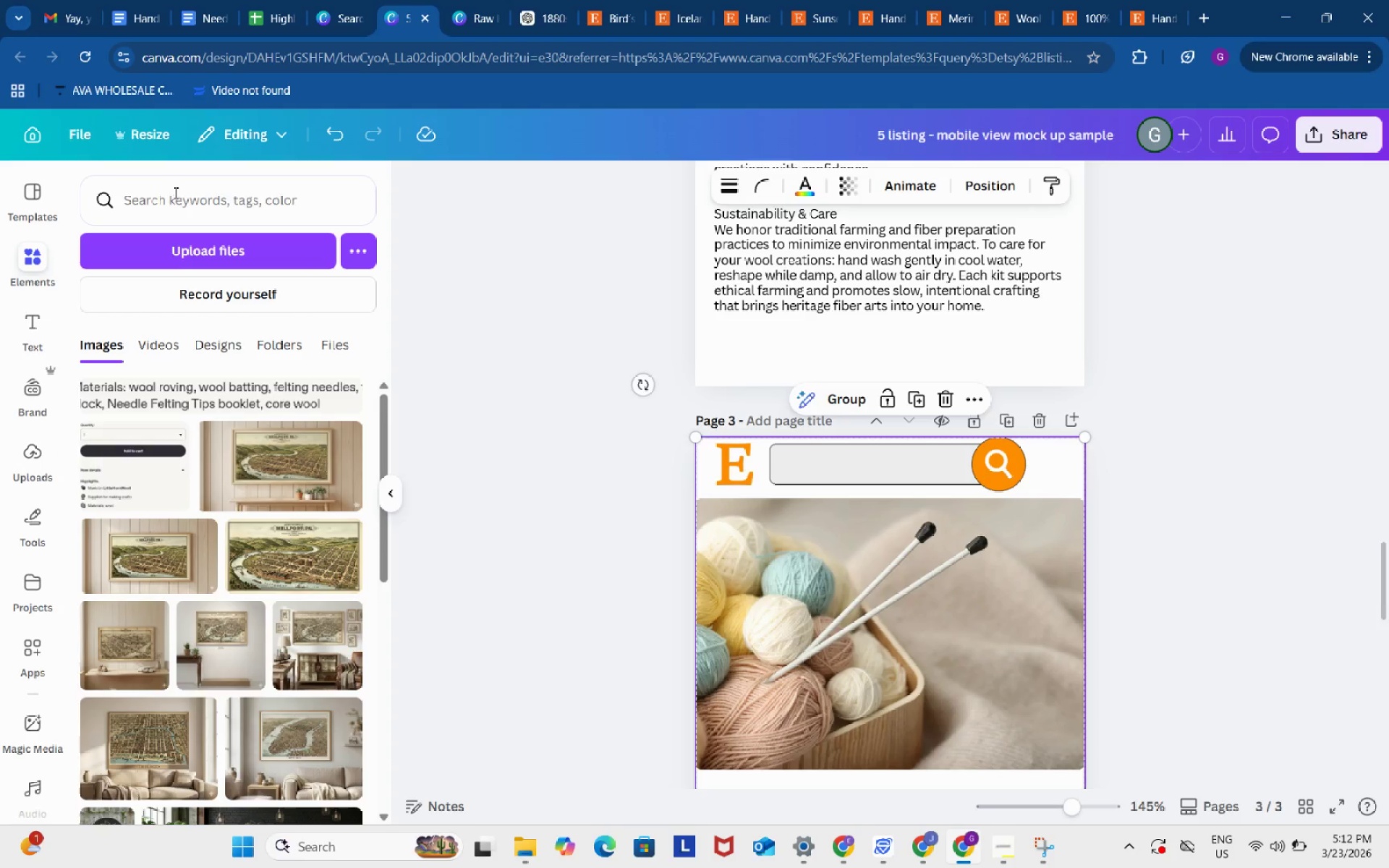 
left_click([176, 192])
 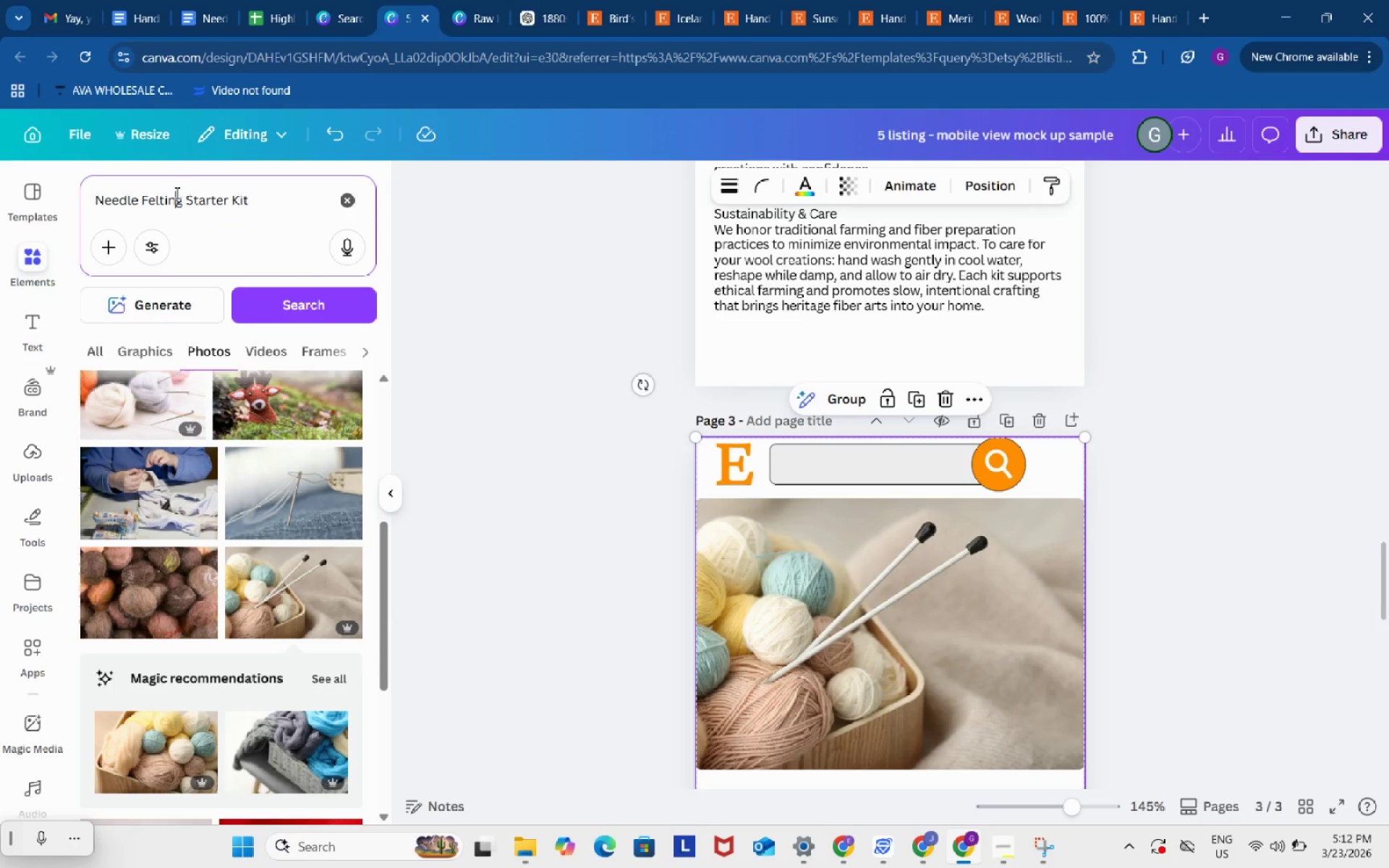 
key(Control+ControlLeft)
 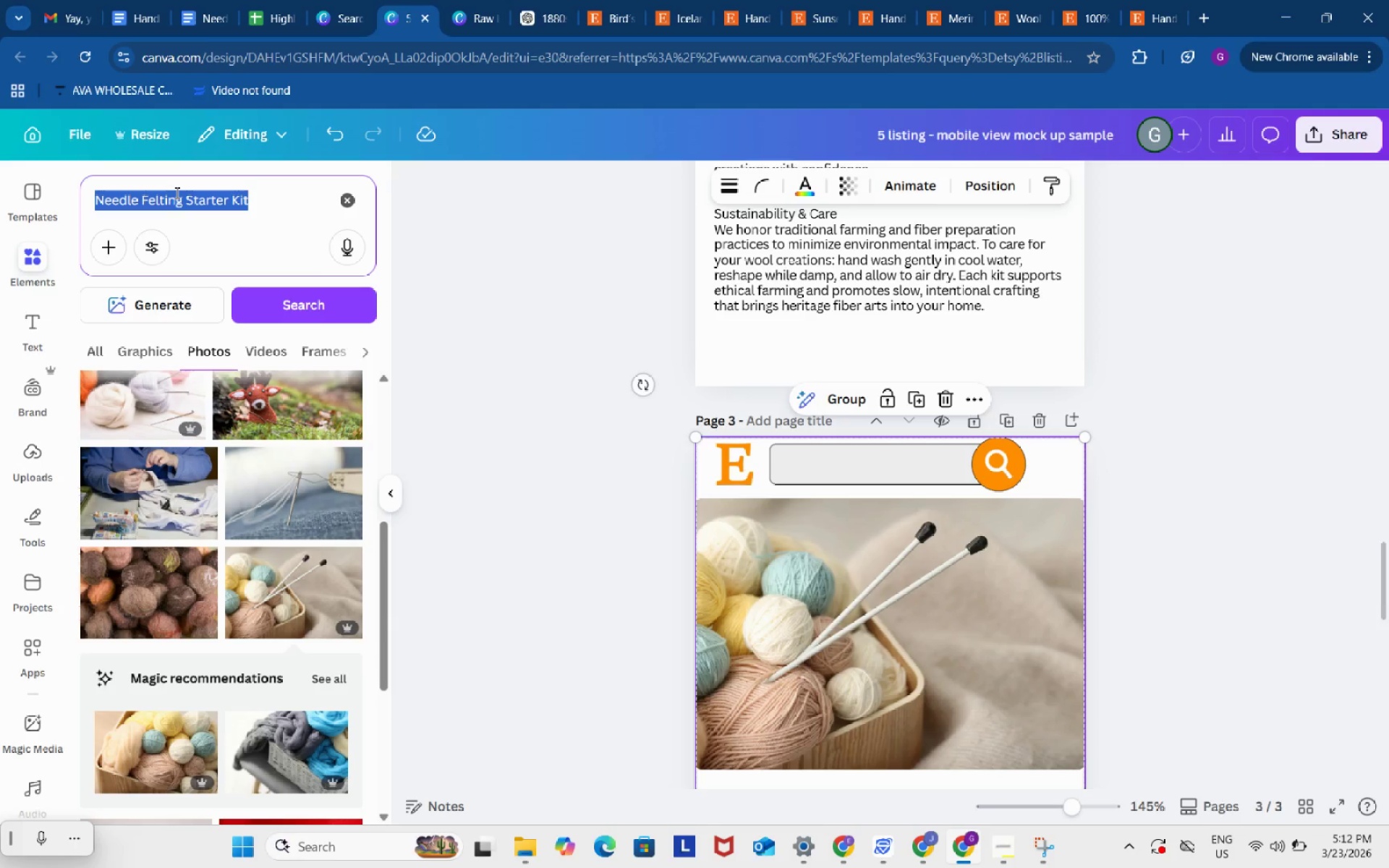 
key(Control+A)
 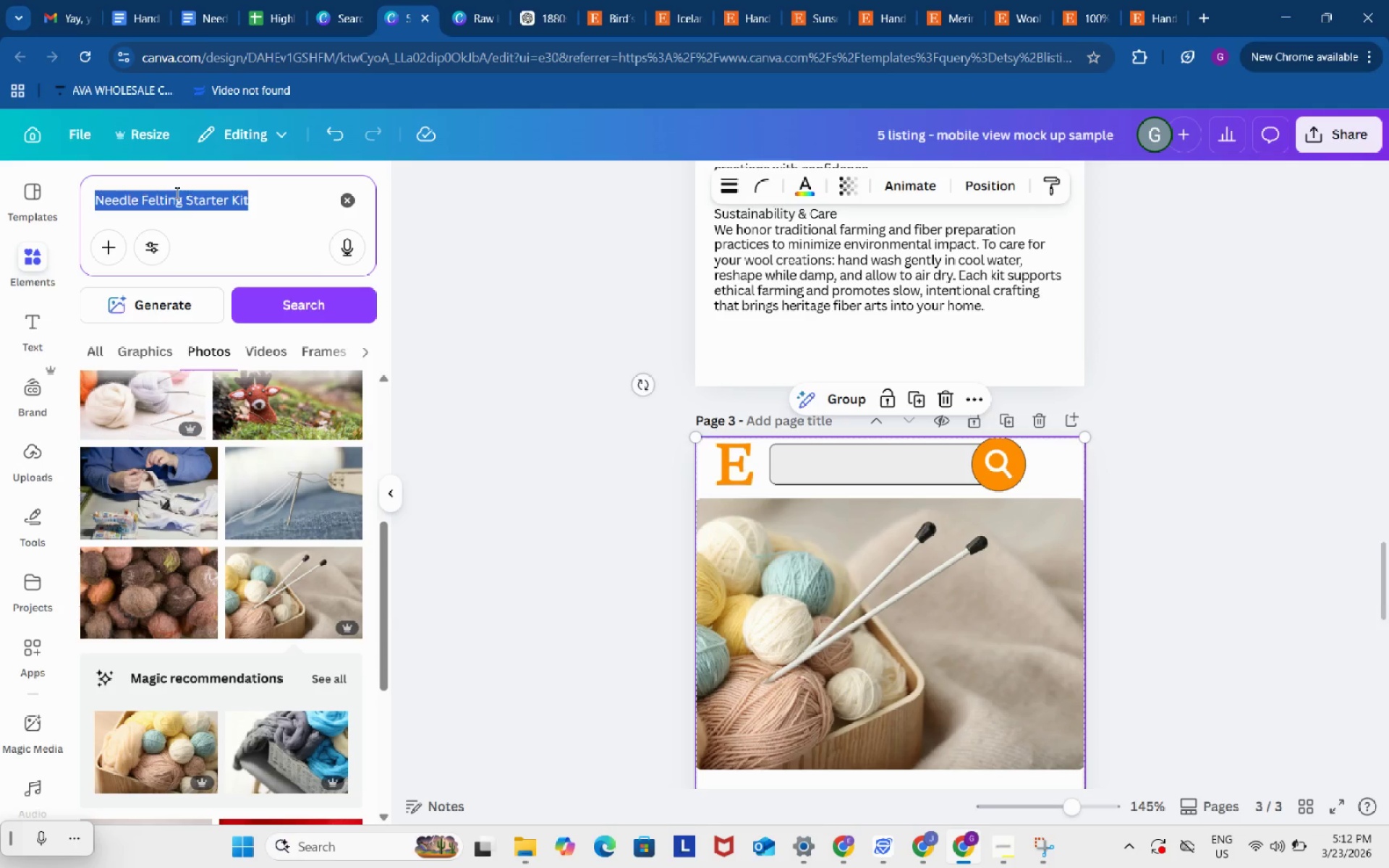 
key(Control+ControlLeft)
 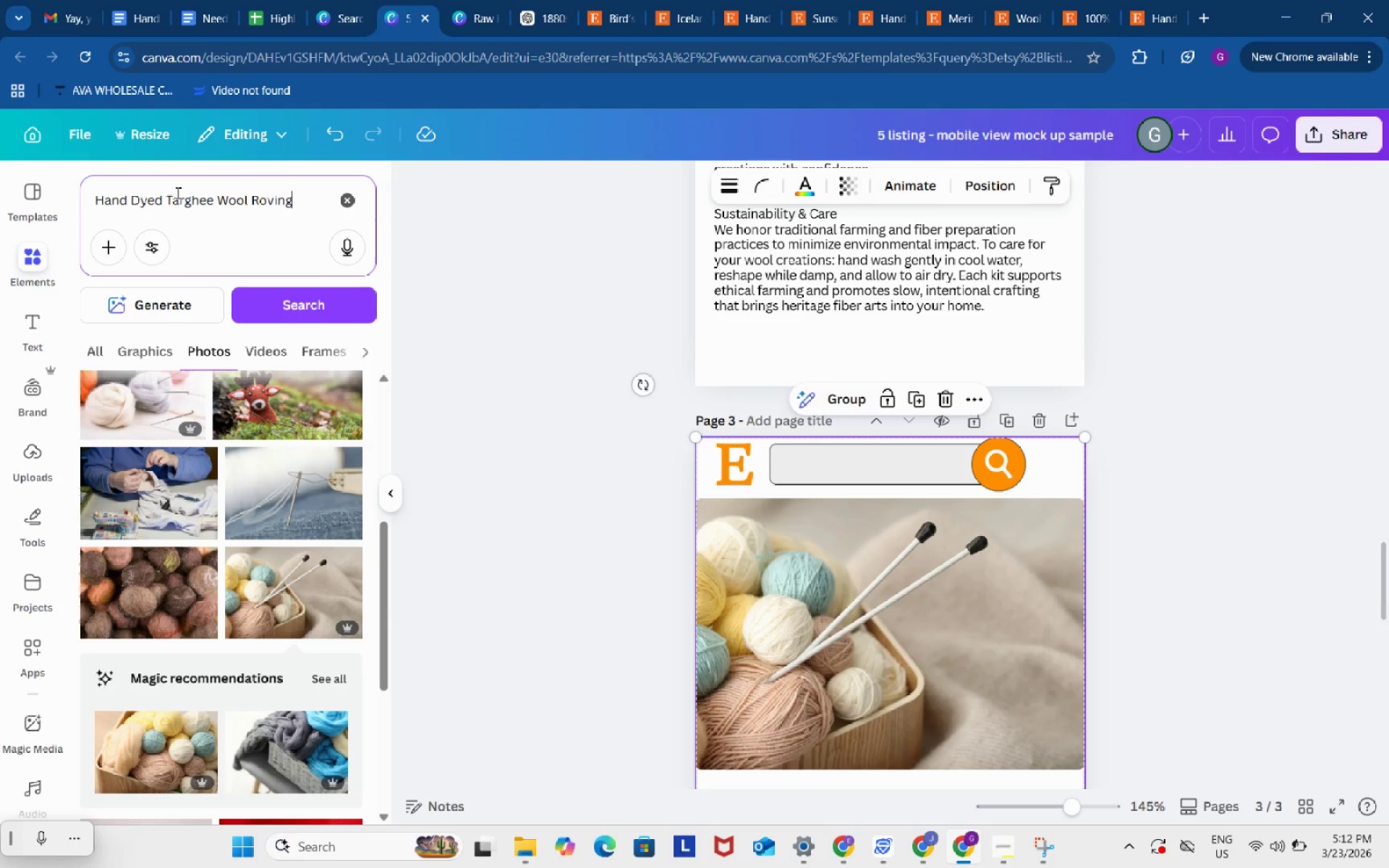 
key(Control+V)
 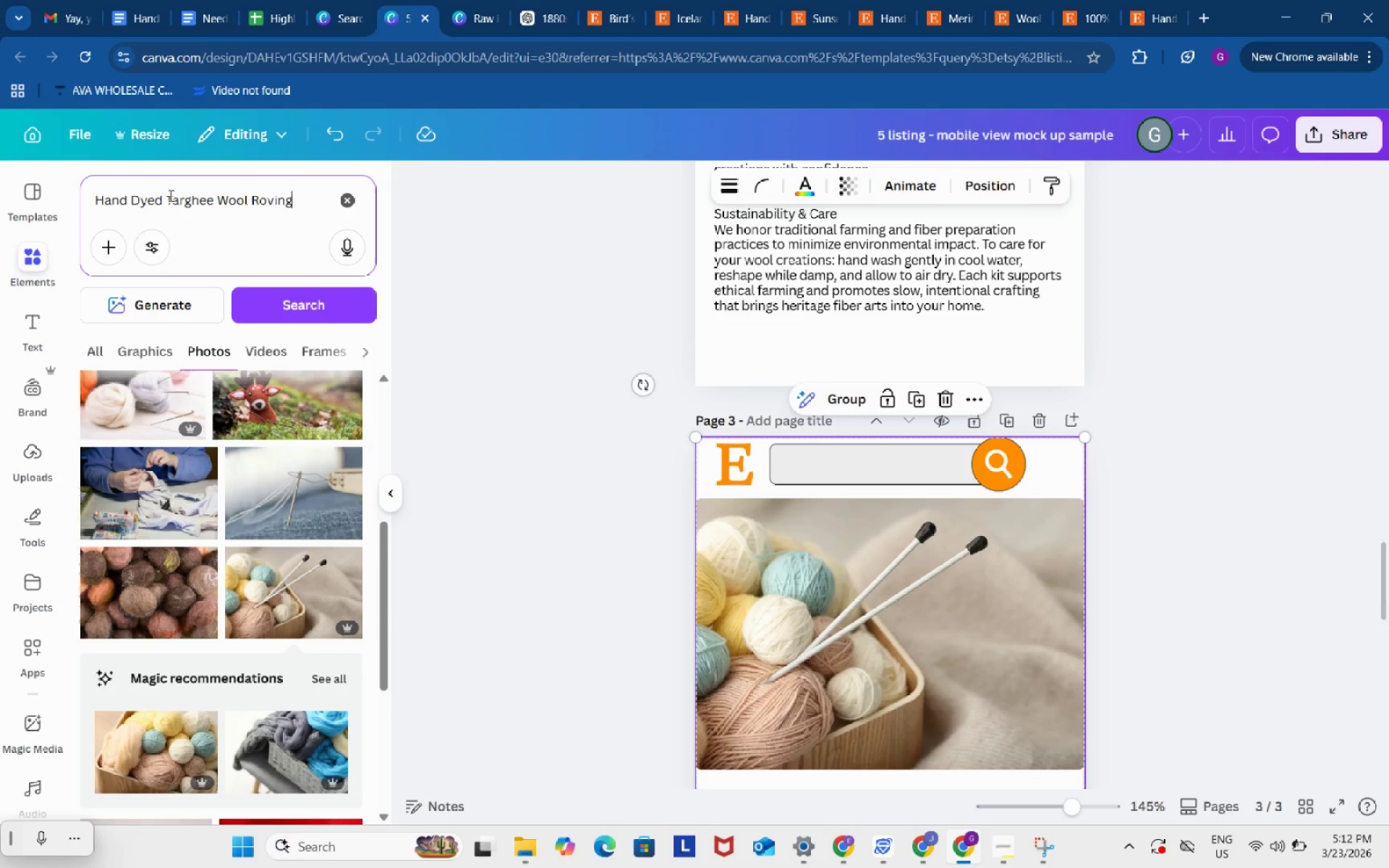 
left_click_drag(start_coordinate=[169, 195], to_coordinate=[213, 200])
 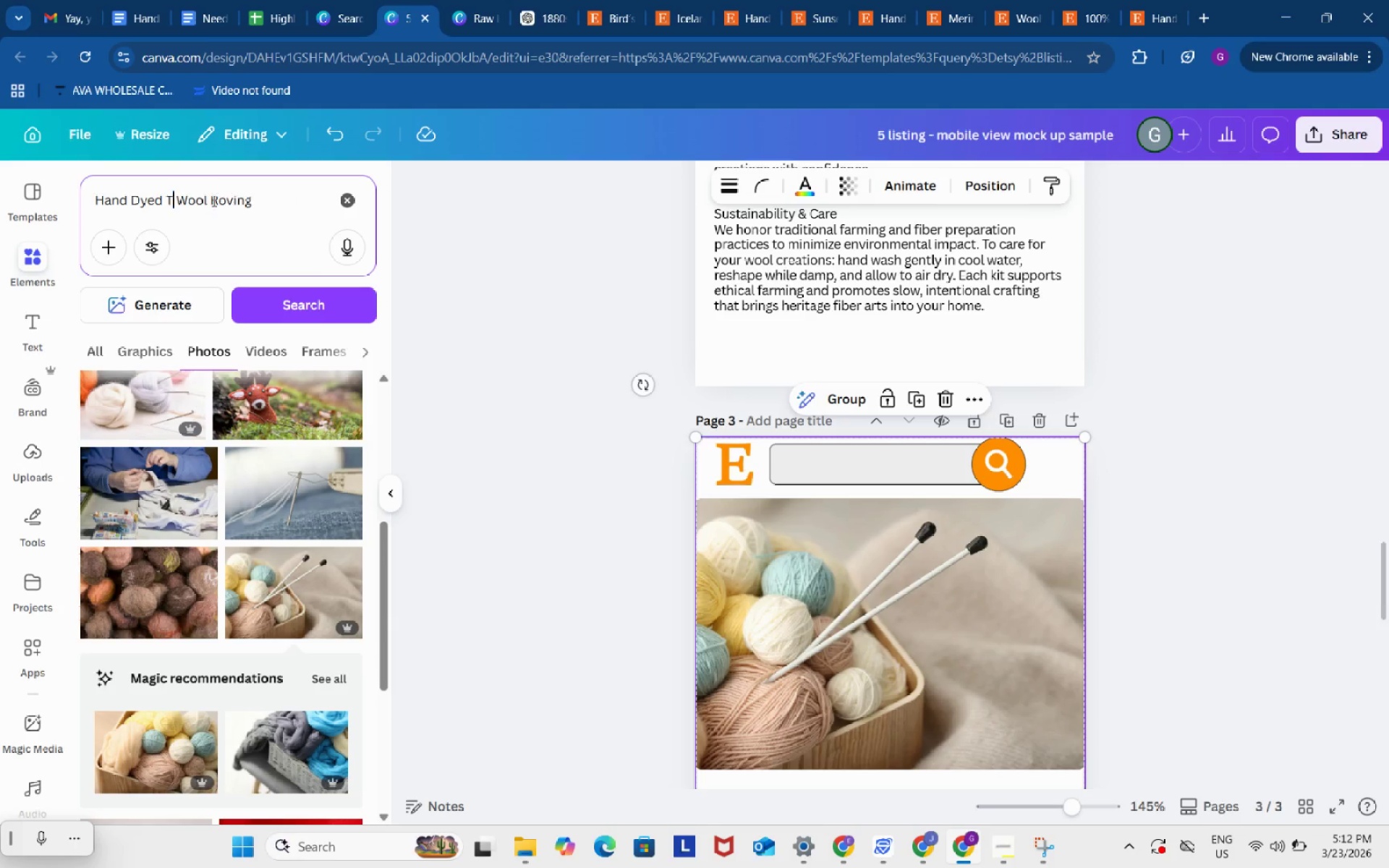 
key(Backspace)
 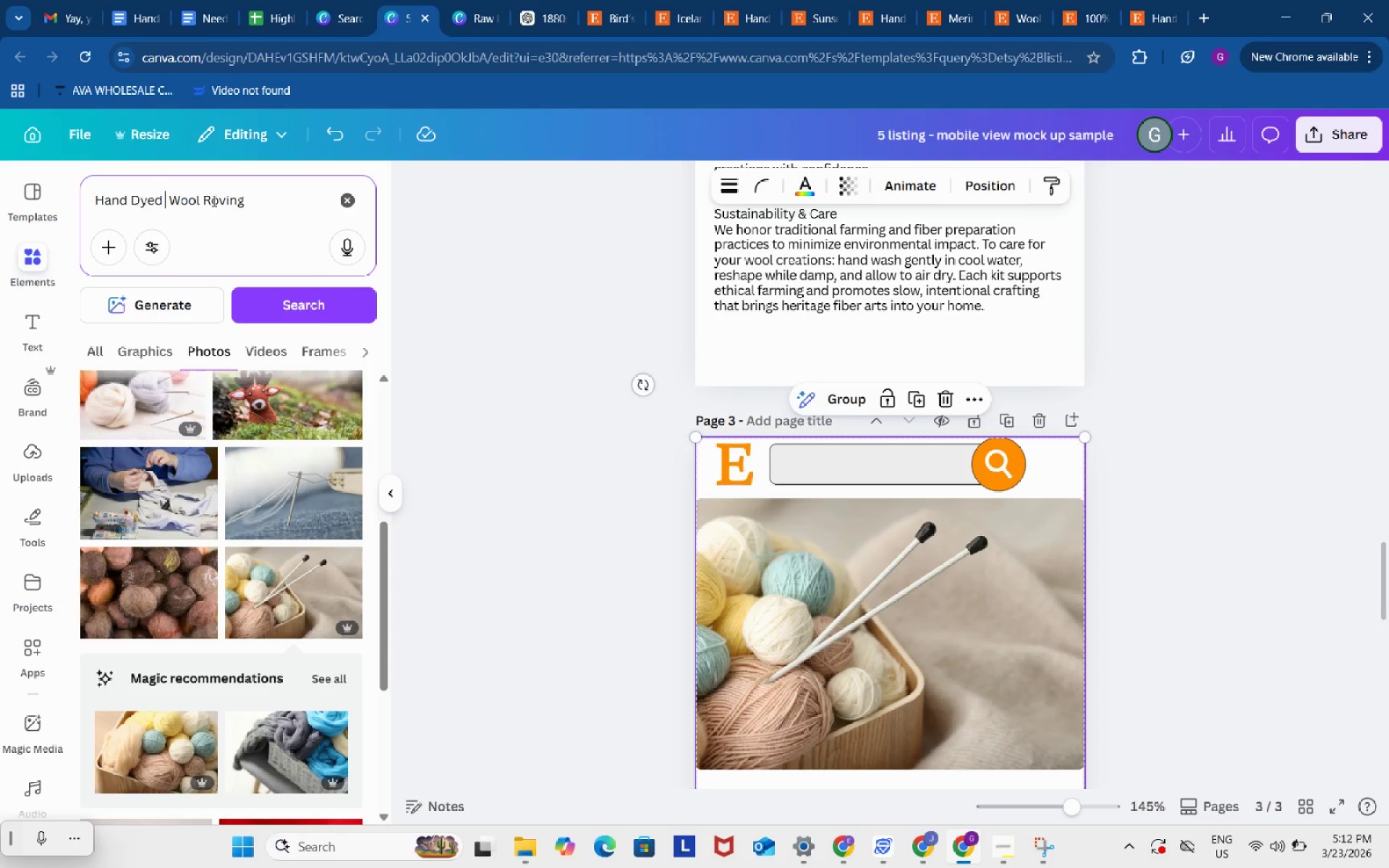 
key(Backspace)
 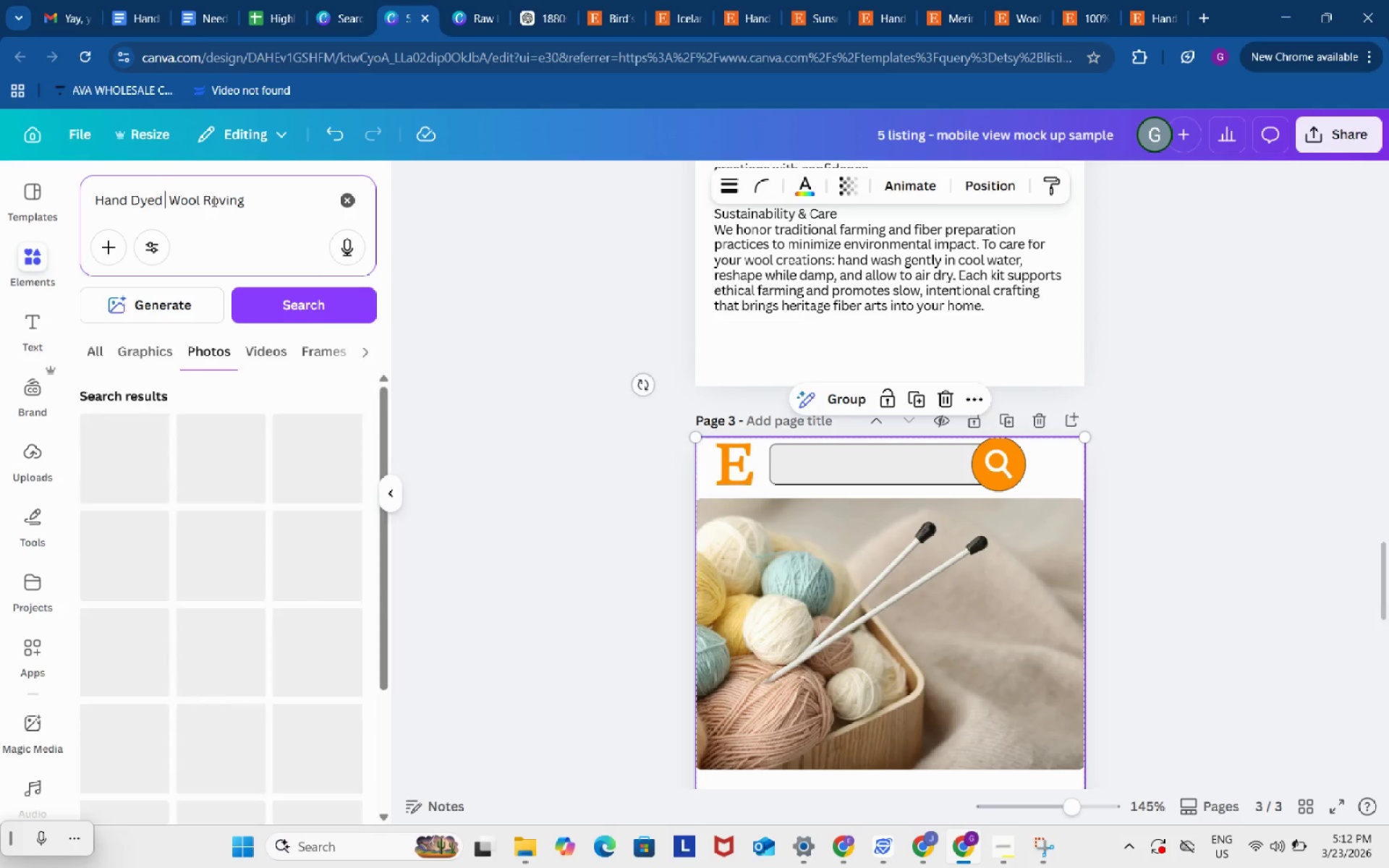 
key(Enter)
 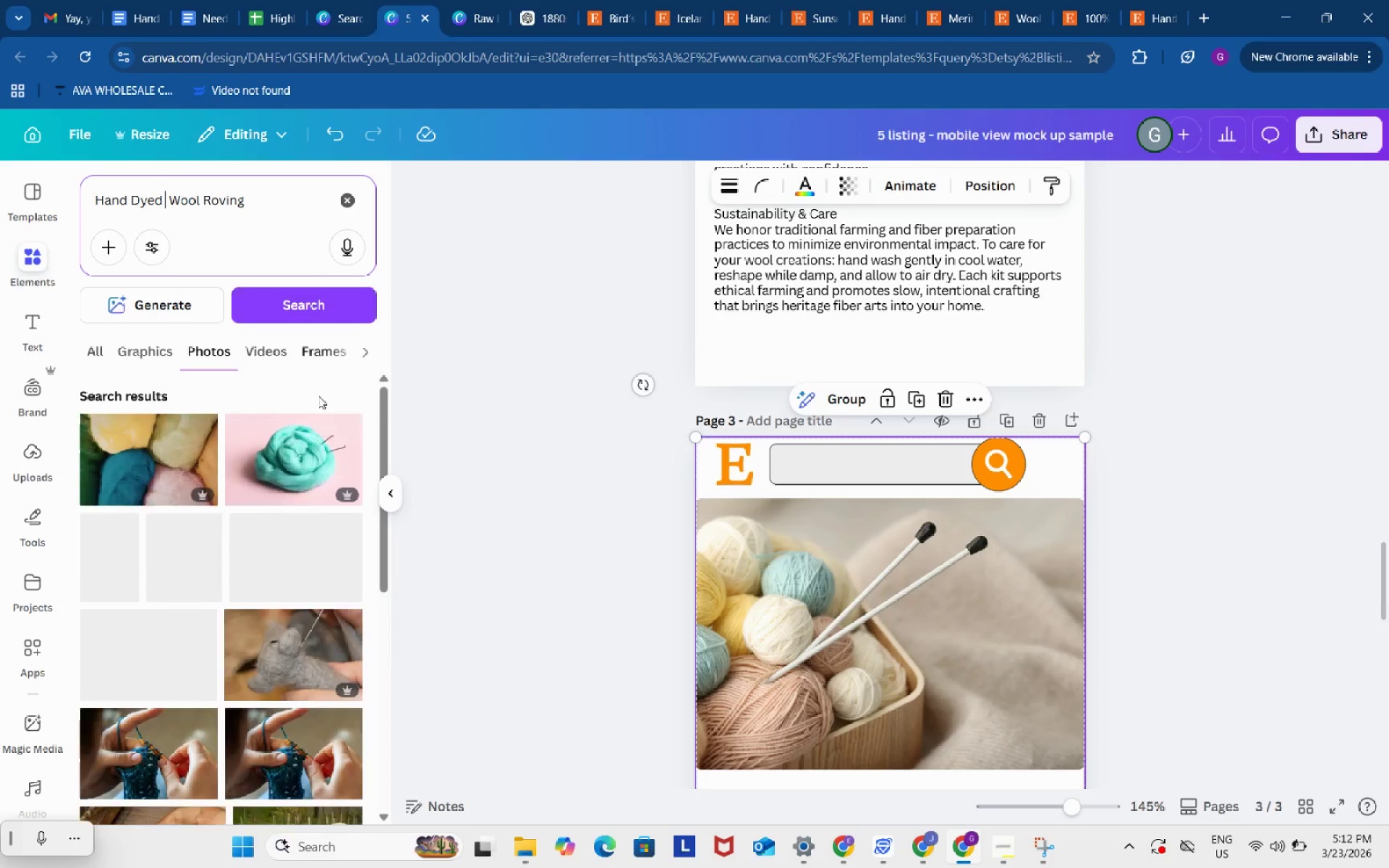 
mouse_move([282, 454])
 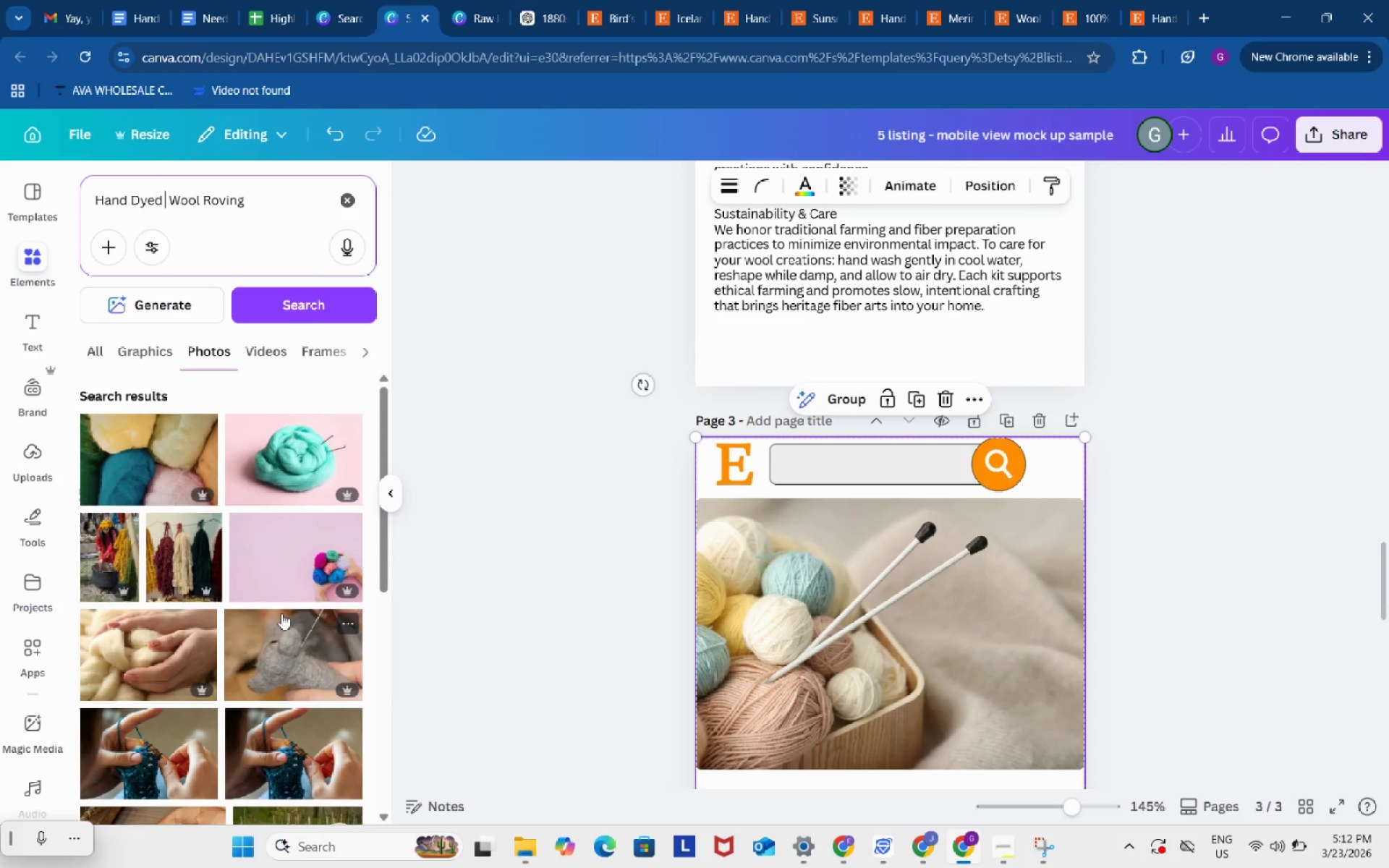 
scroll: coordinate [280, 610], scroll_direction: down, amount: 6.0
 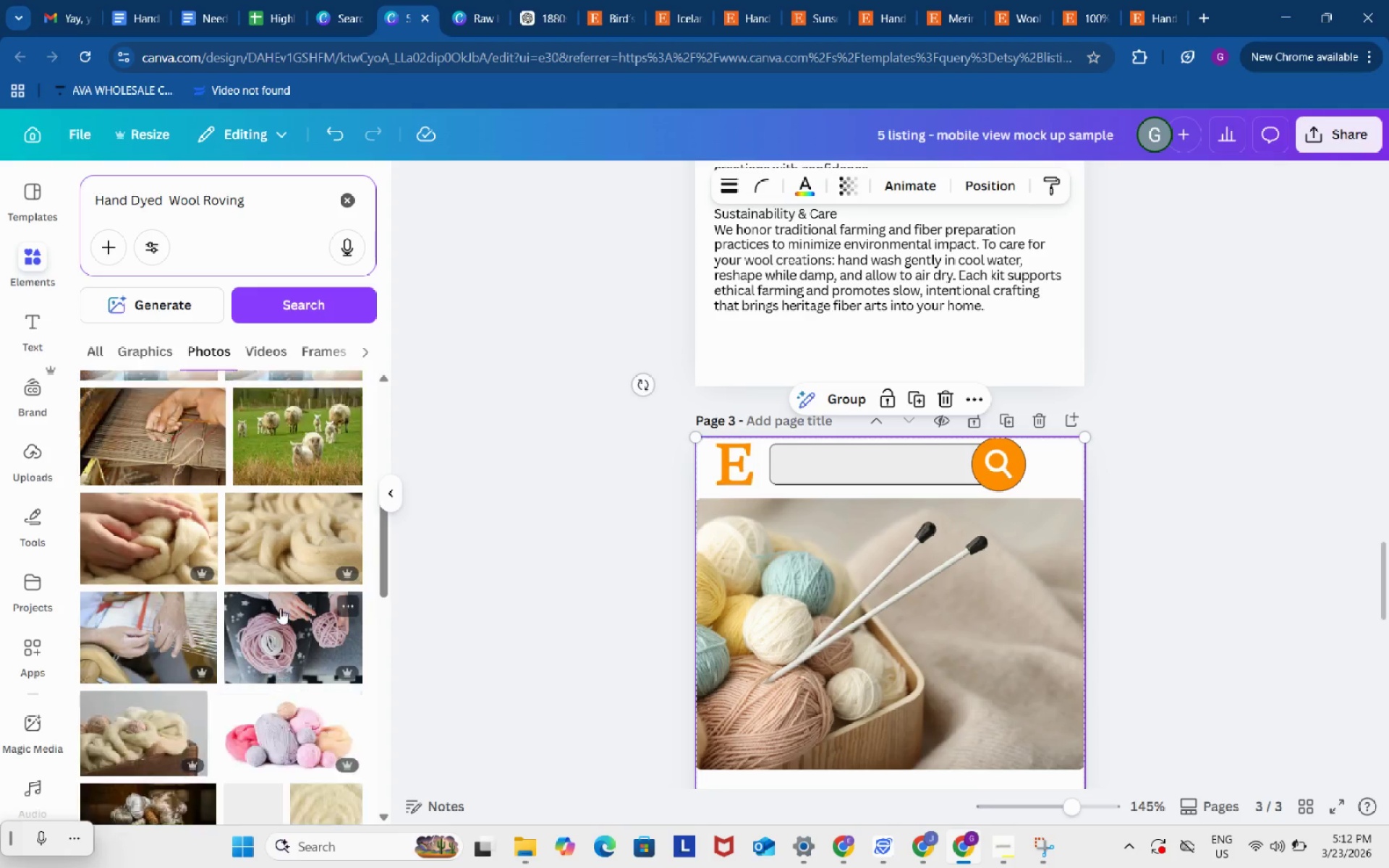 
scroll: coordinate [280, 608], scroll_direction: up, amount: 5.0
 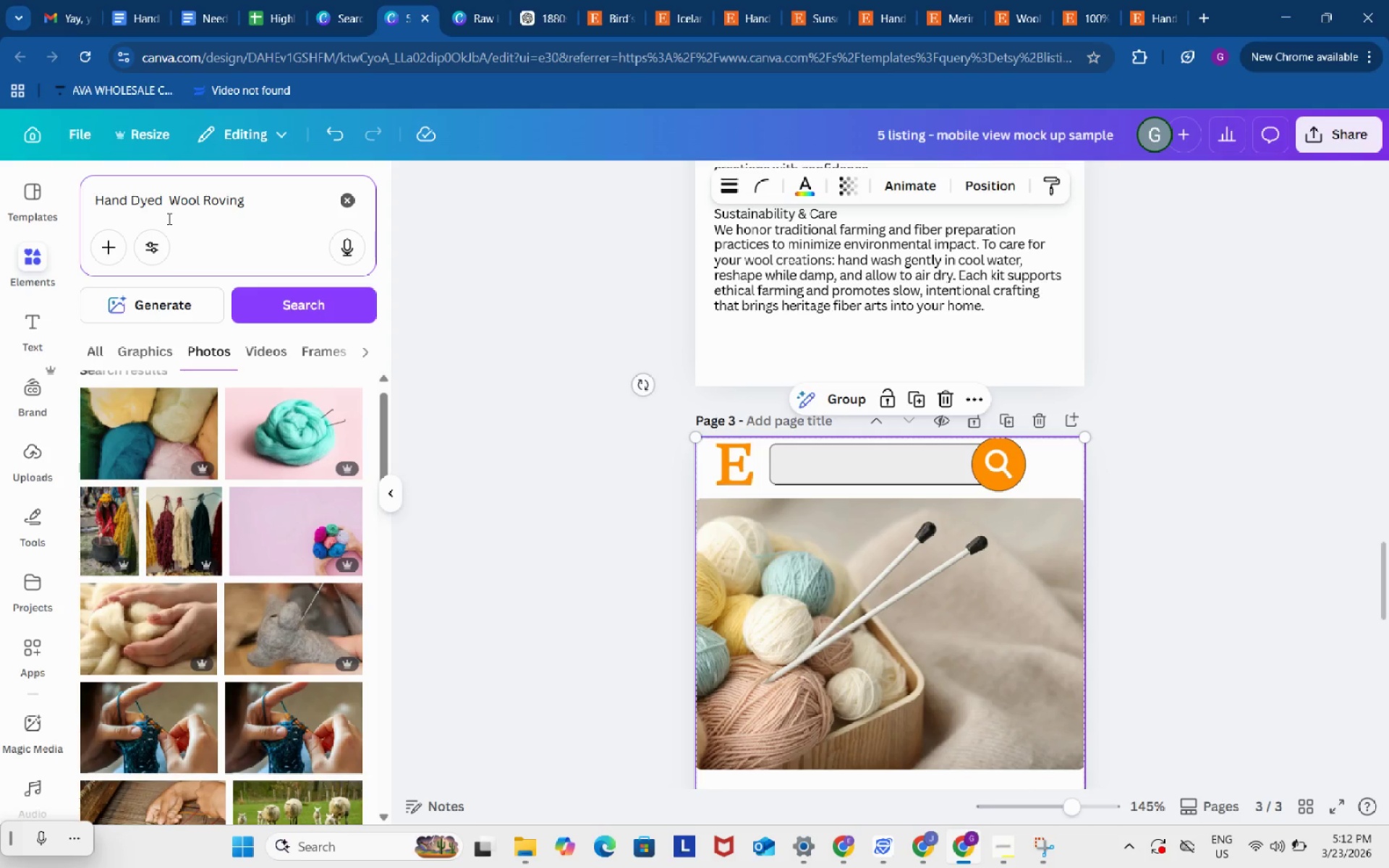 
key(Backspace)
 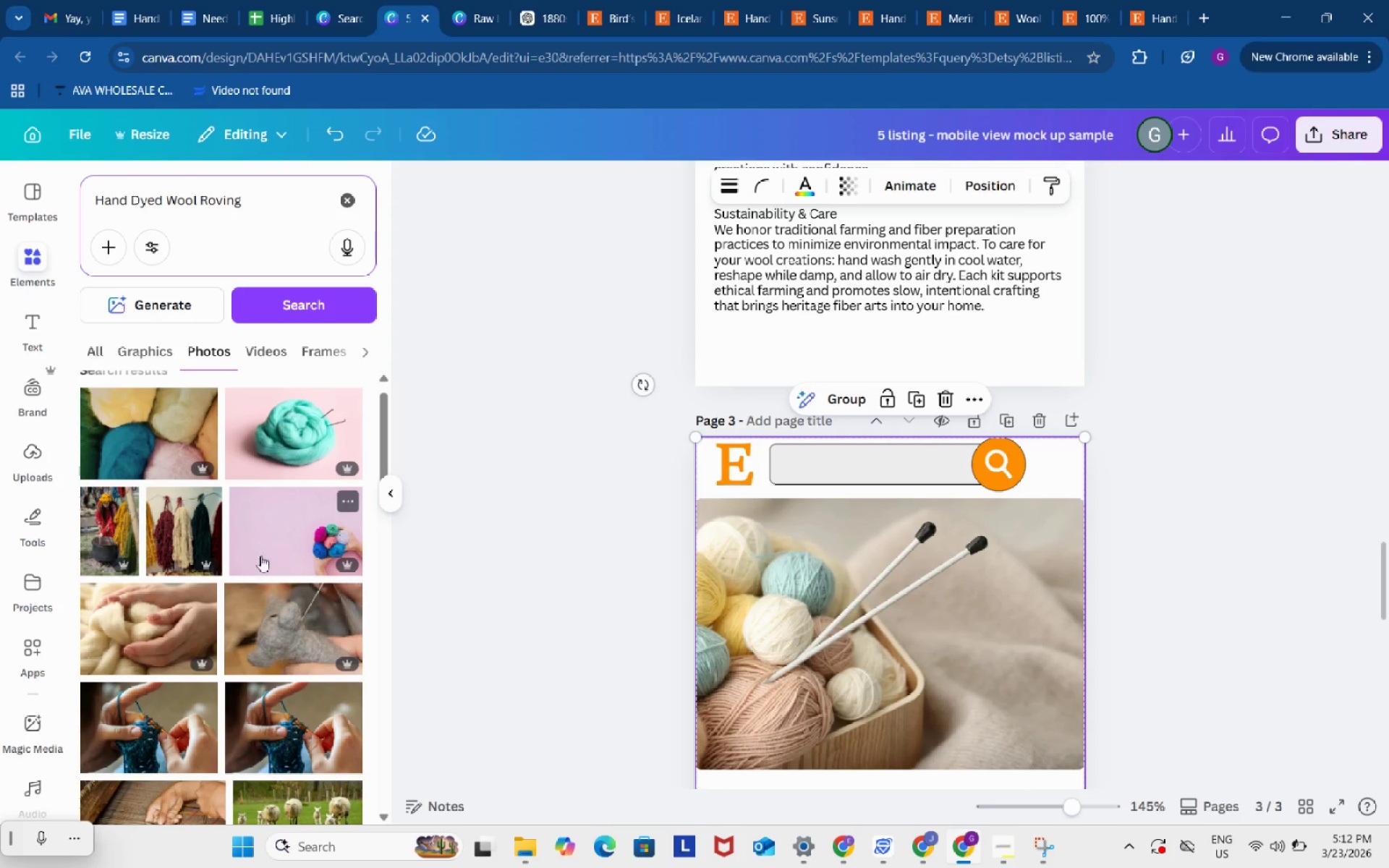 
key(Enter)
 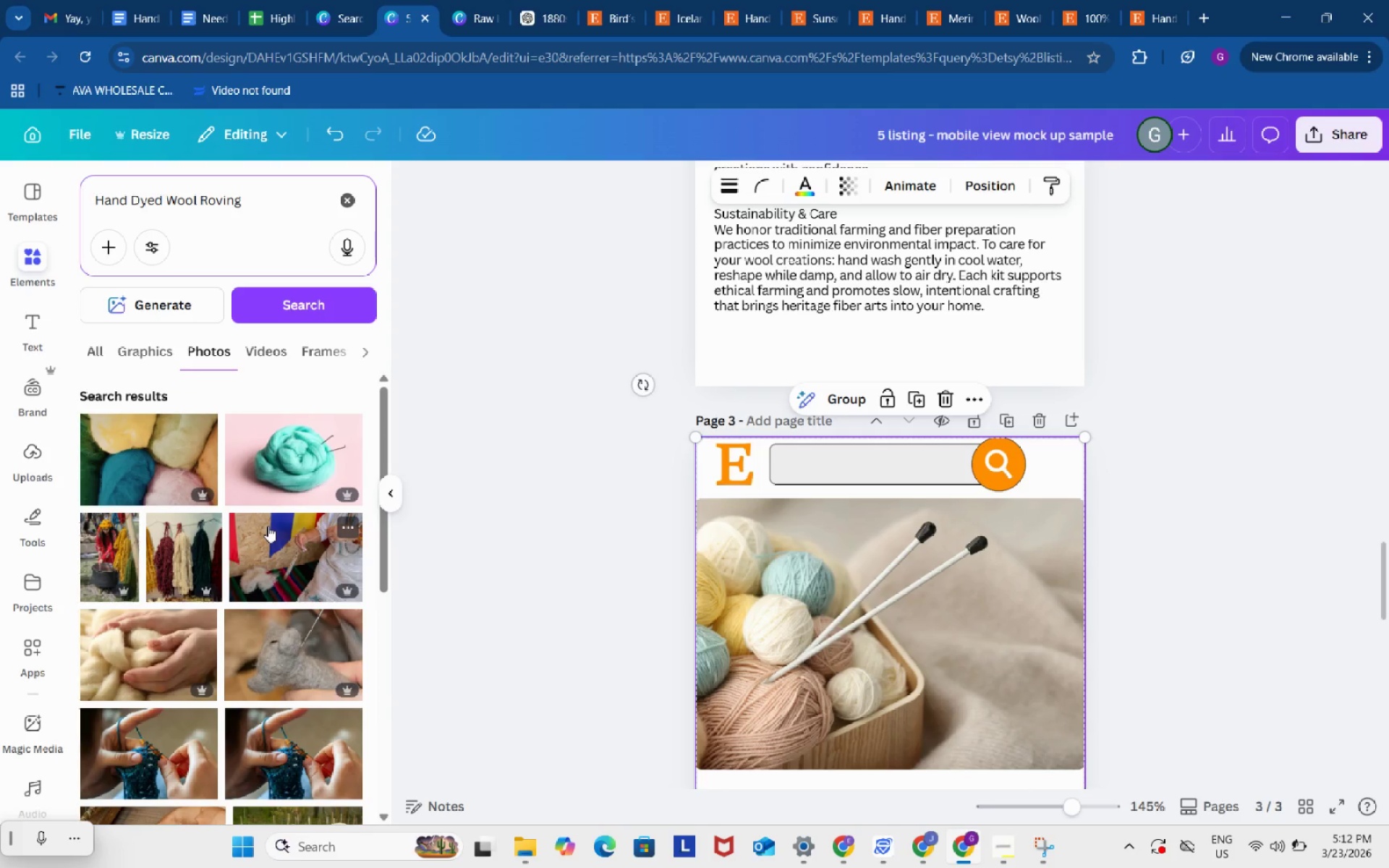 
scroll: coordinate [588, 578], scroll_direction: down, amount: 7.0
 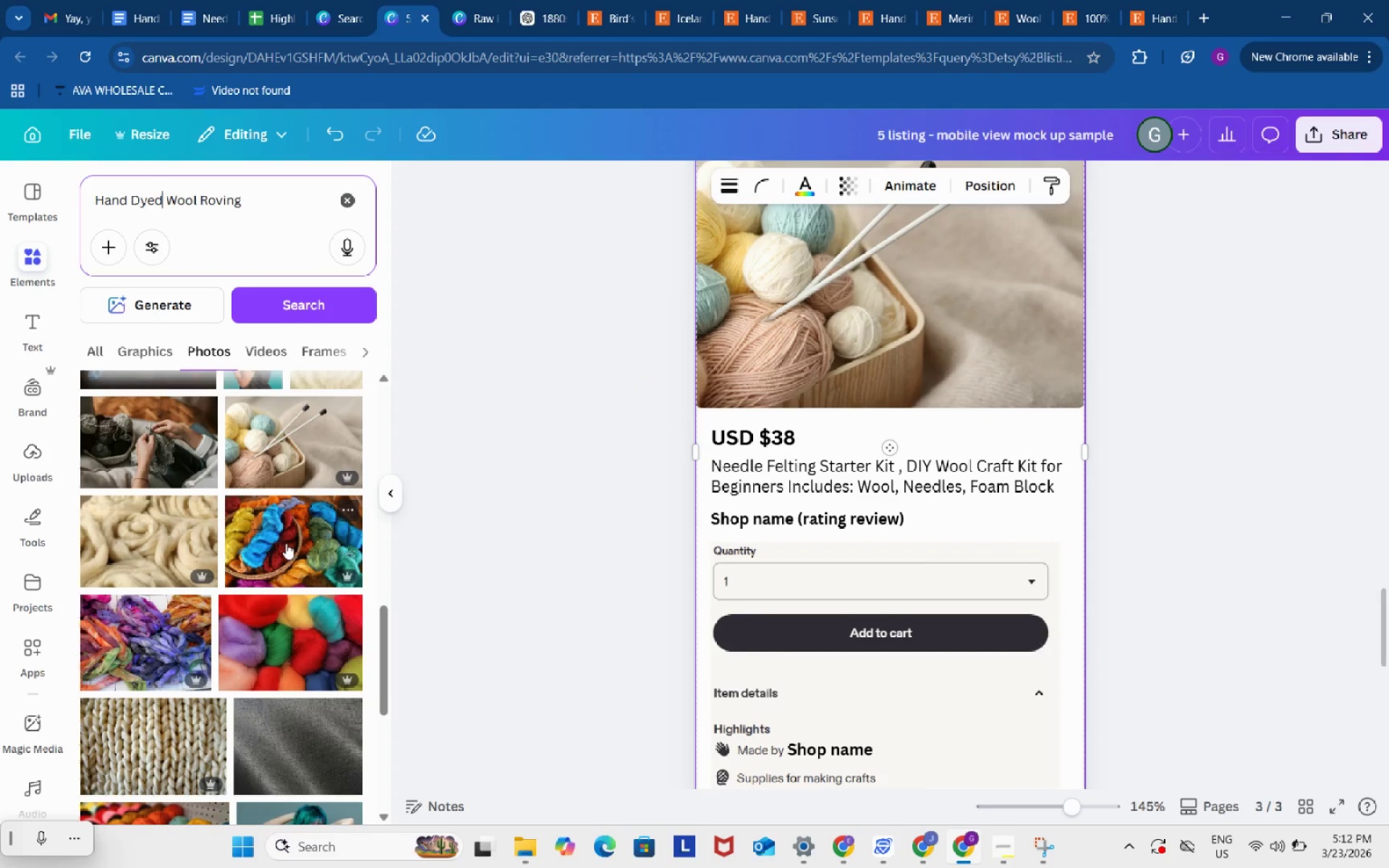 
left_click_drag(start_coordinate=[286, 543], to_coordinate=[766, 316])
 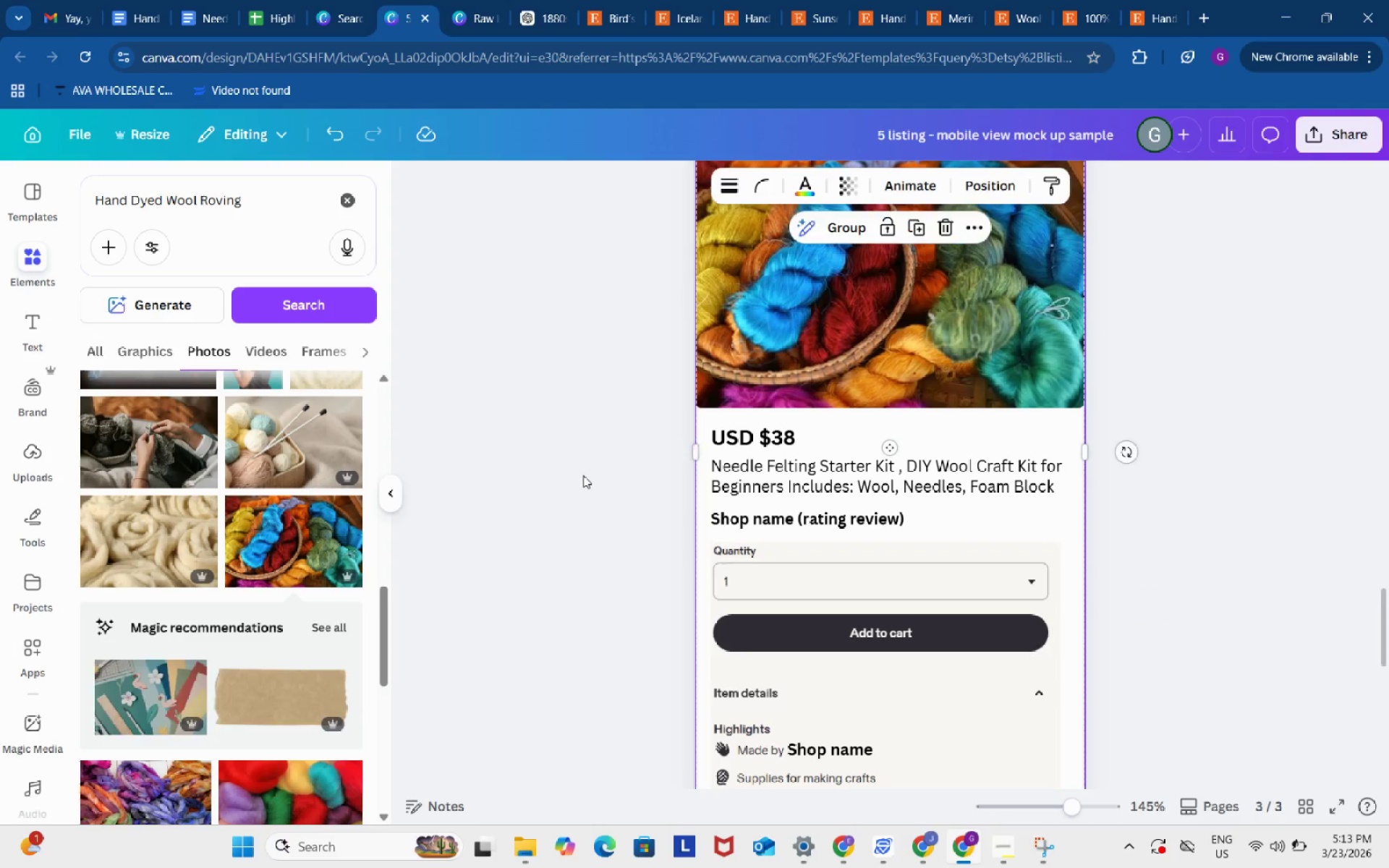 
left_click([583, 475])
 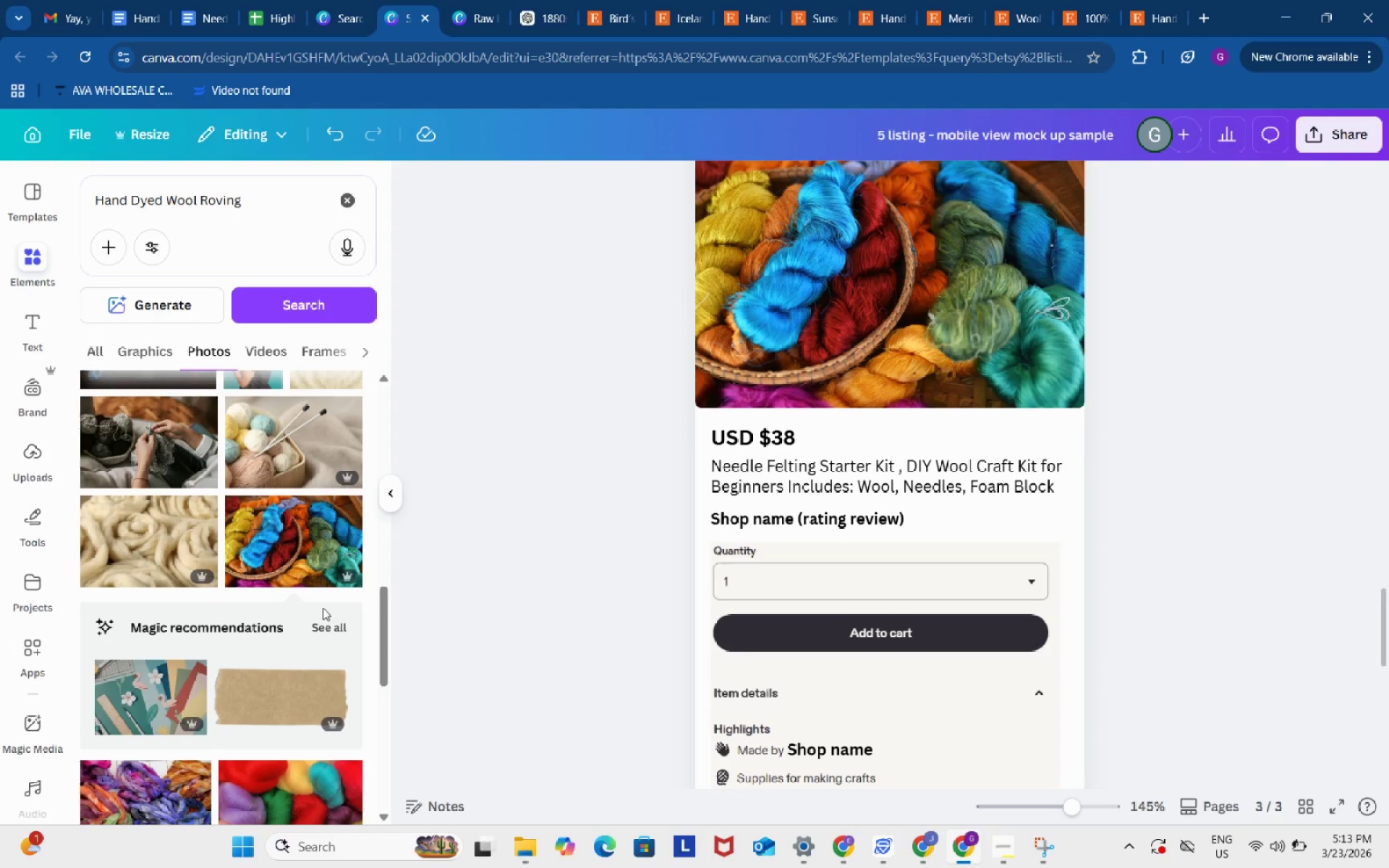 
scroll: coordinate [319, 608], scroll_direction: down, amount: 2.0
 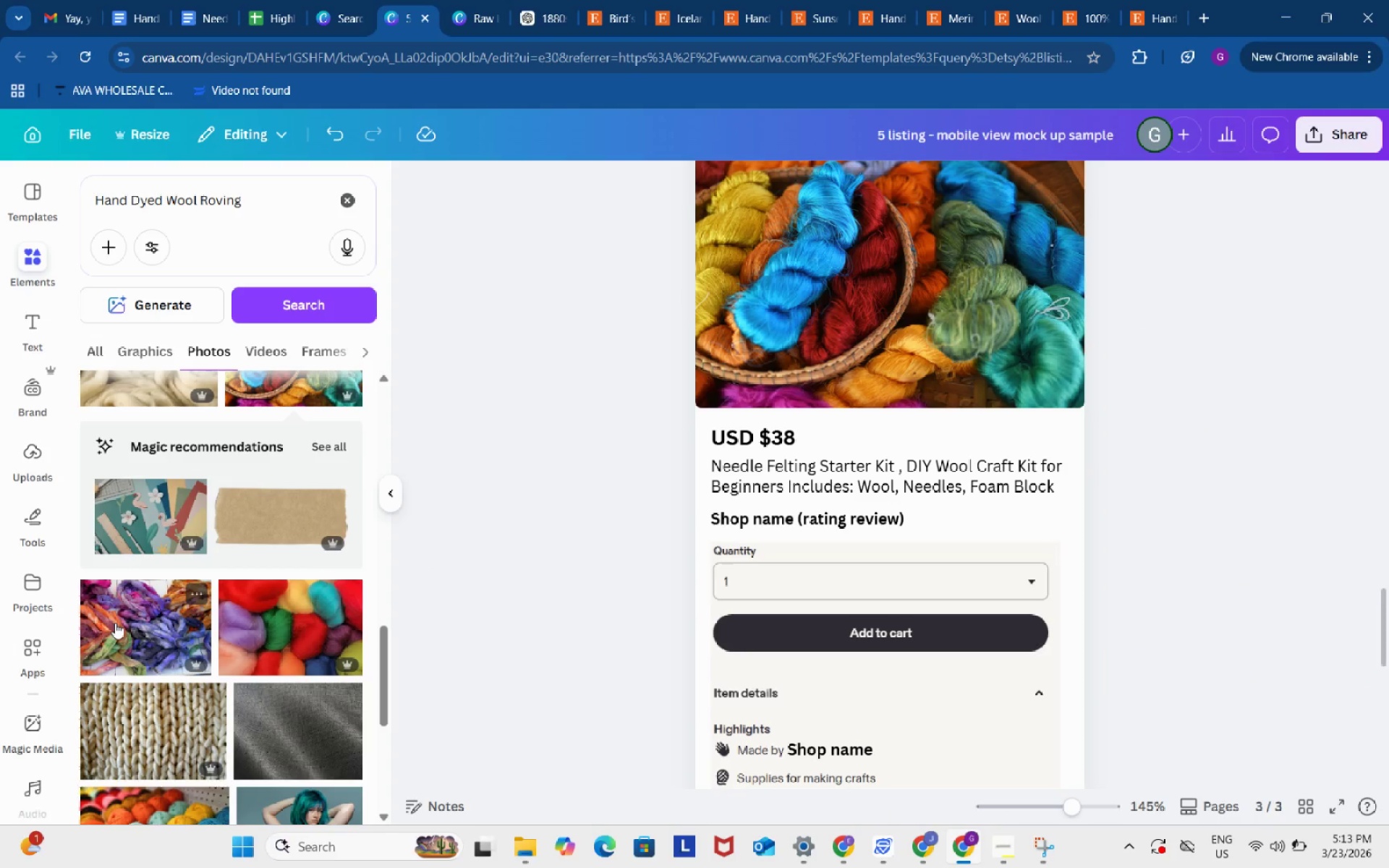 
left_click_drag(start_coordinate=[111, 623], to_coordinate=[737, 301])
 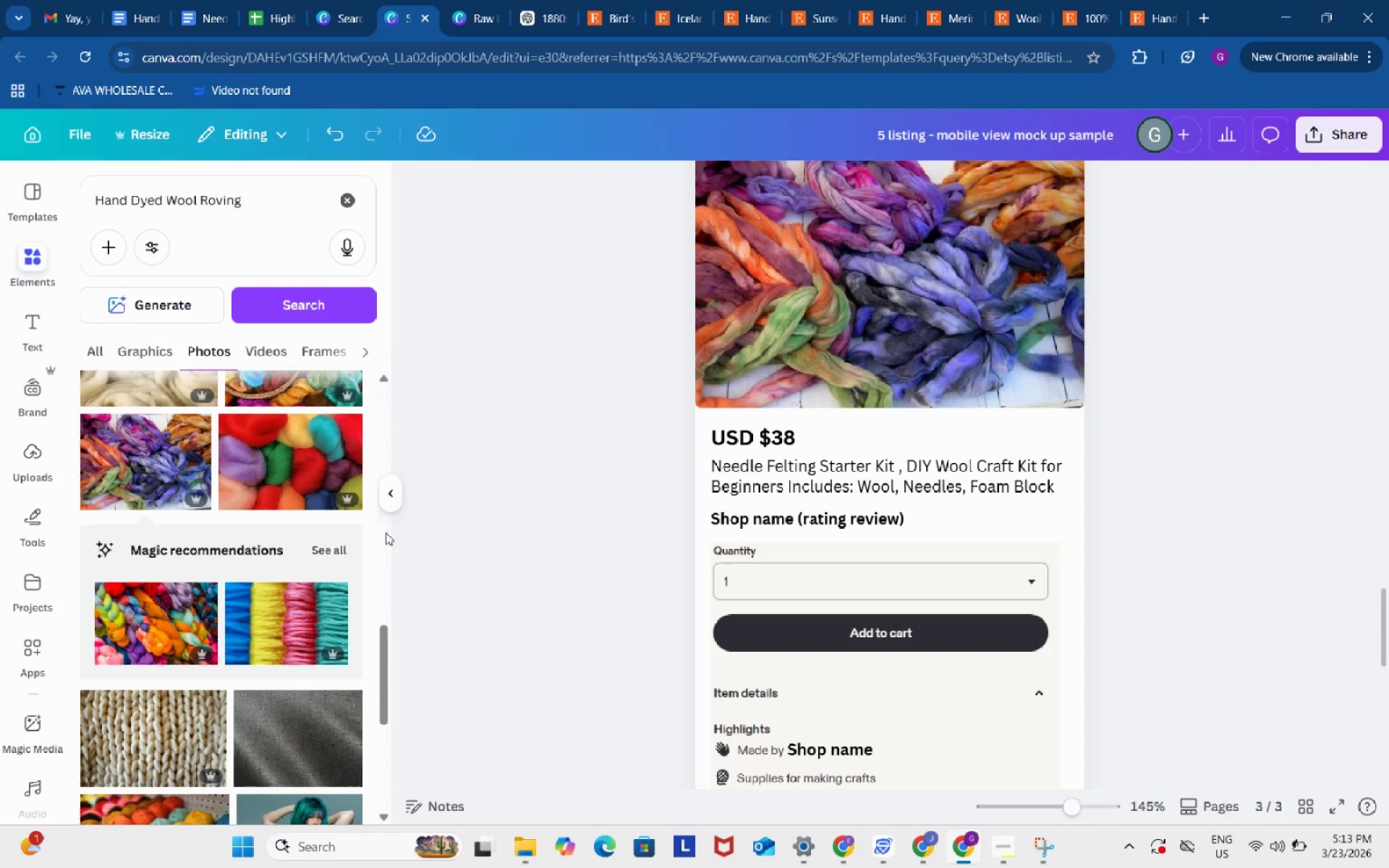 
scroll: coordinate [273, 599], scroll_direction: down, amount: 12.0
 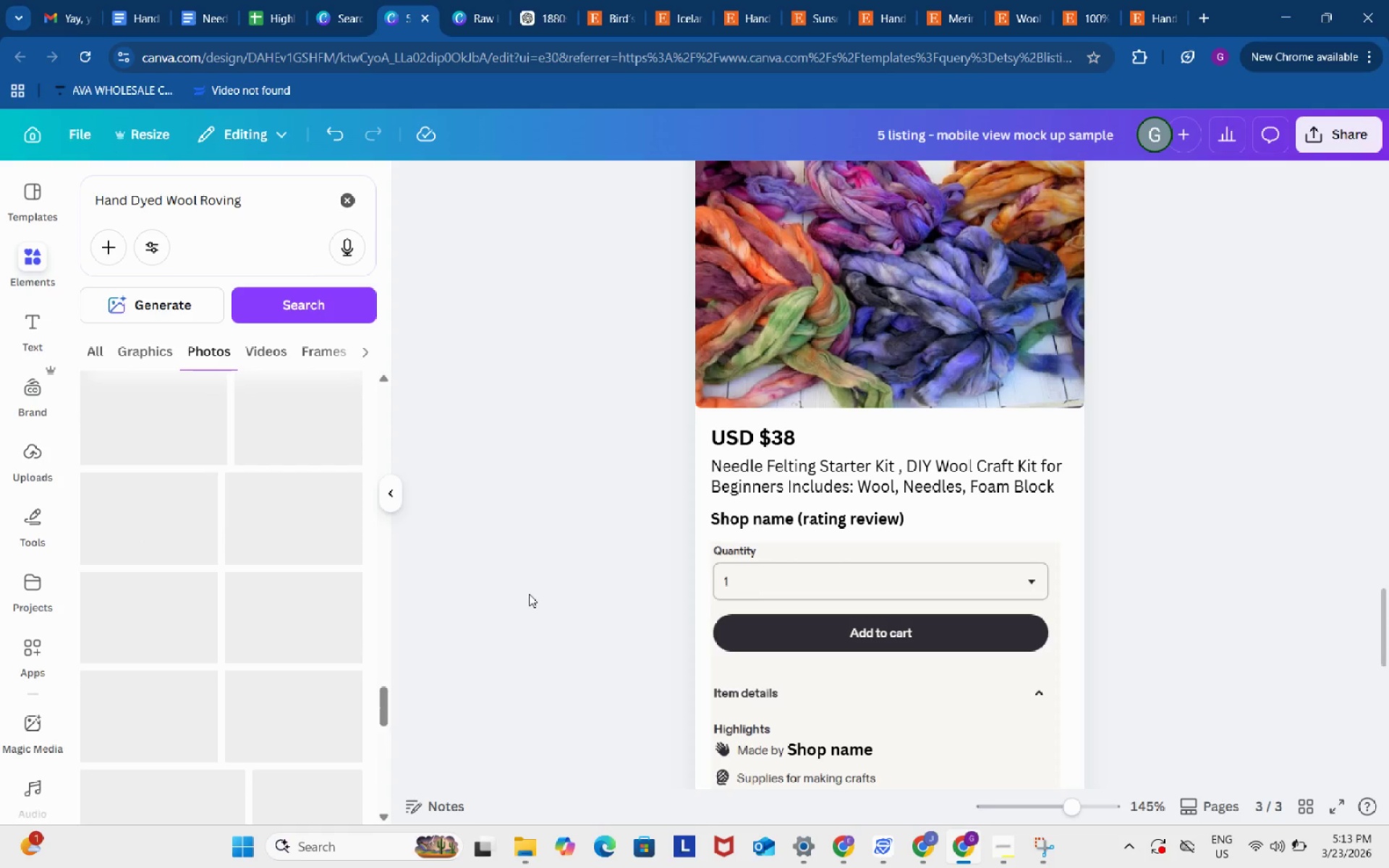 
scroll: coordinate [529, 594], scroll_direction: up, amount: 3.0
 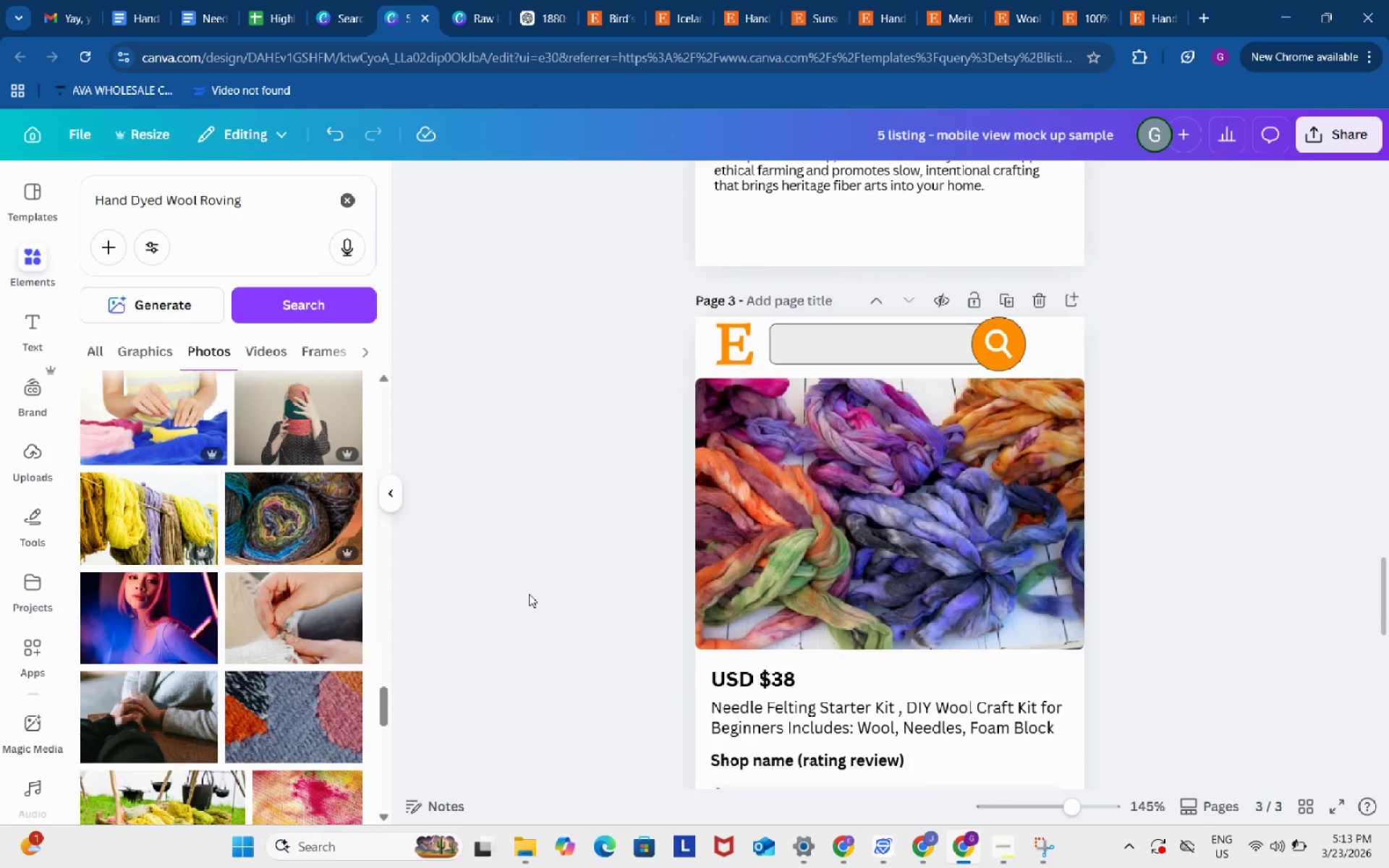 
scroll: coordinate [529, 594], scroll_direction: down, amount: 4.0
 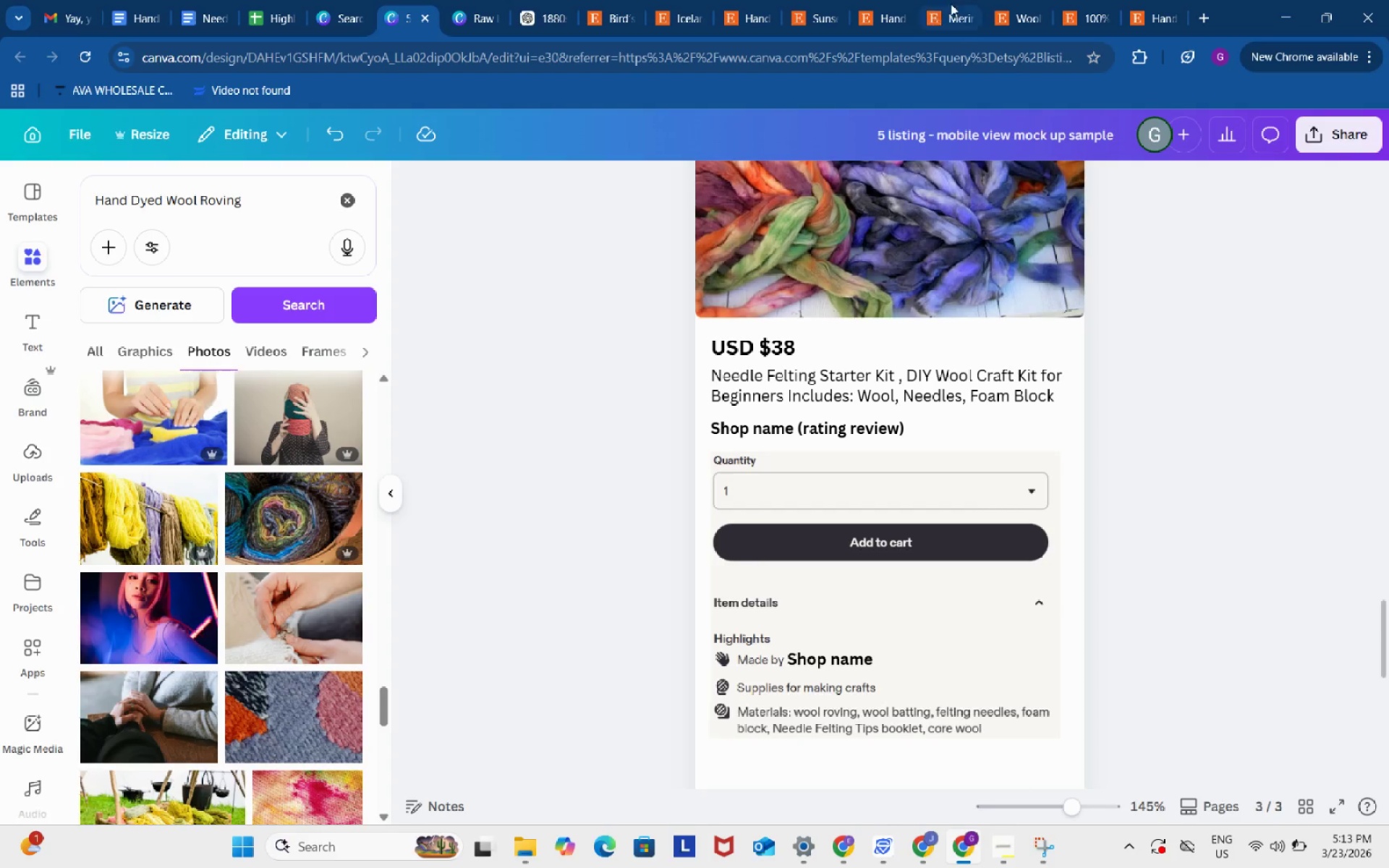 
left_click([955, 0])
 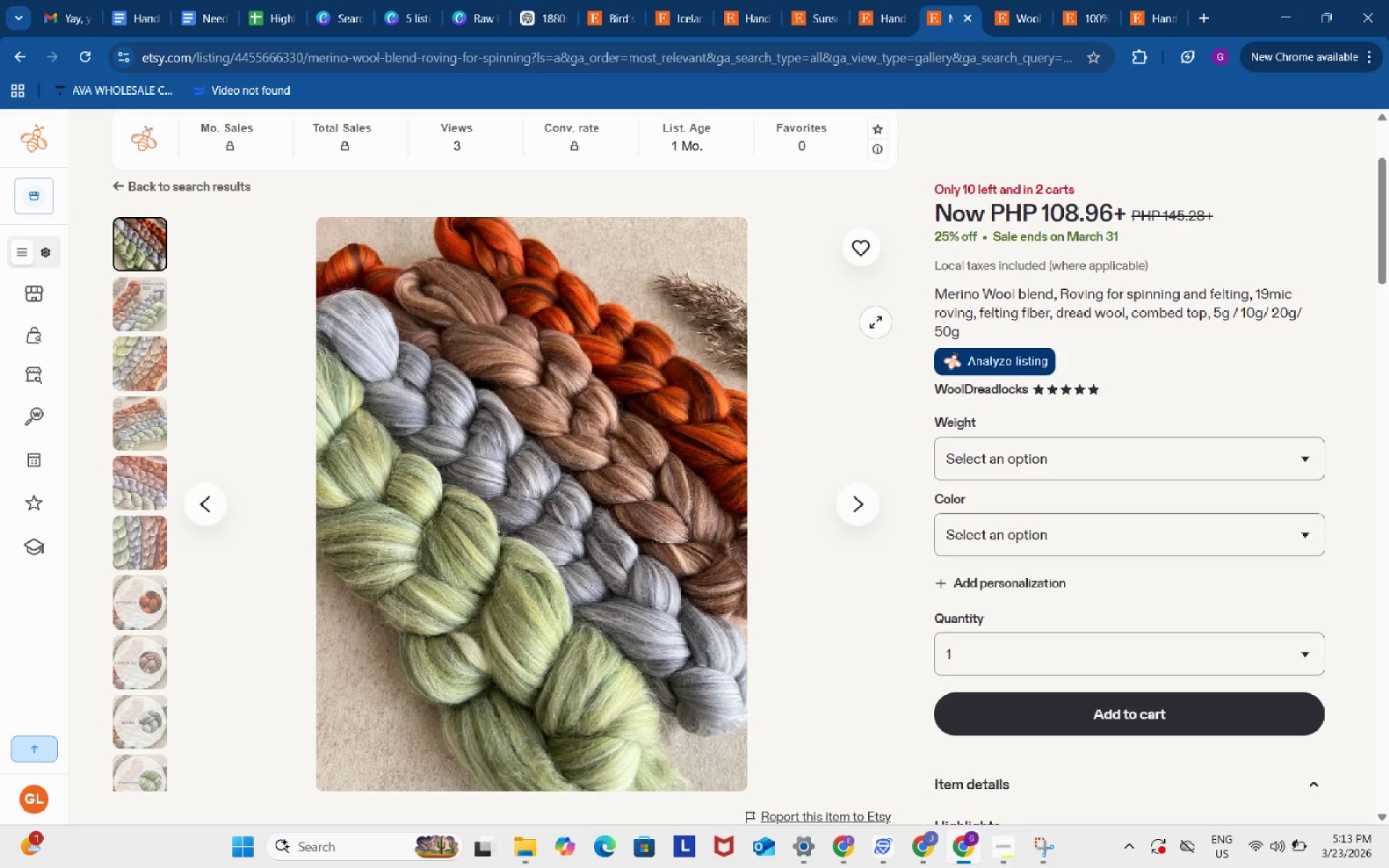 
left_click([875, 322])
 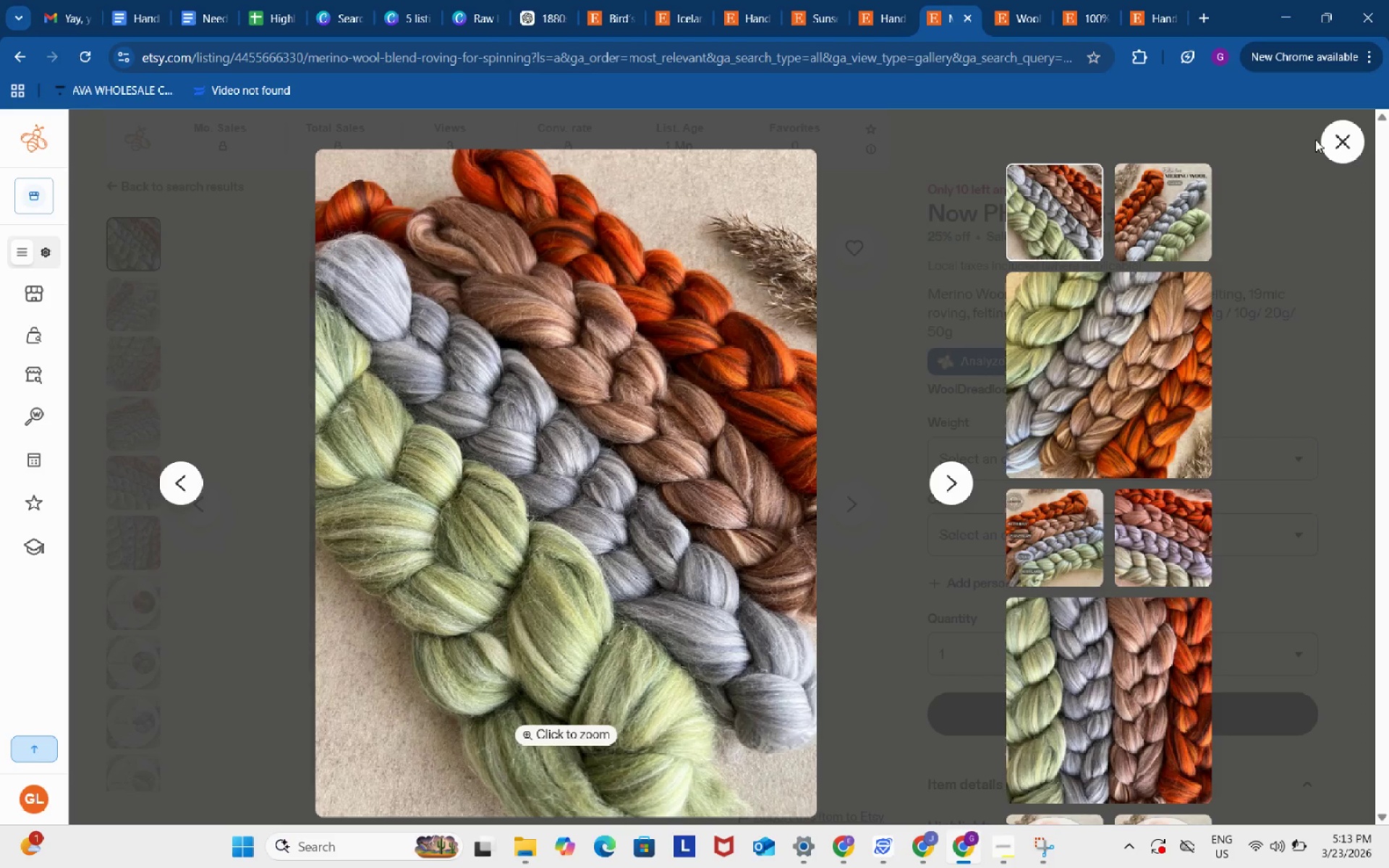 
left_click([1321, 142])
 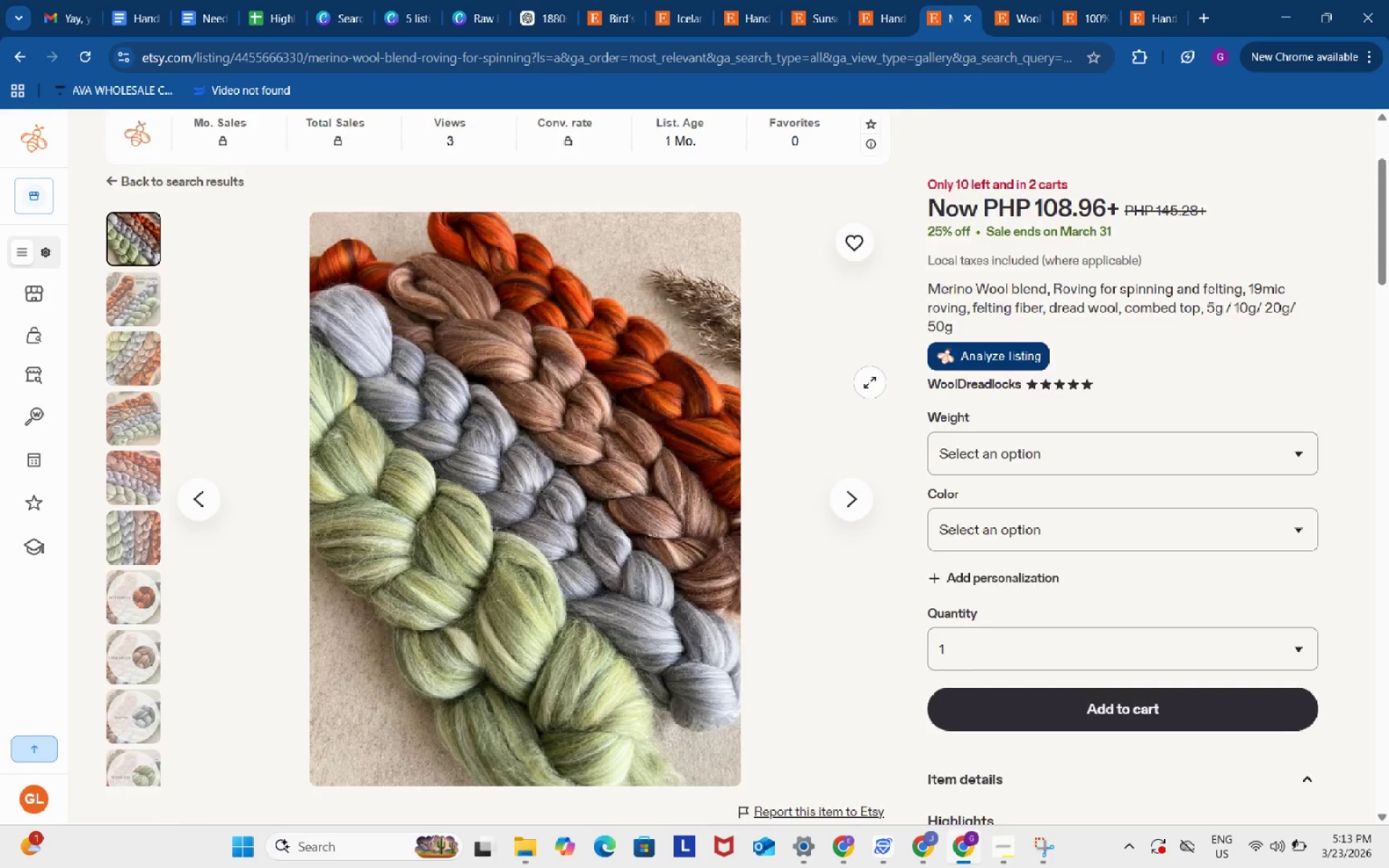 
scroll: coordinate [869, 375], scroll_direction: down, amount: 5.0
 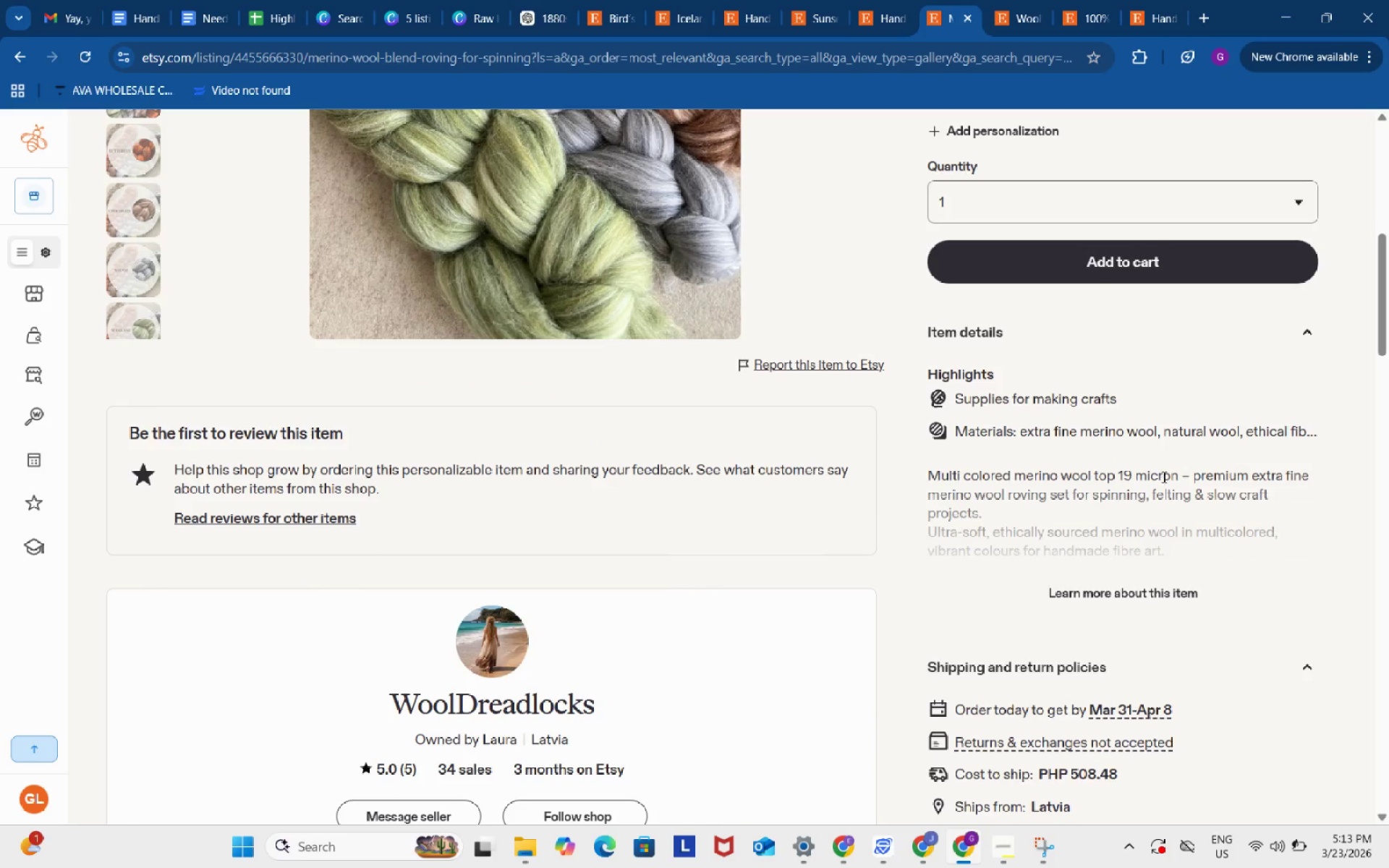 
scroll: coordinate [1183, 486], scroll_direction: up, amount: 3.0
 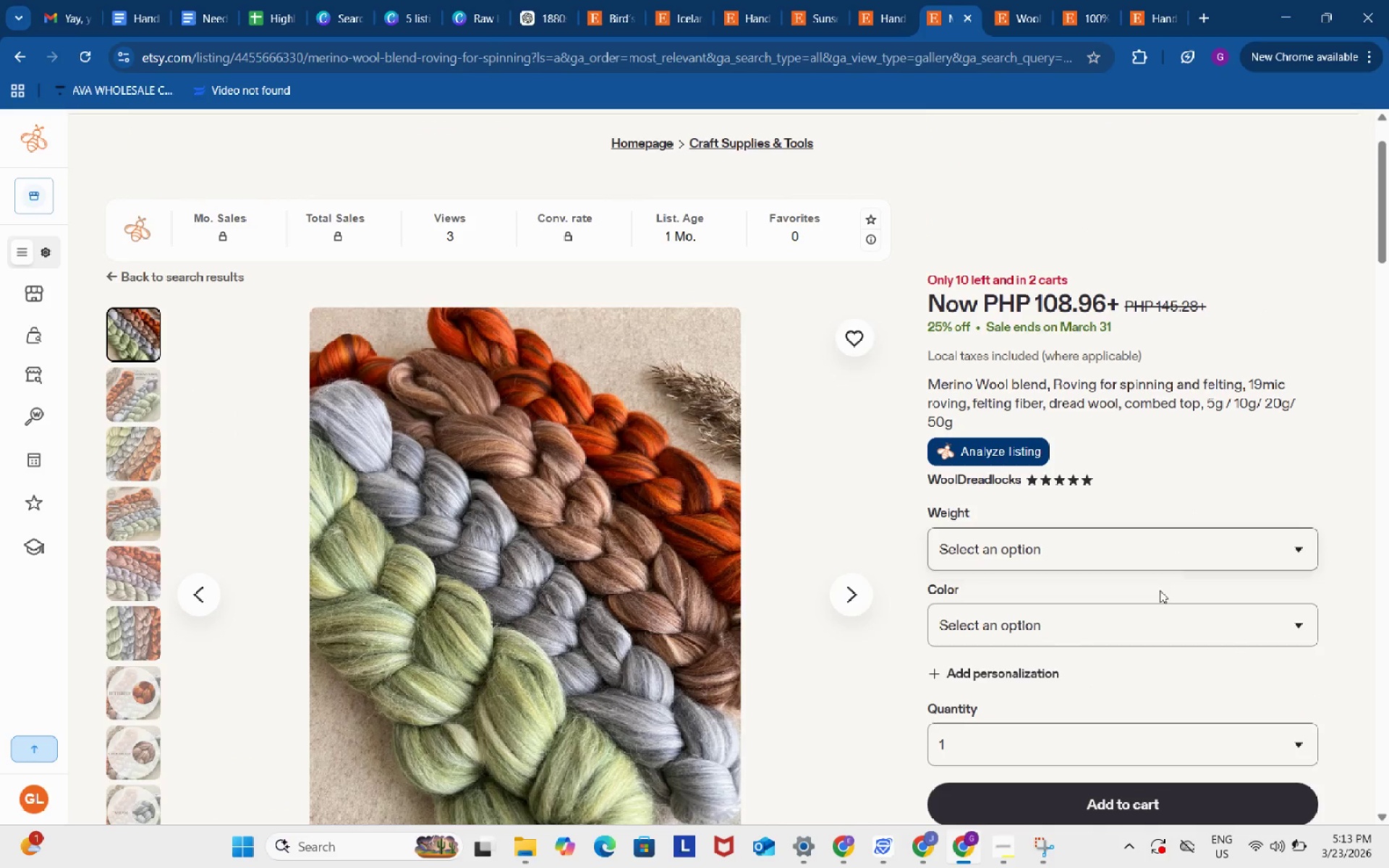 
wait(5.06)
 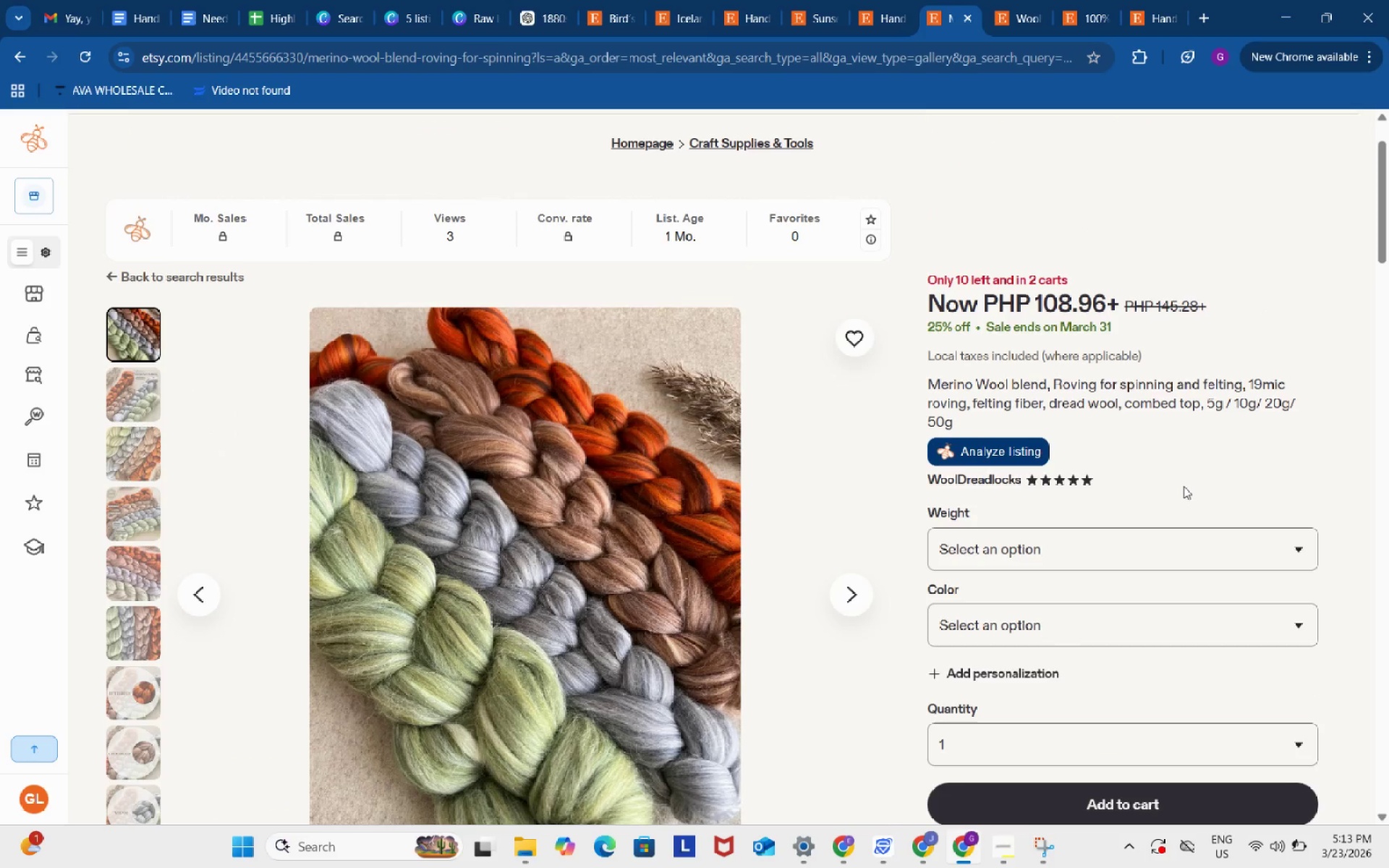 
left_click([897, 0])
 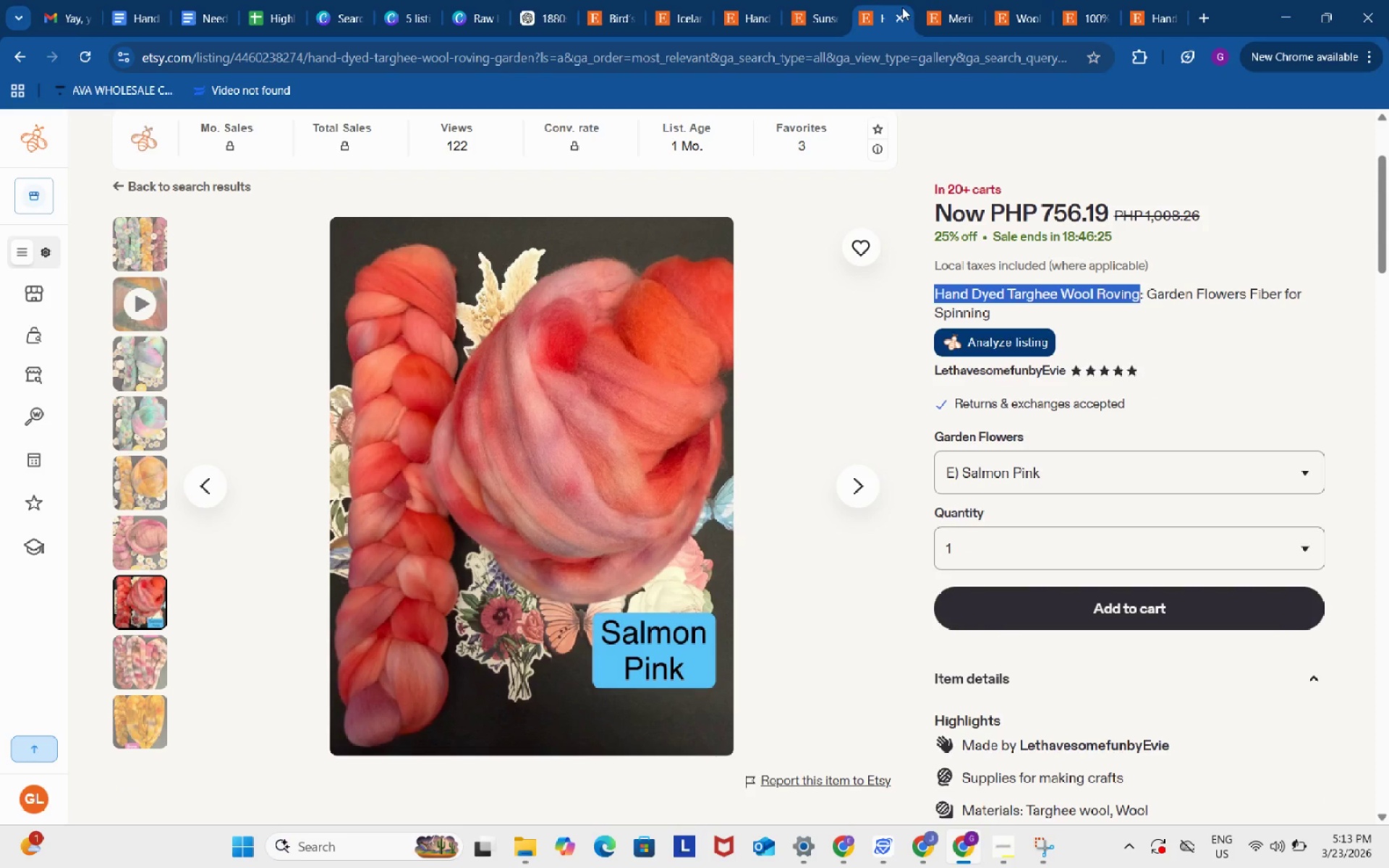 
left_click([1195, 458])
 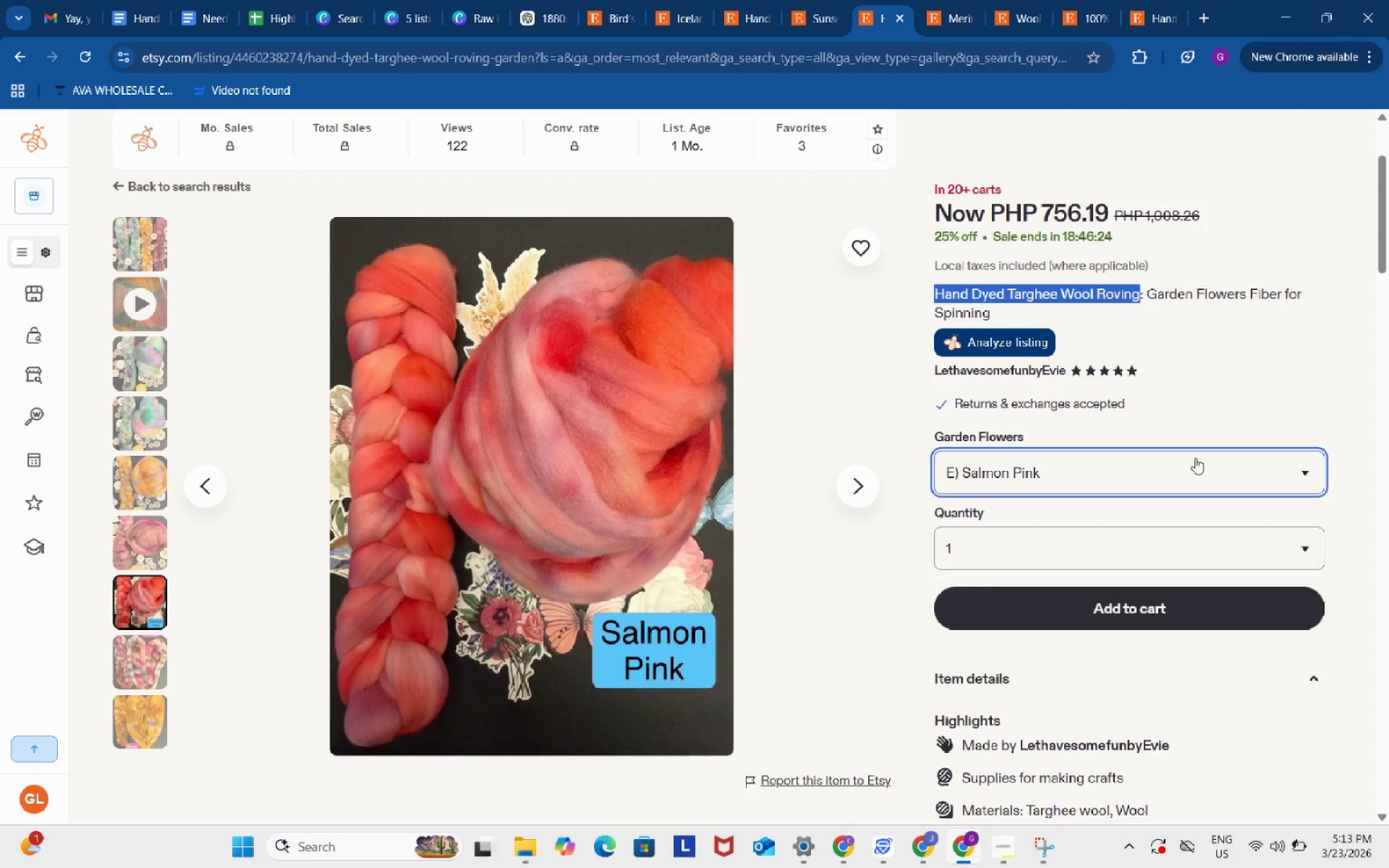 
left_click([1195, 458])
 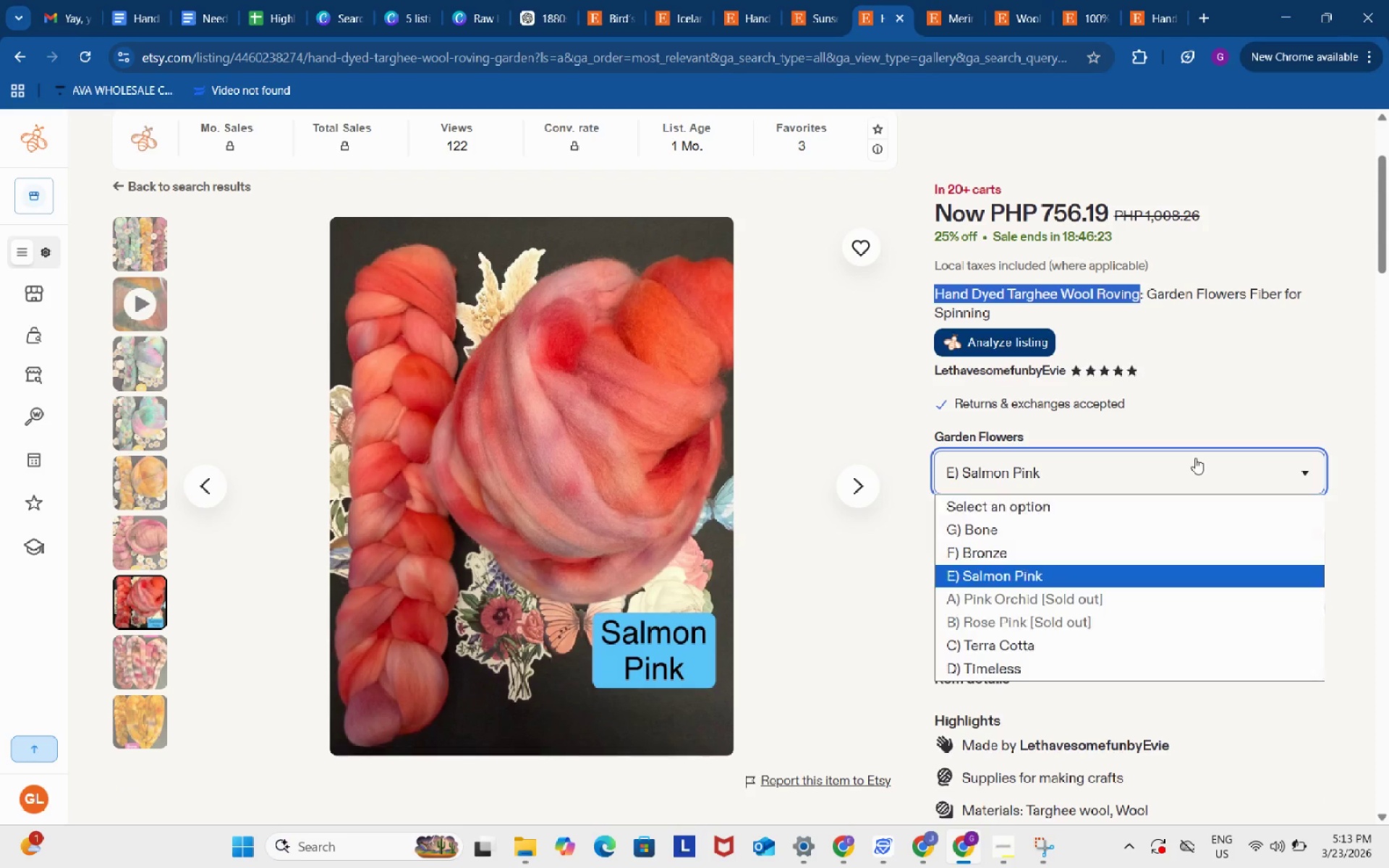 
left_click([1195, 458])
 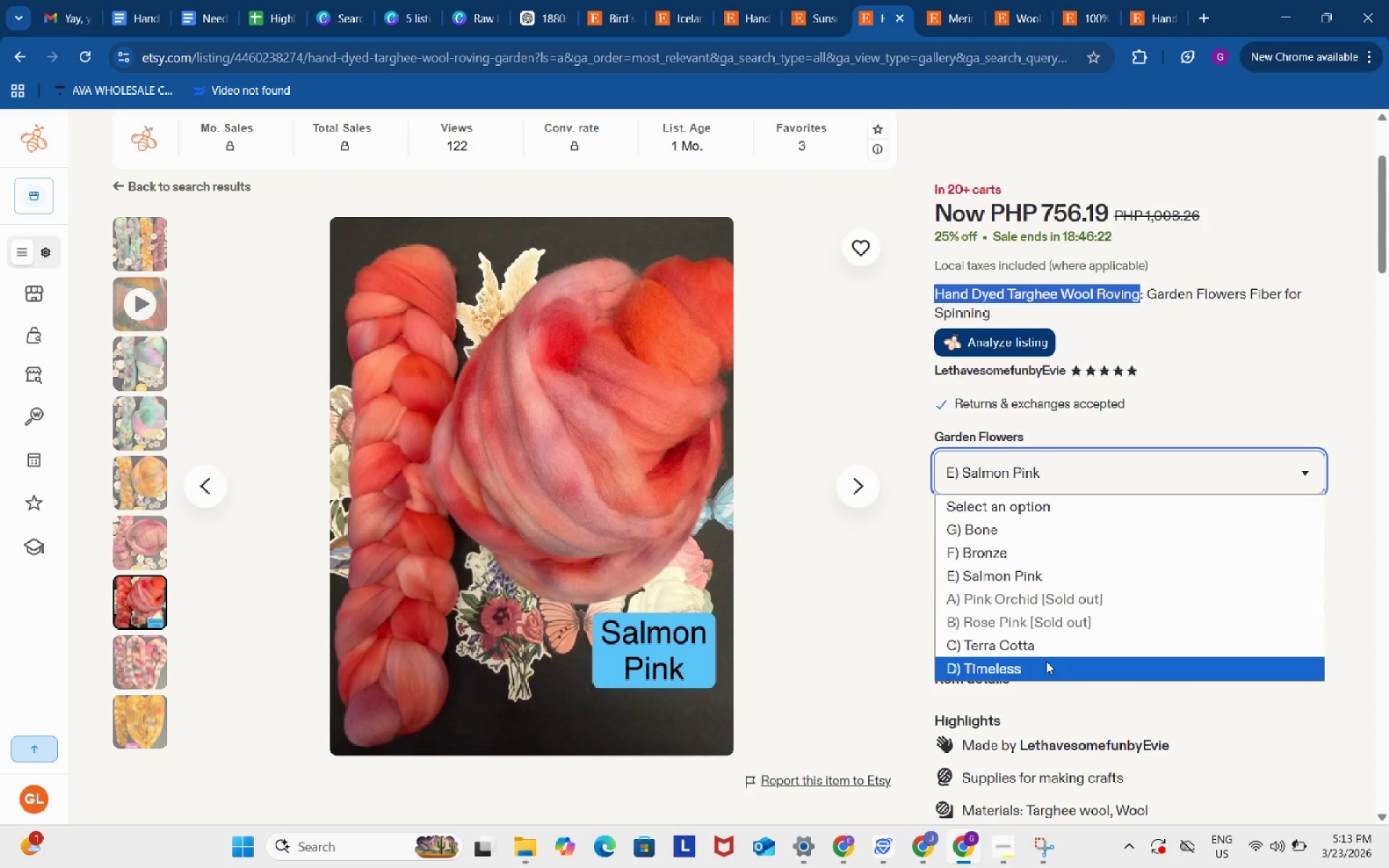 
left_click([1048, 665])
 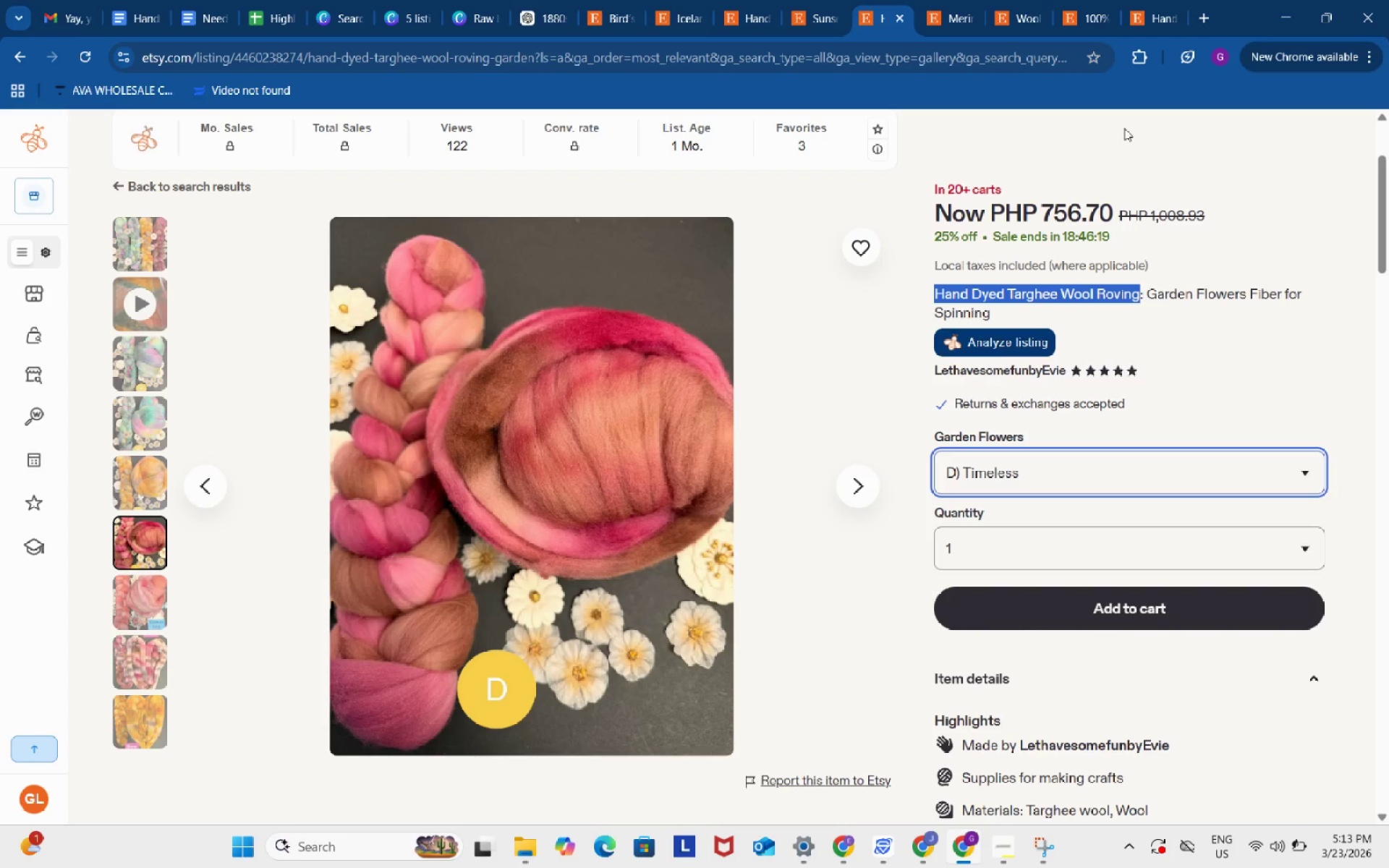 
left_click([1160, 0])
 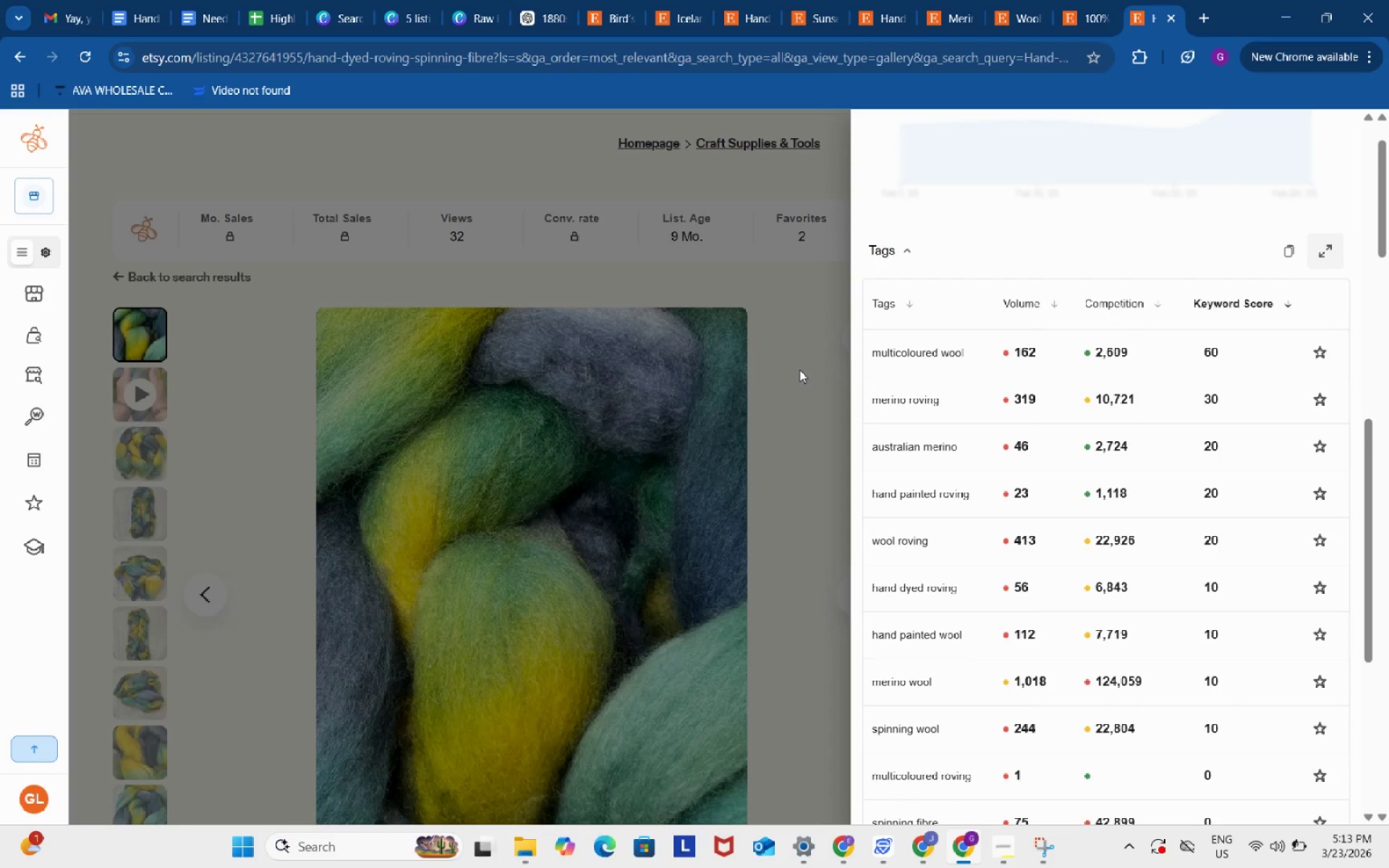 
left_click([791, 365])
 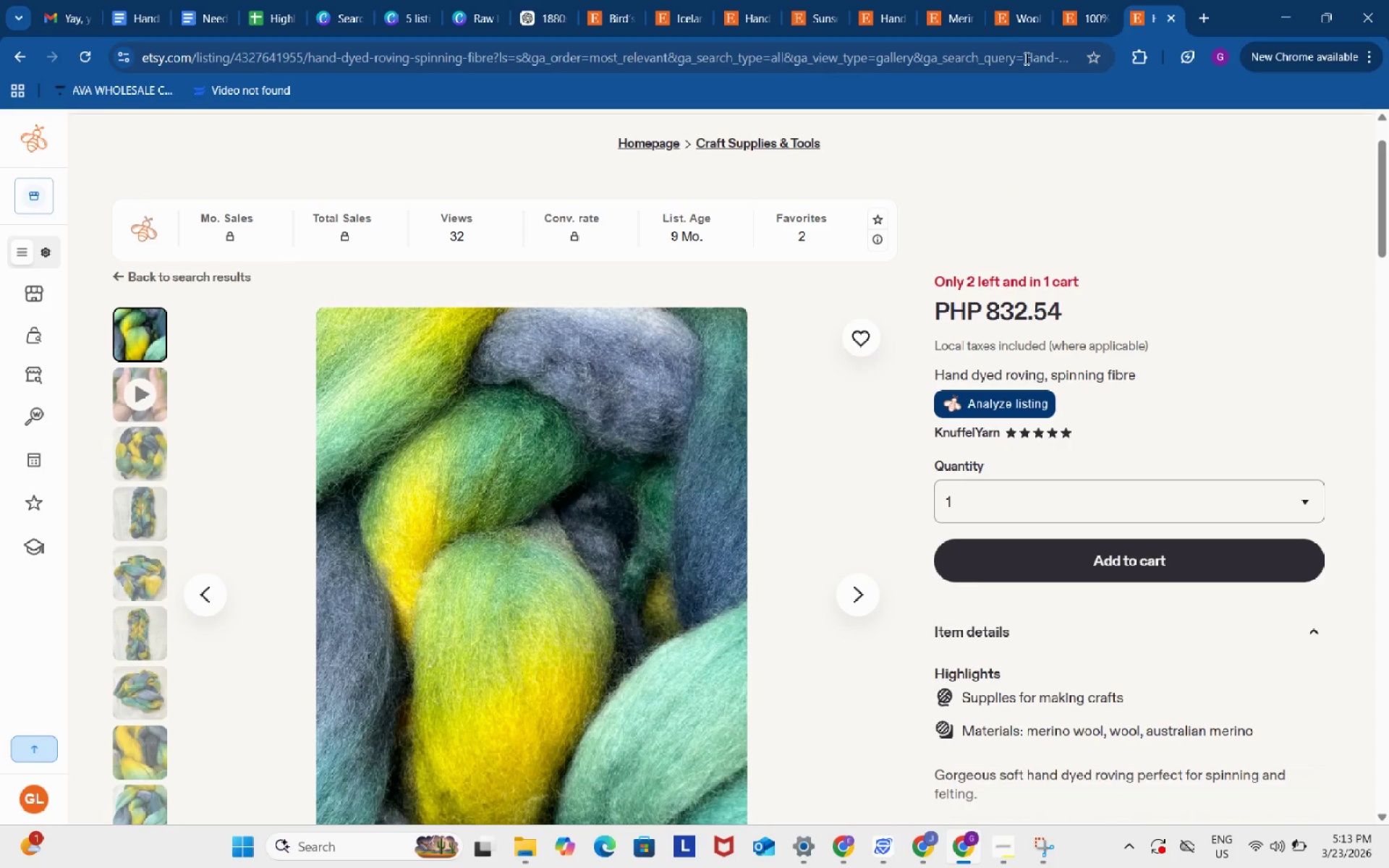 
mouse_move([1076, 37])
 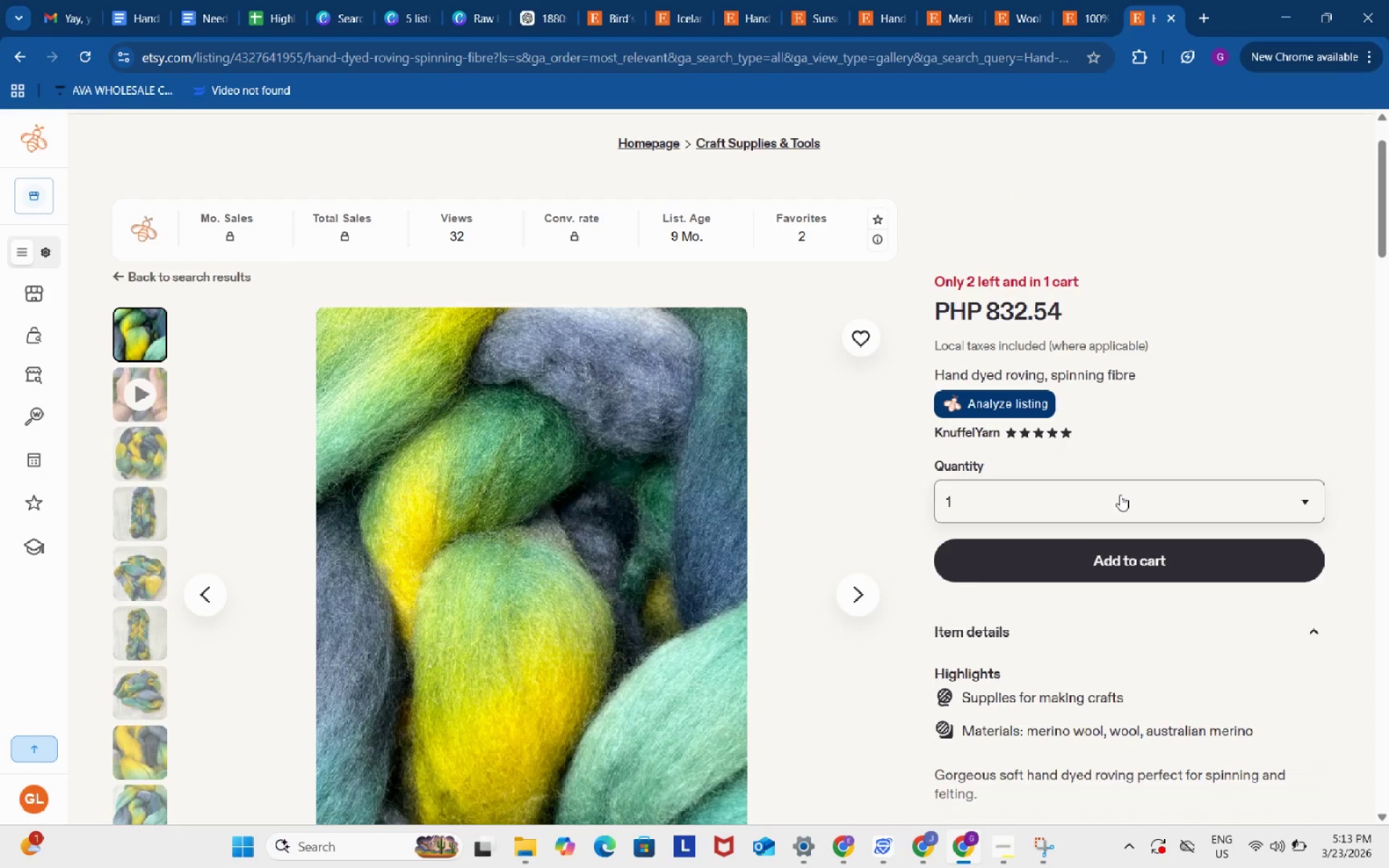 
scroll: coordinate [1120, 495], scroll_direction: down, amount: 1.0
 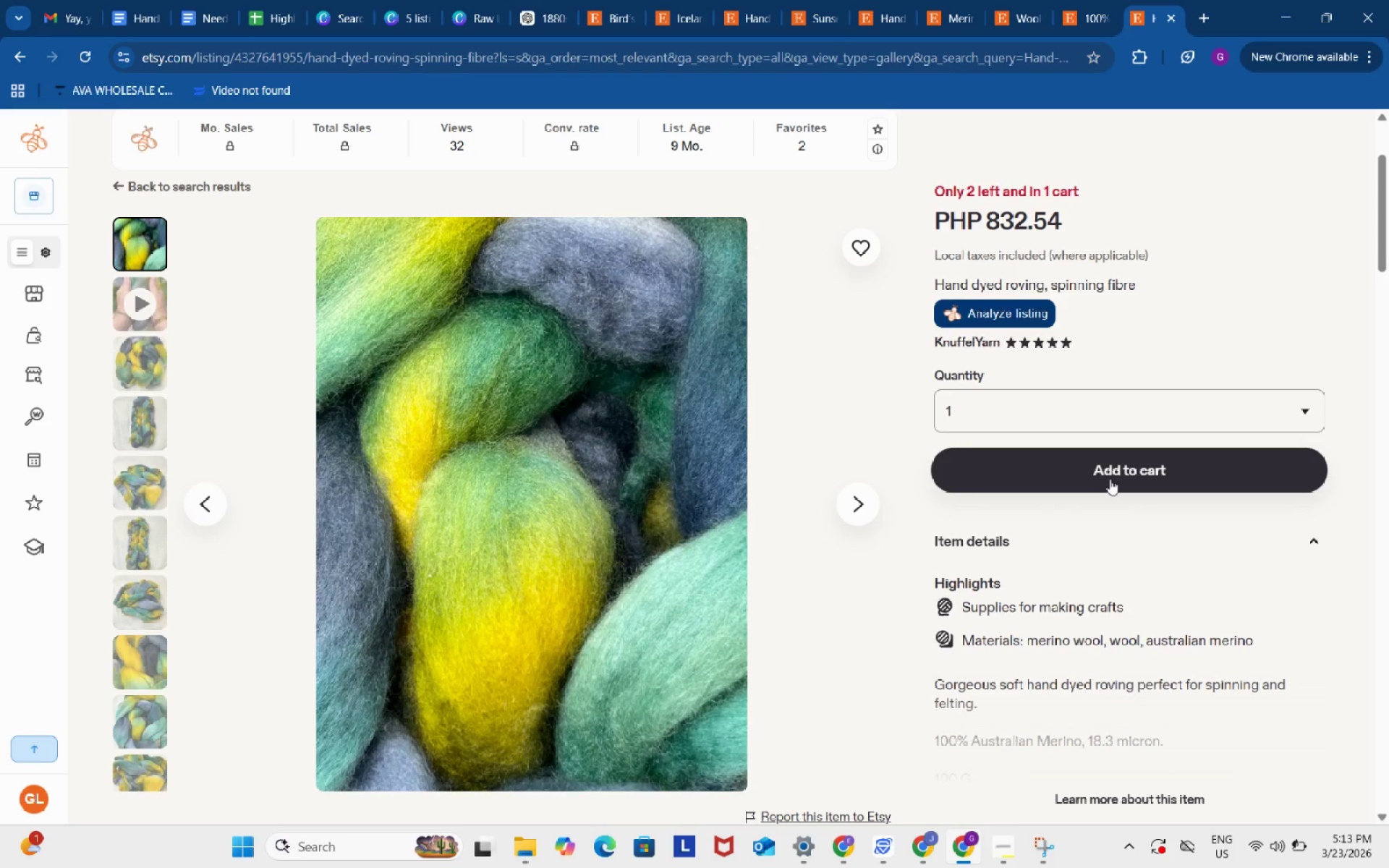 
wait(5.18)
 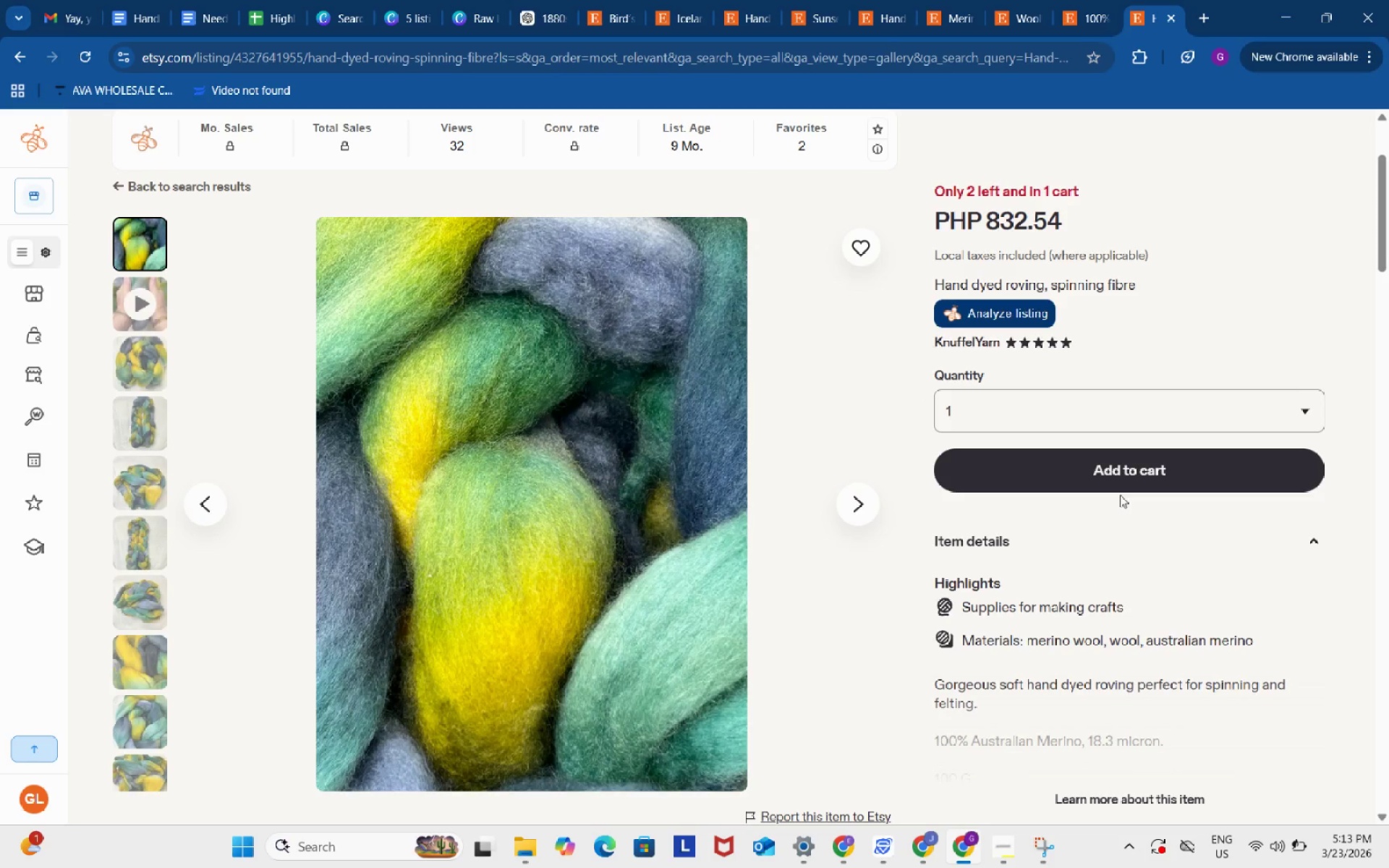 
scroll: coordinate [1109, 479], scroll_direction: down, amount: 2.0
 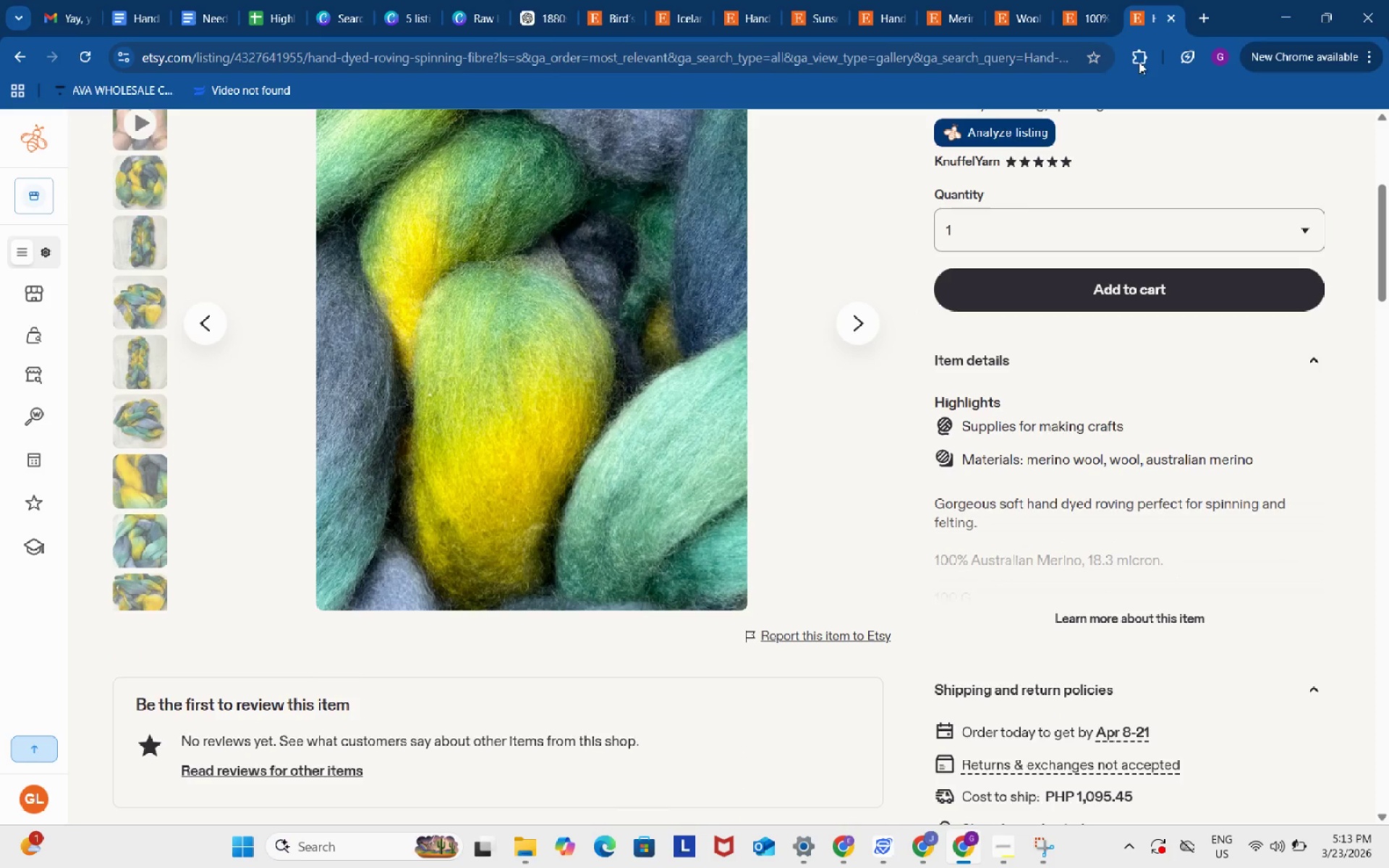 
left_click([1082, 12])
 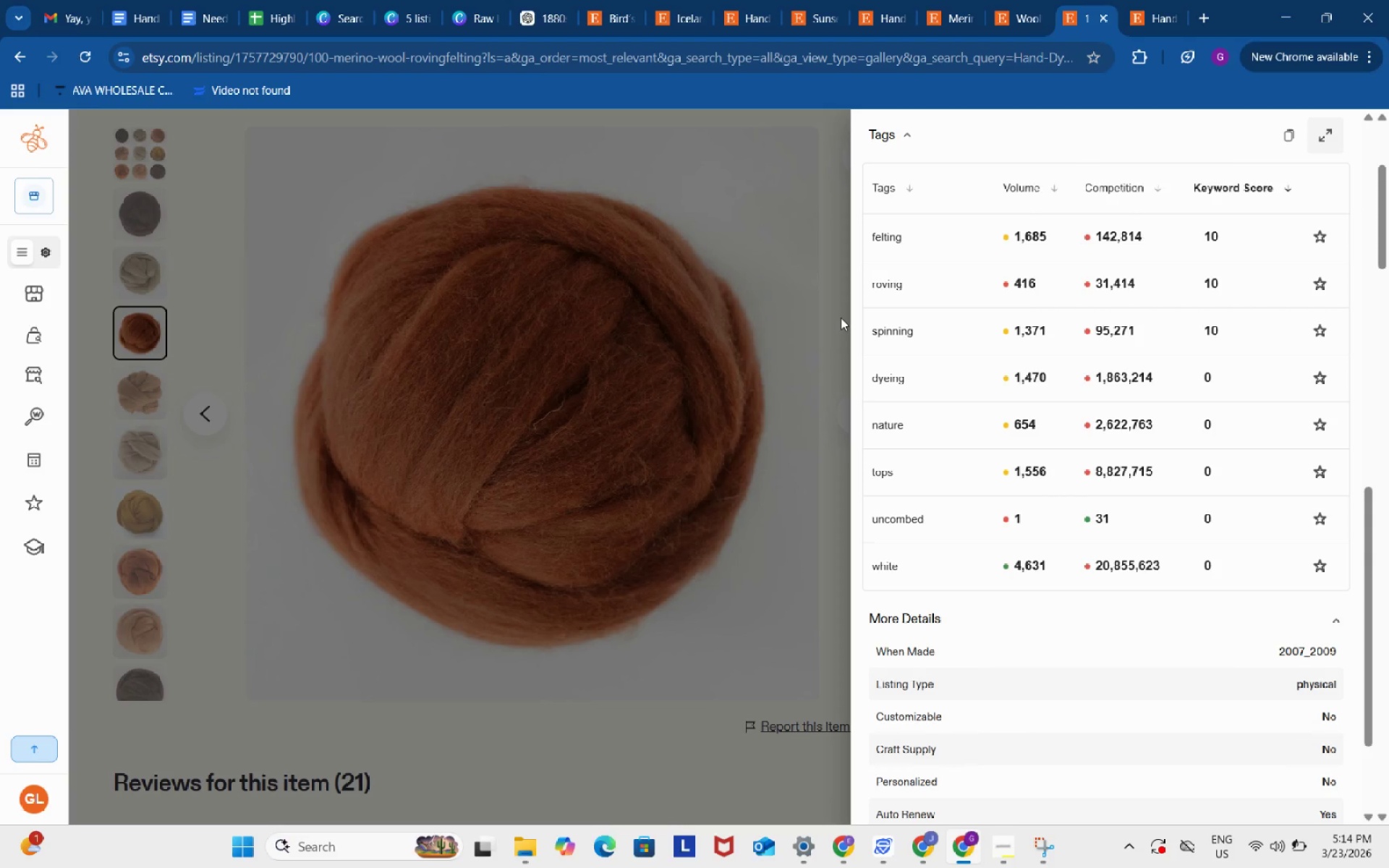 
left_click([841, 318])
 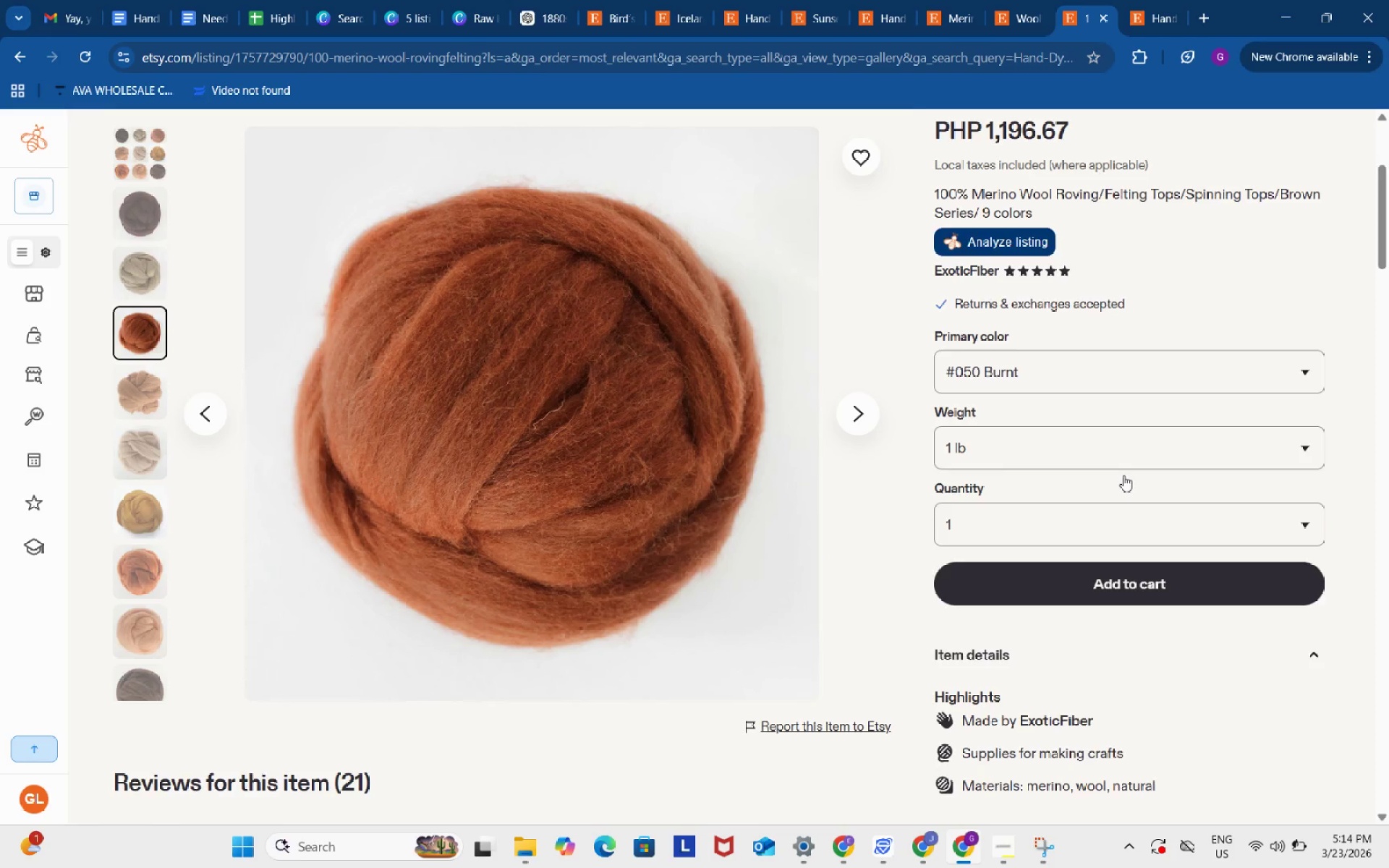 
scroll: coordinate [1126, 480], scroll_direction: down, amount: 3.0
 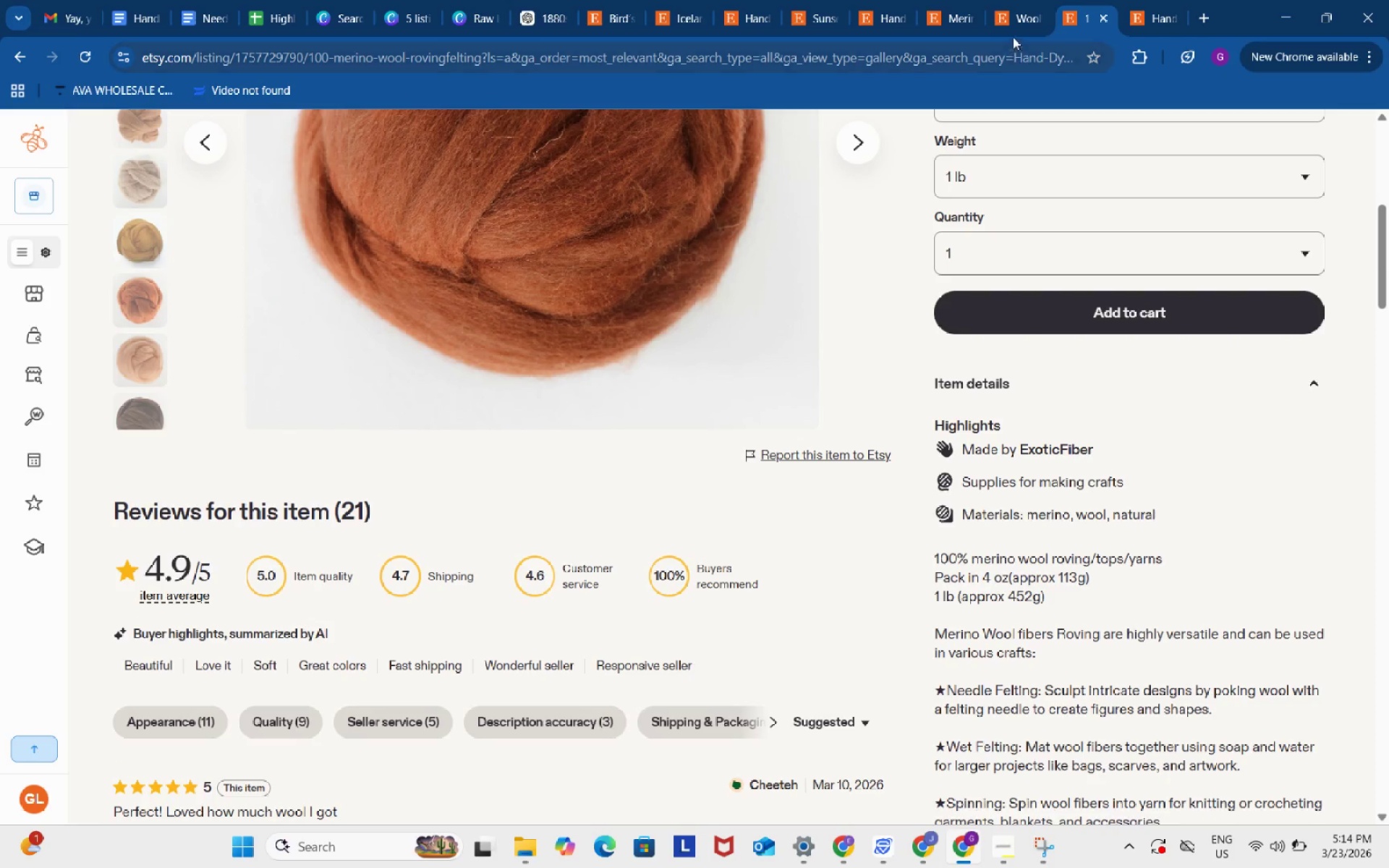 
left_click([1017, 9])
 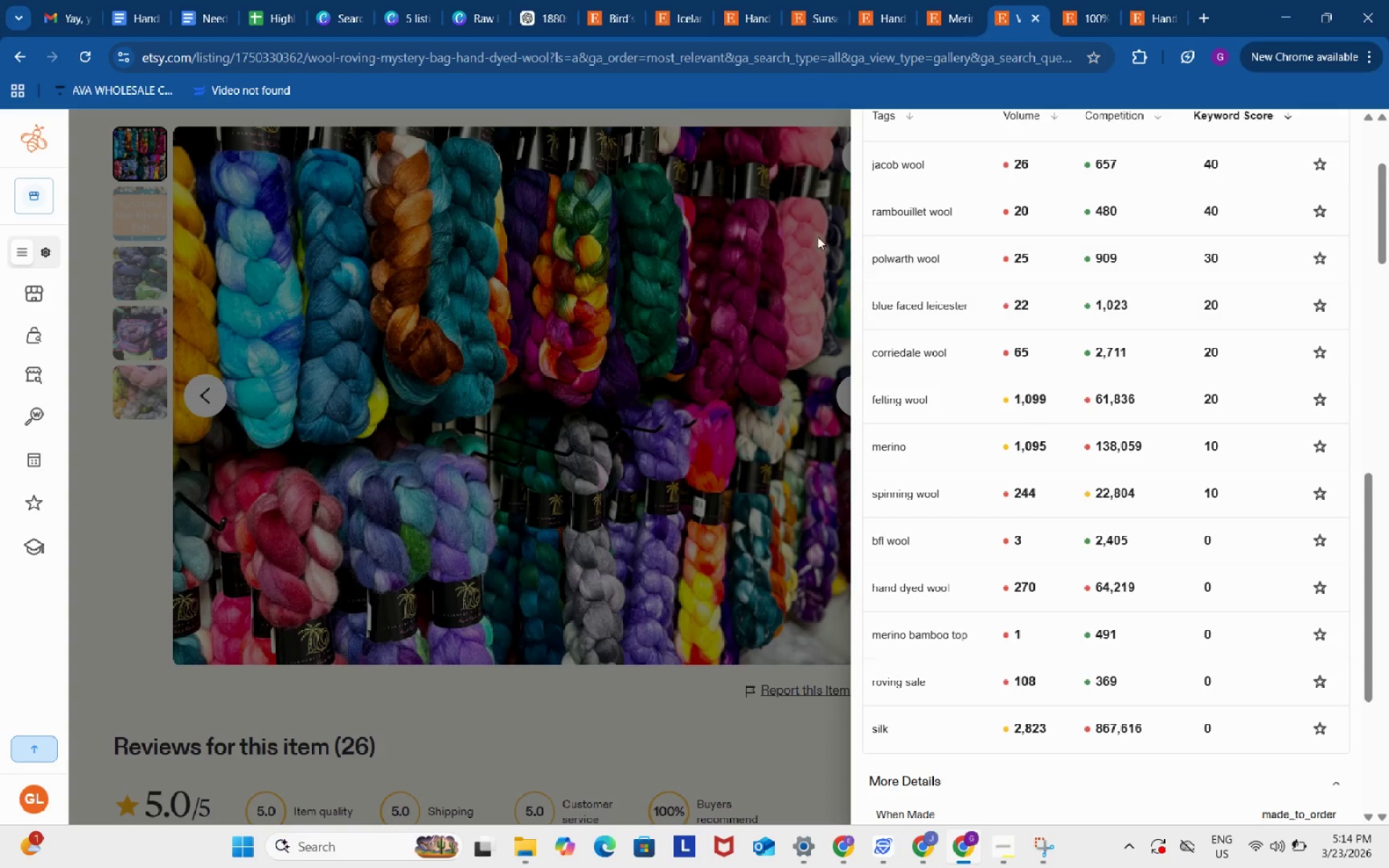 
left_click([815, 234])
 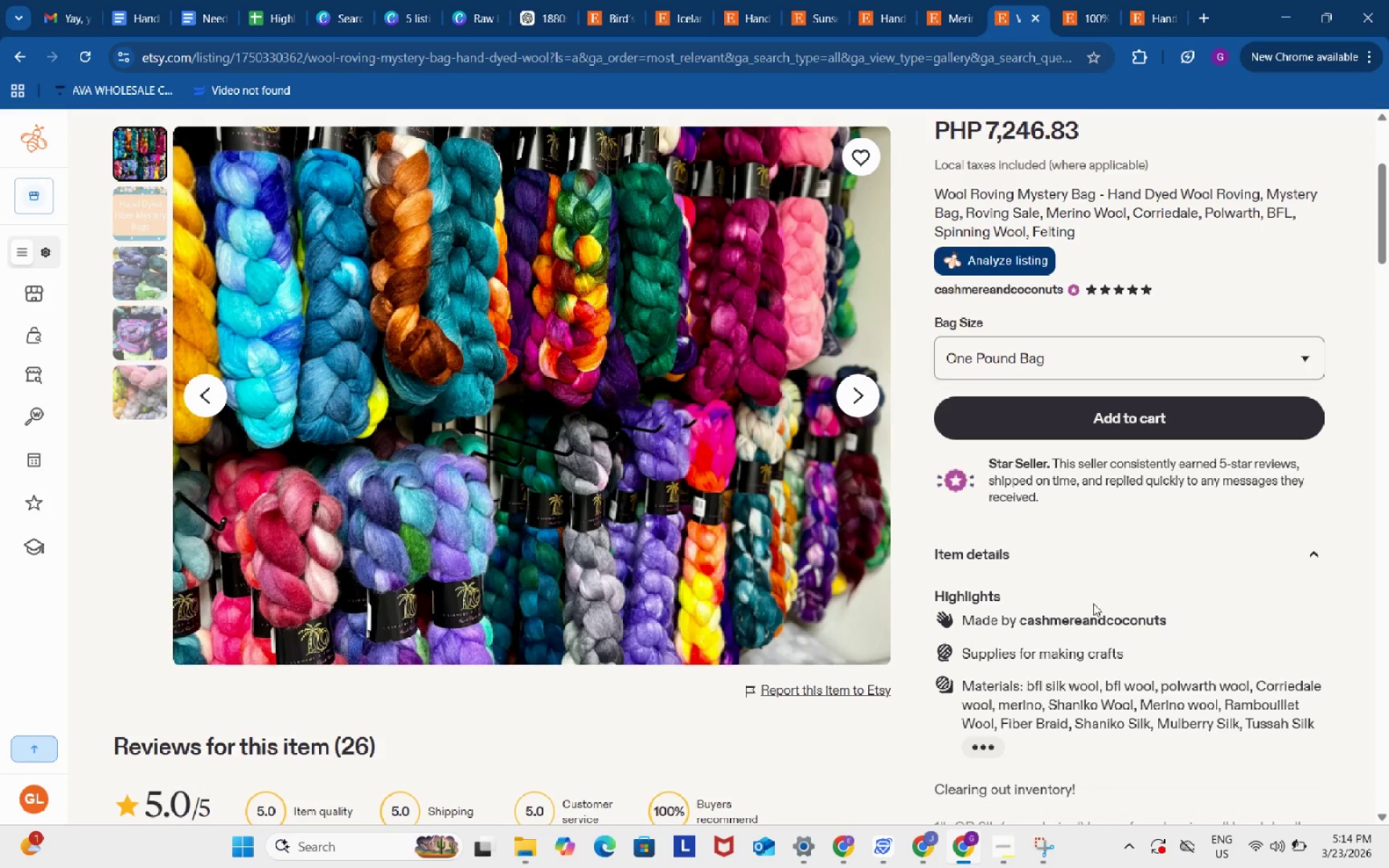 
scroll: coordinate [1095, 622], scroll_direction: down, amount: 2.0
 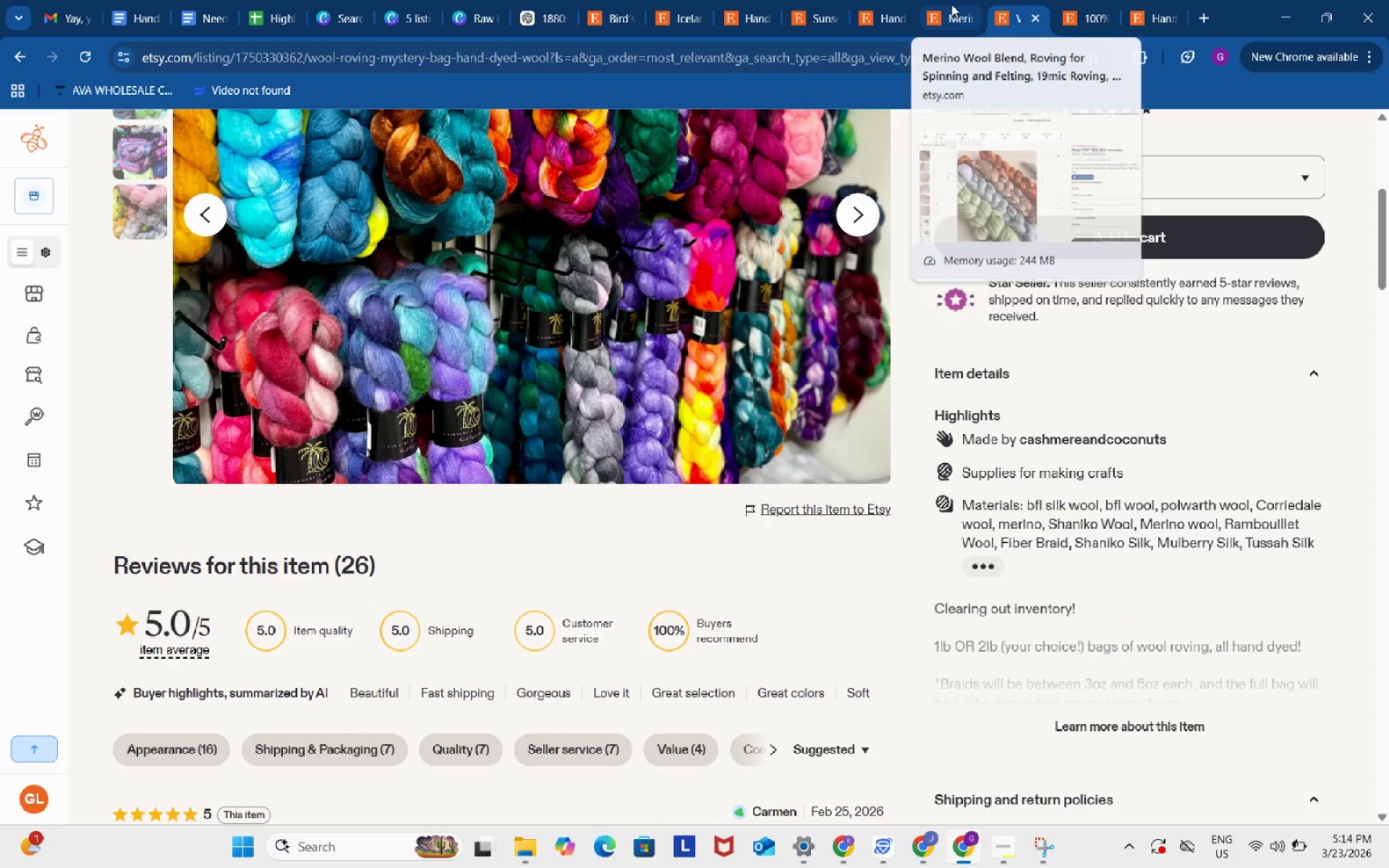 
left_click([951, 4])
 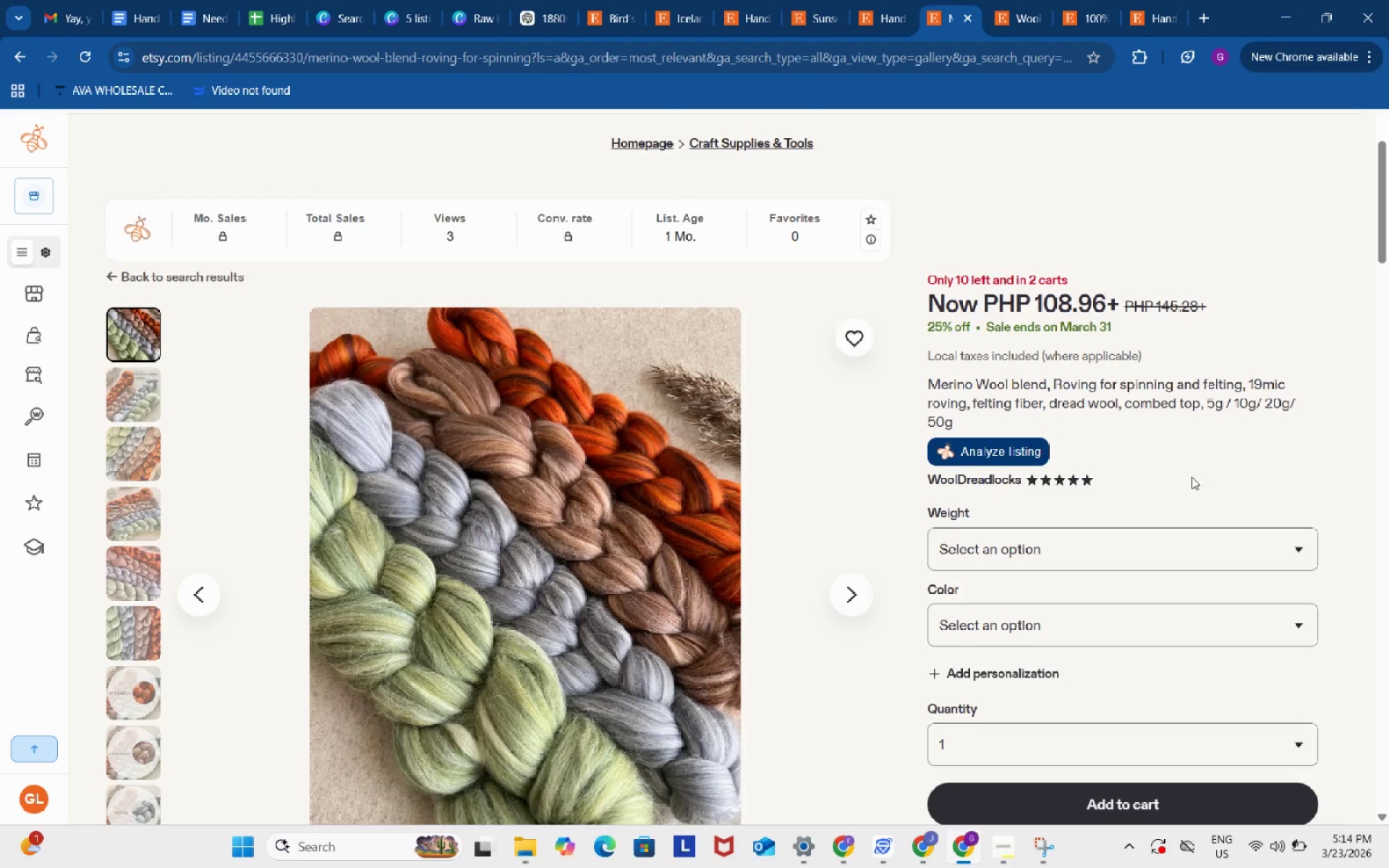 
scroll: coordinate [1192, 482], scroll_direction: down, amount: 4.0
 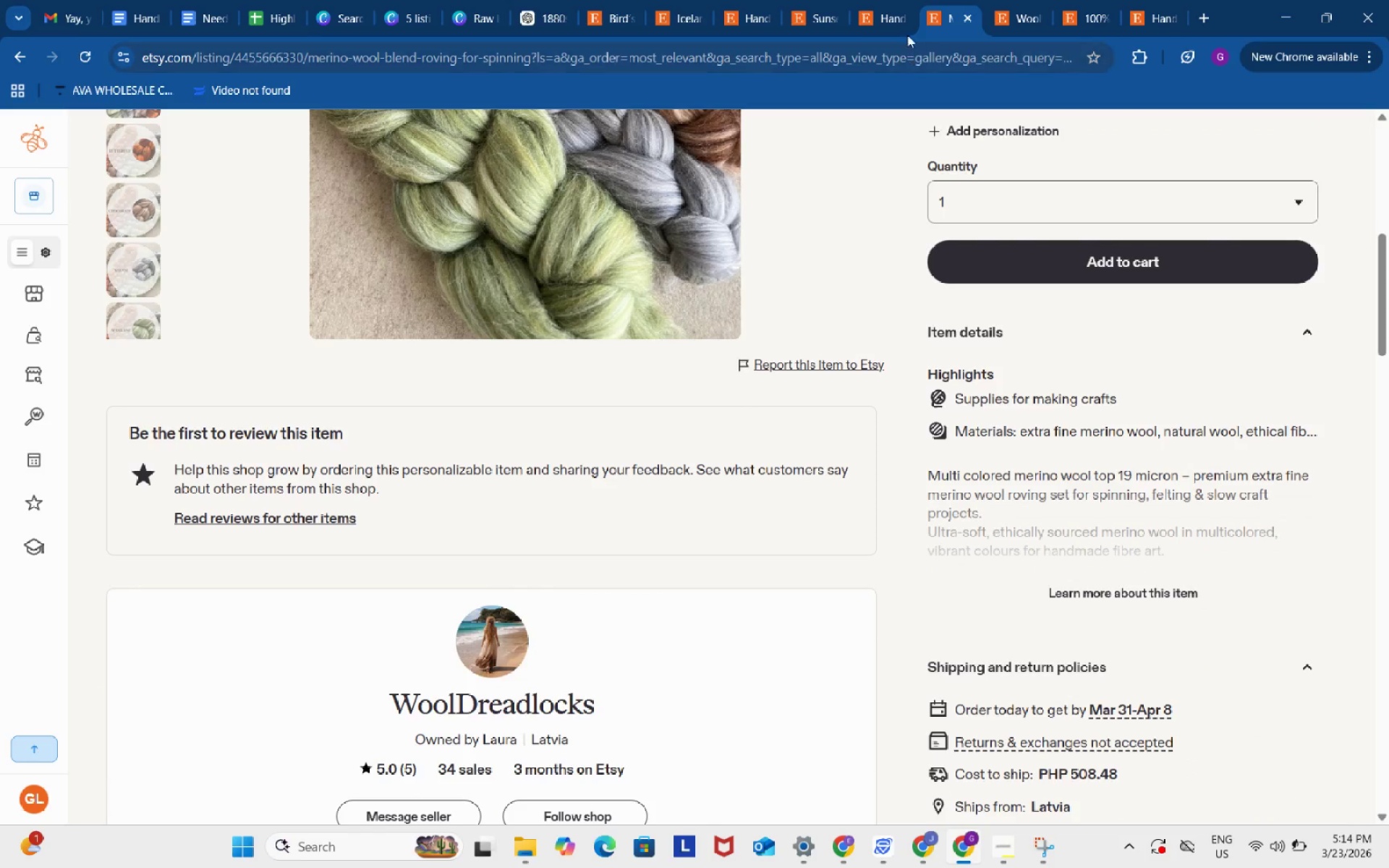 
left_click([891, 1])
 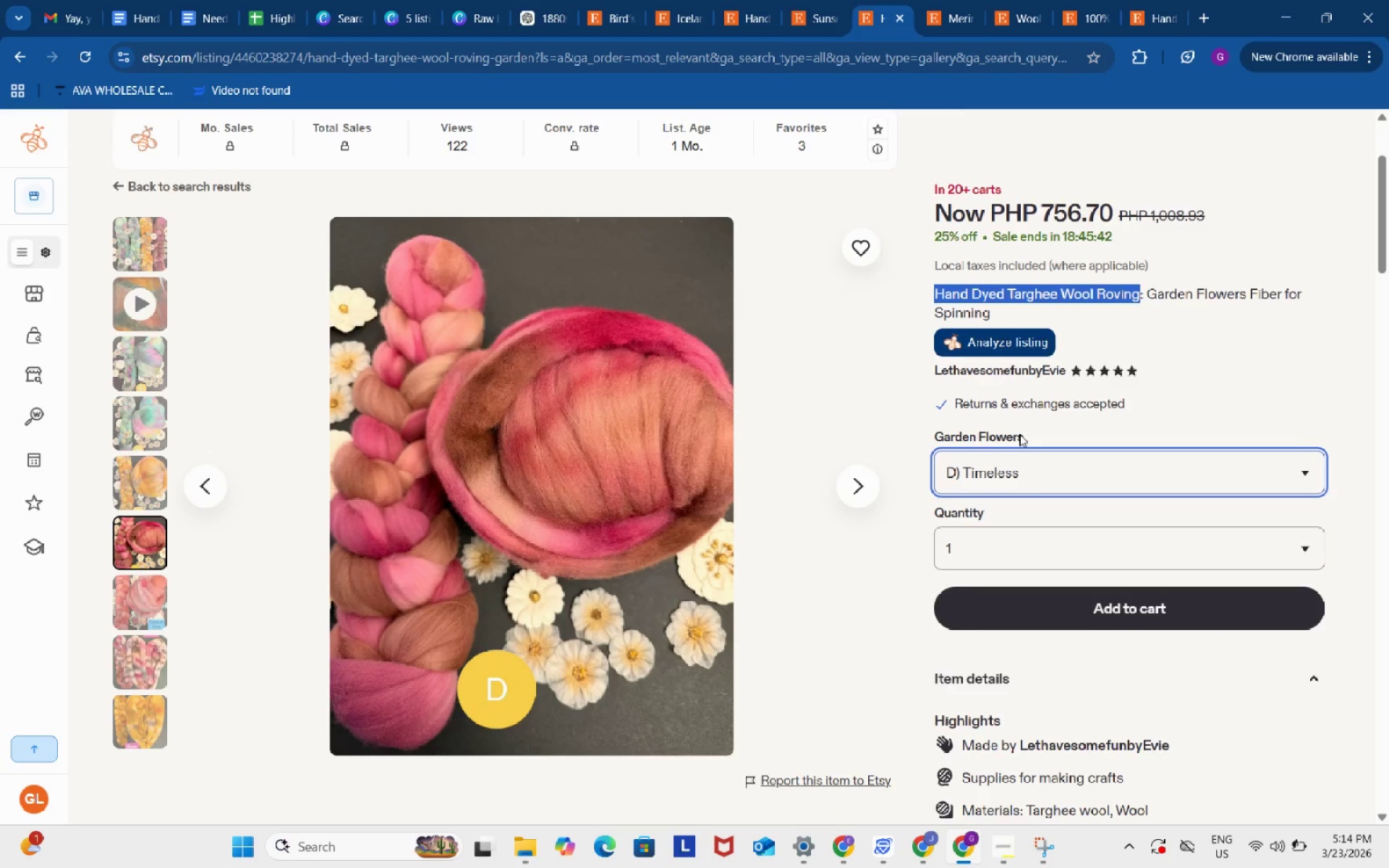 
scroll: coordinate [1019, 434], scroll_direction: down, amount: 3.0
 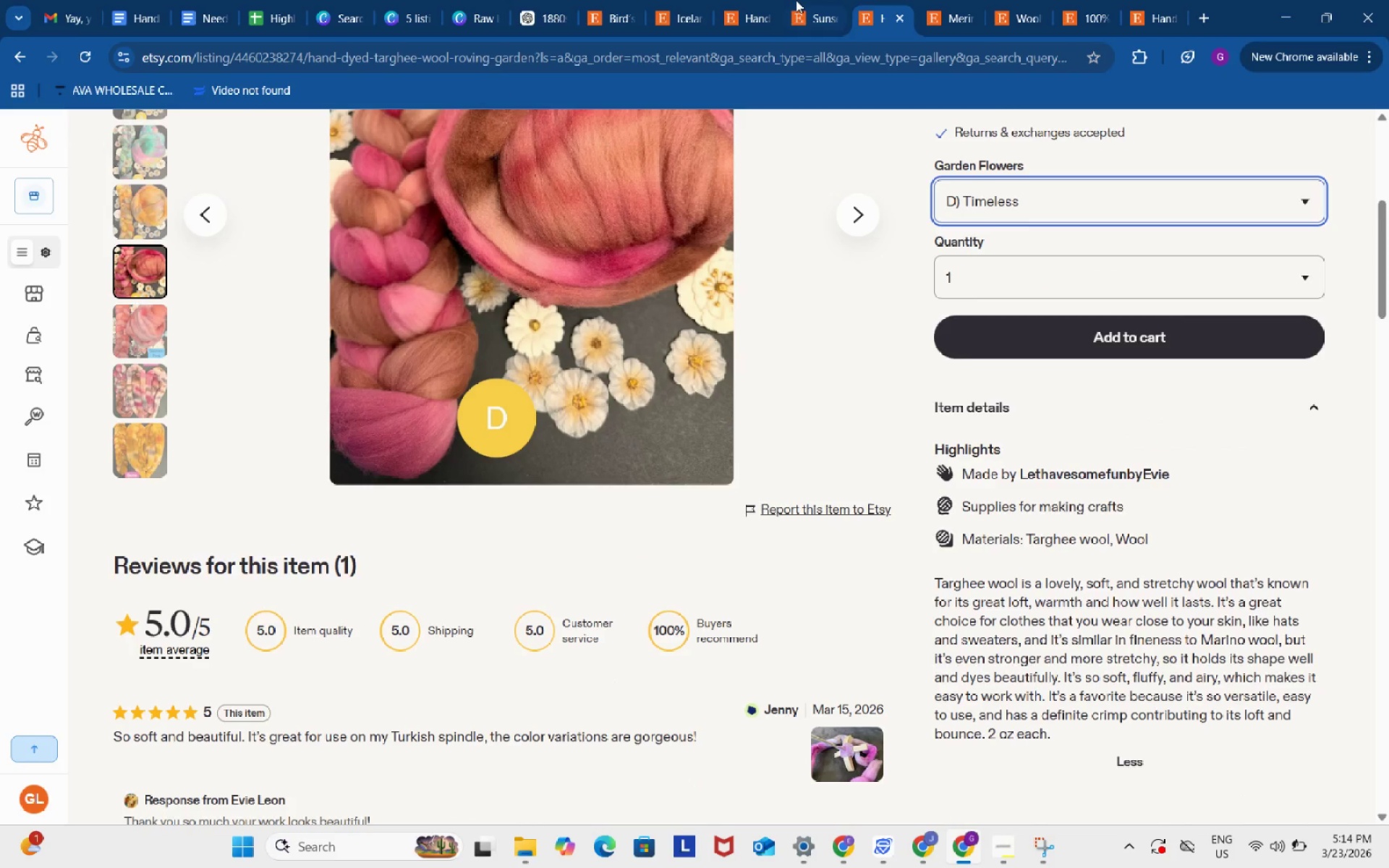 
left_click([815, 0])
 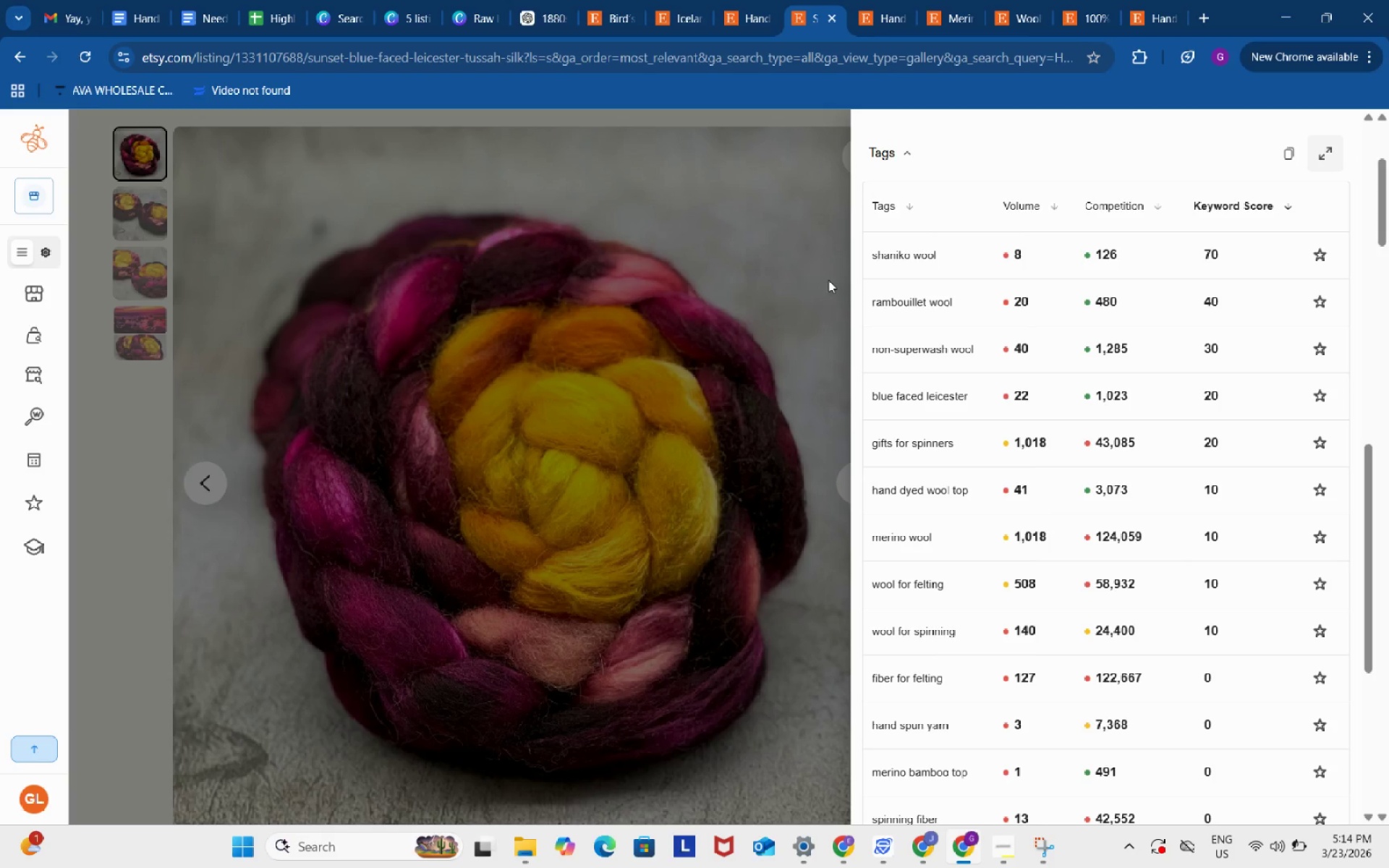 
left_click([828, 278])
 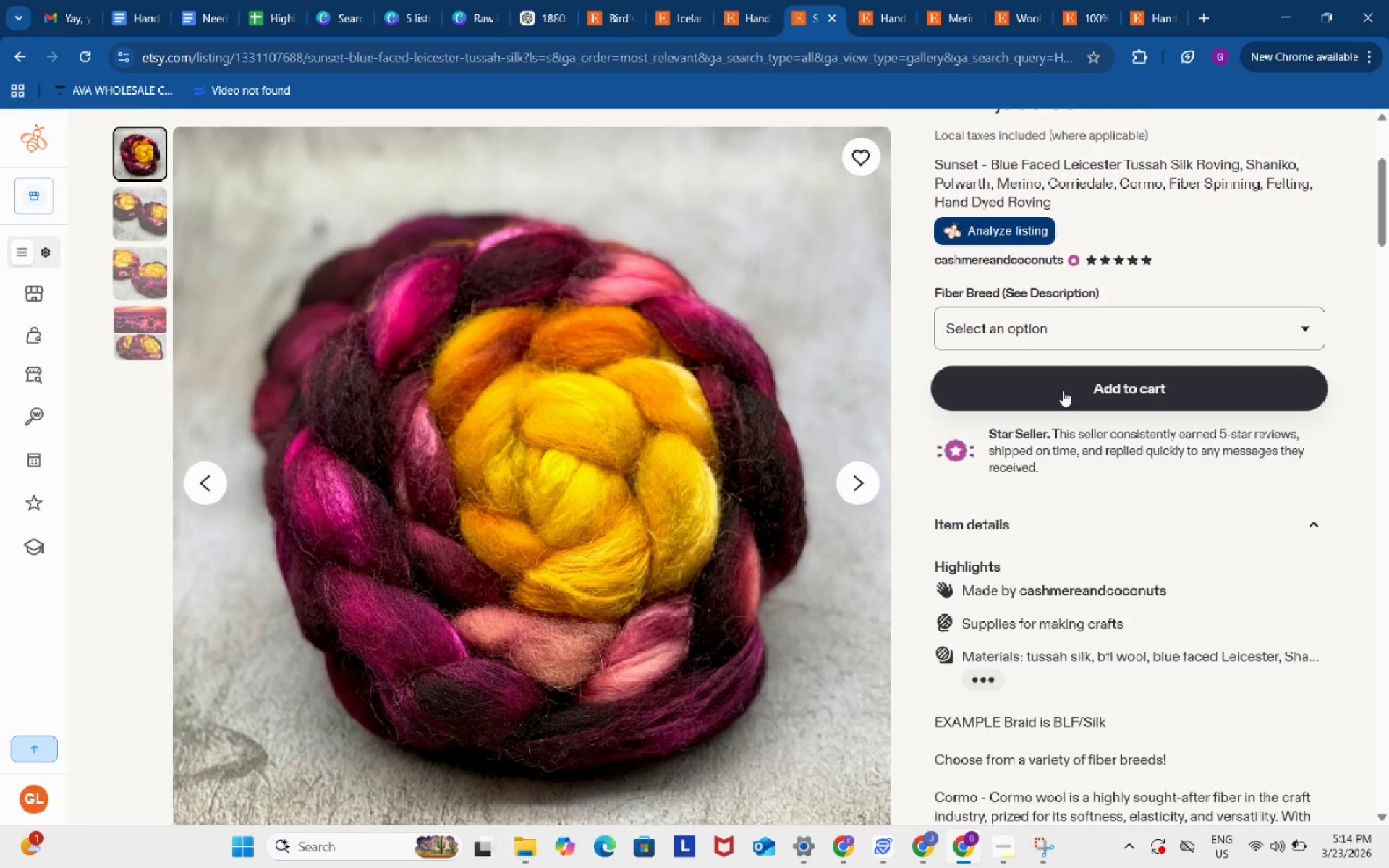 
scroll: coordinate [1063, 391], scroll_direction: down, amount: 2.0
 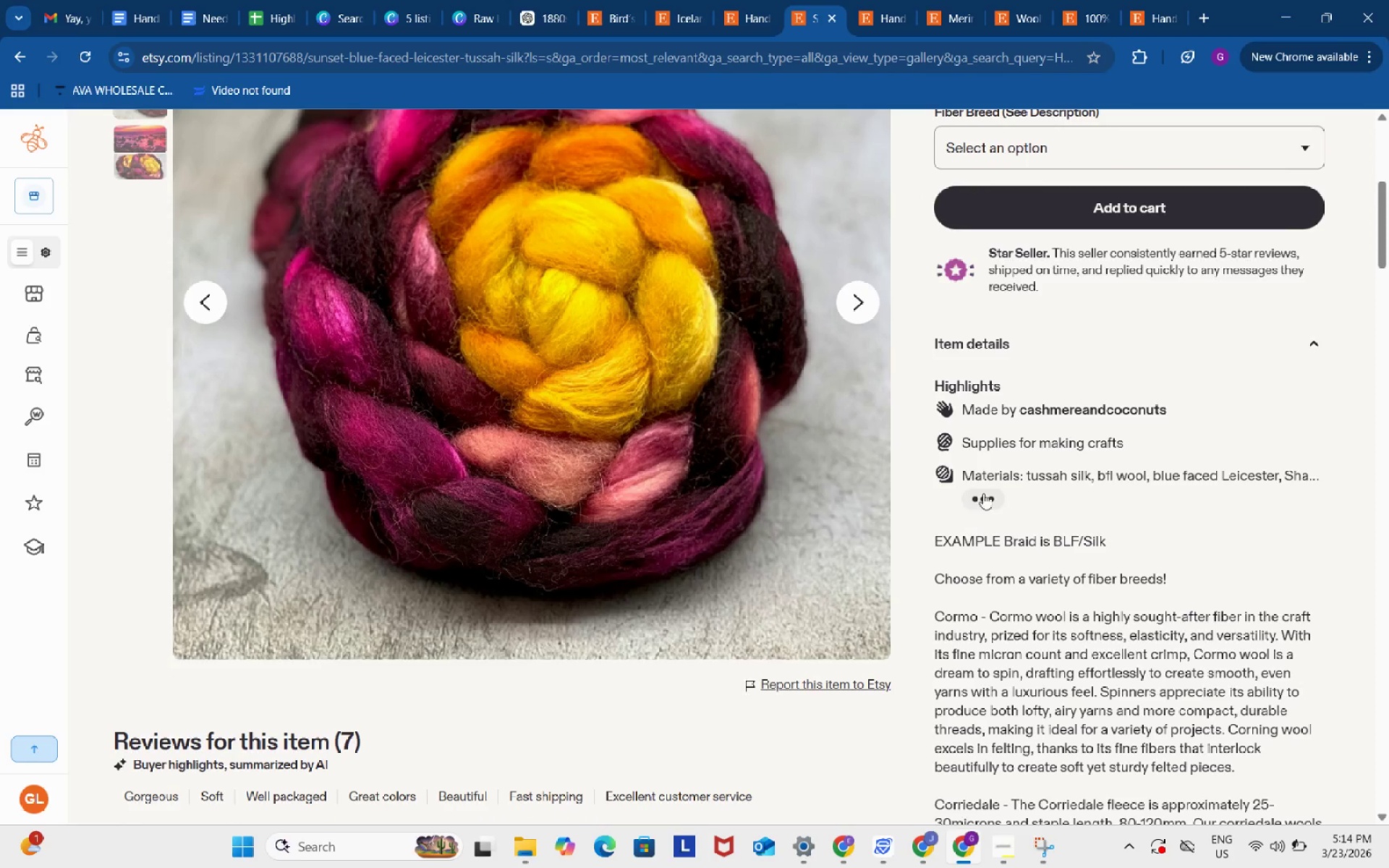 
left_click([983, 493])
 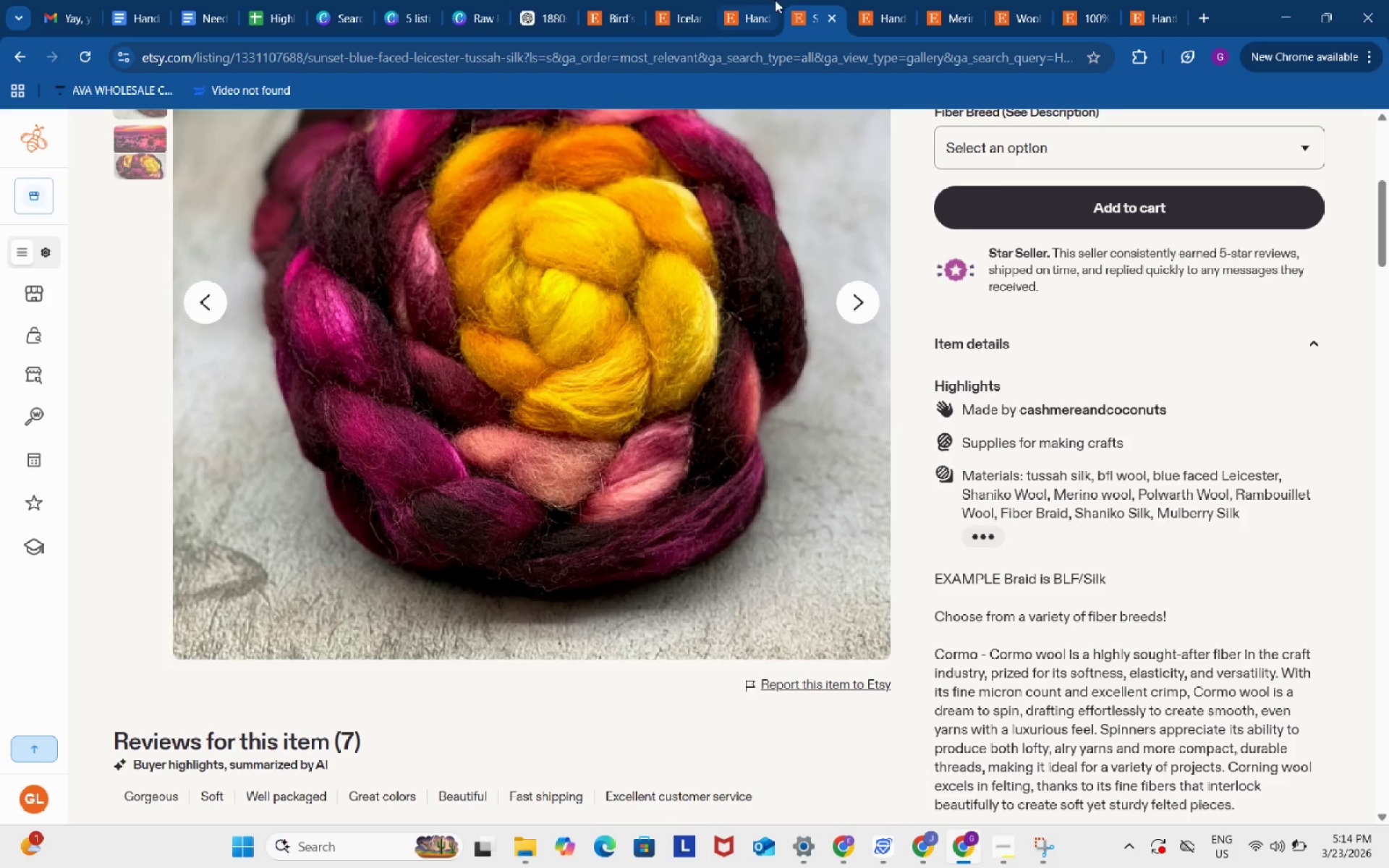 
left_click([746, 0])
 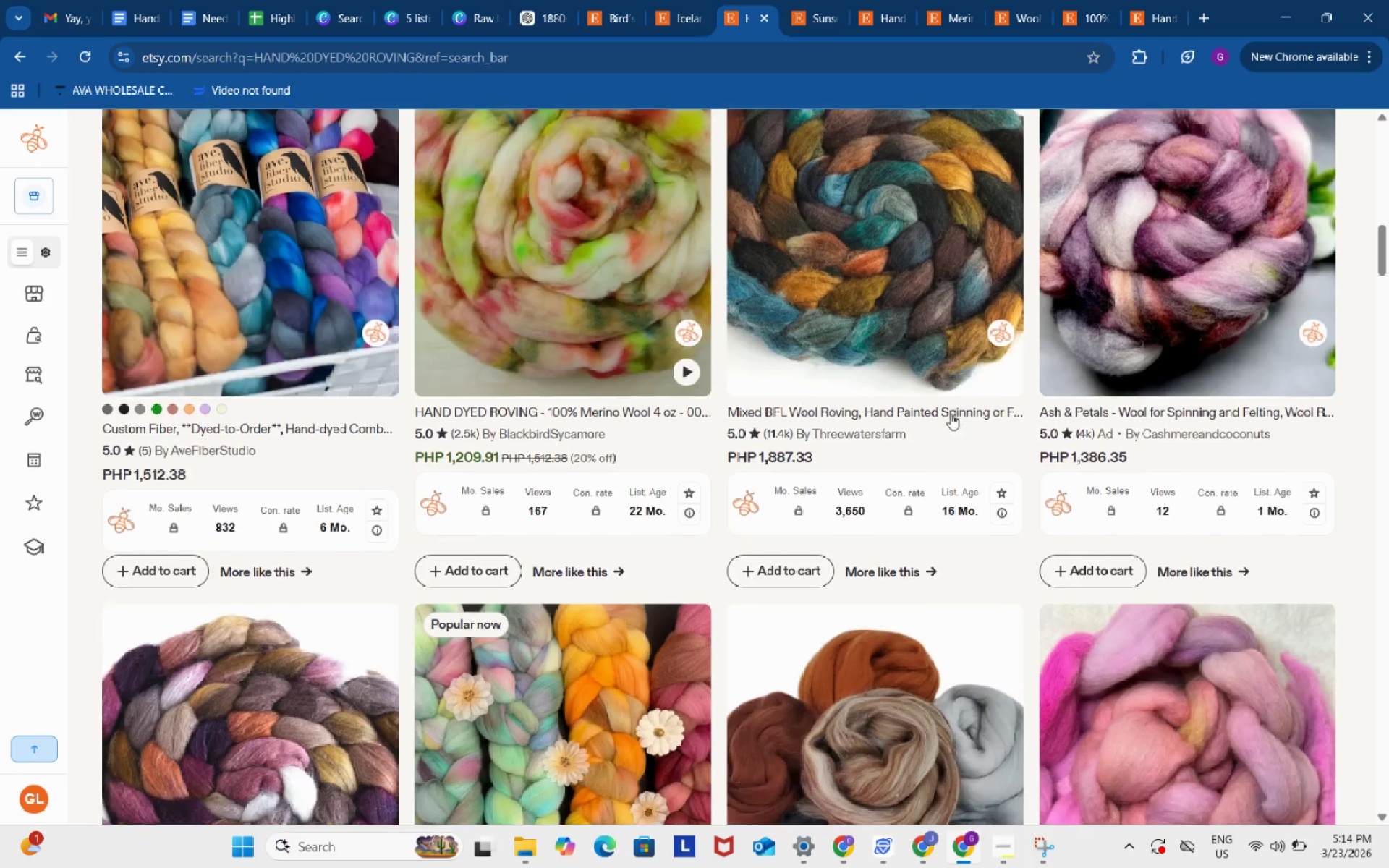 
scroll: coordinate [890, 511], scroll_direction: up, amount: 2.0
 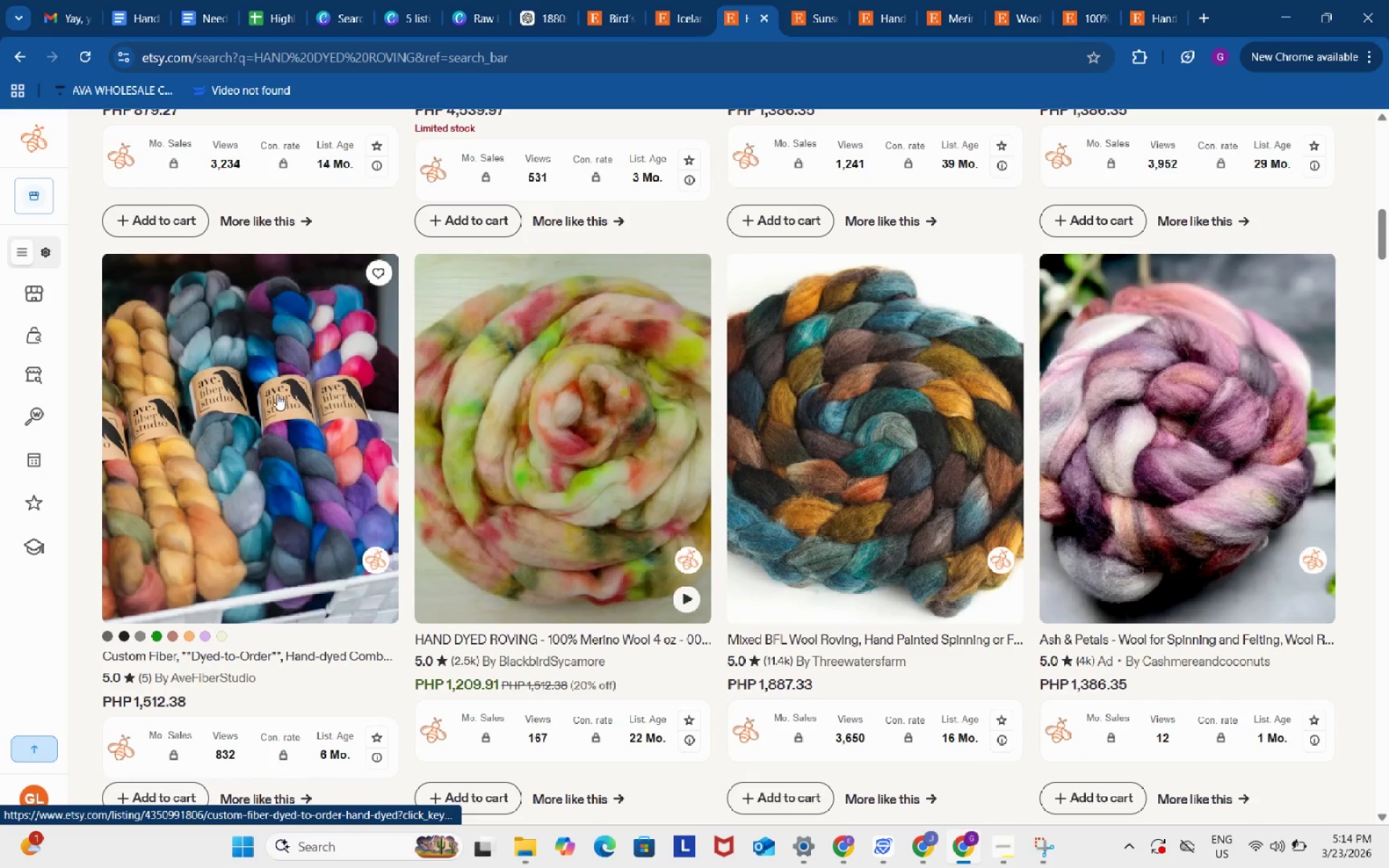 
left_click([277, 394])
 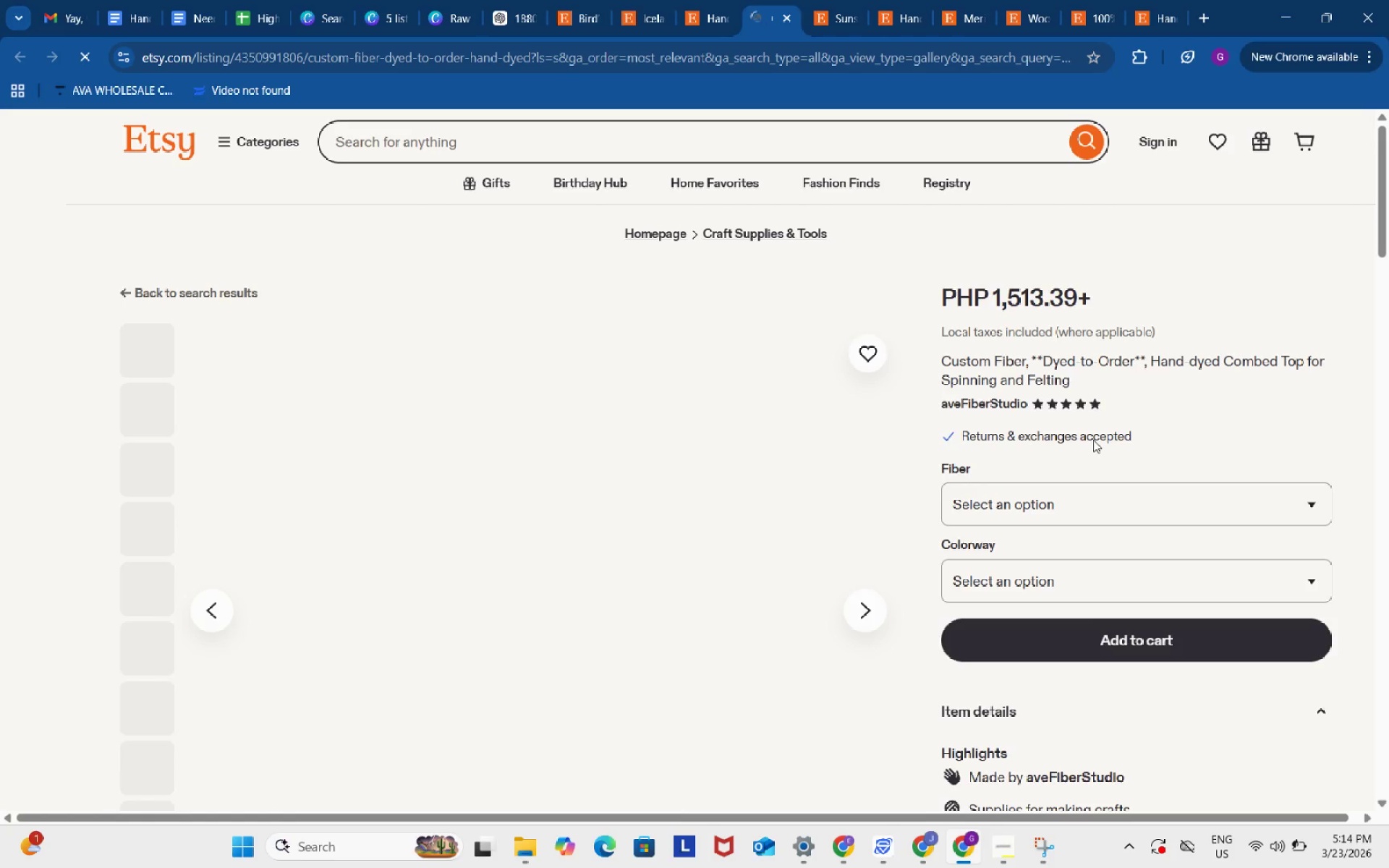 
scroll: coordinate [1226, 349], scroll_direction: down, amount: 3.0
 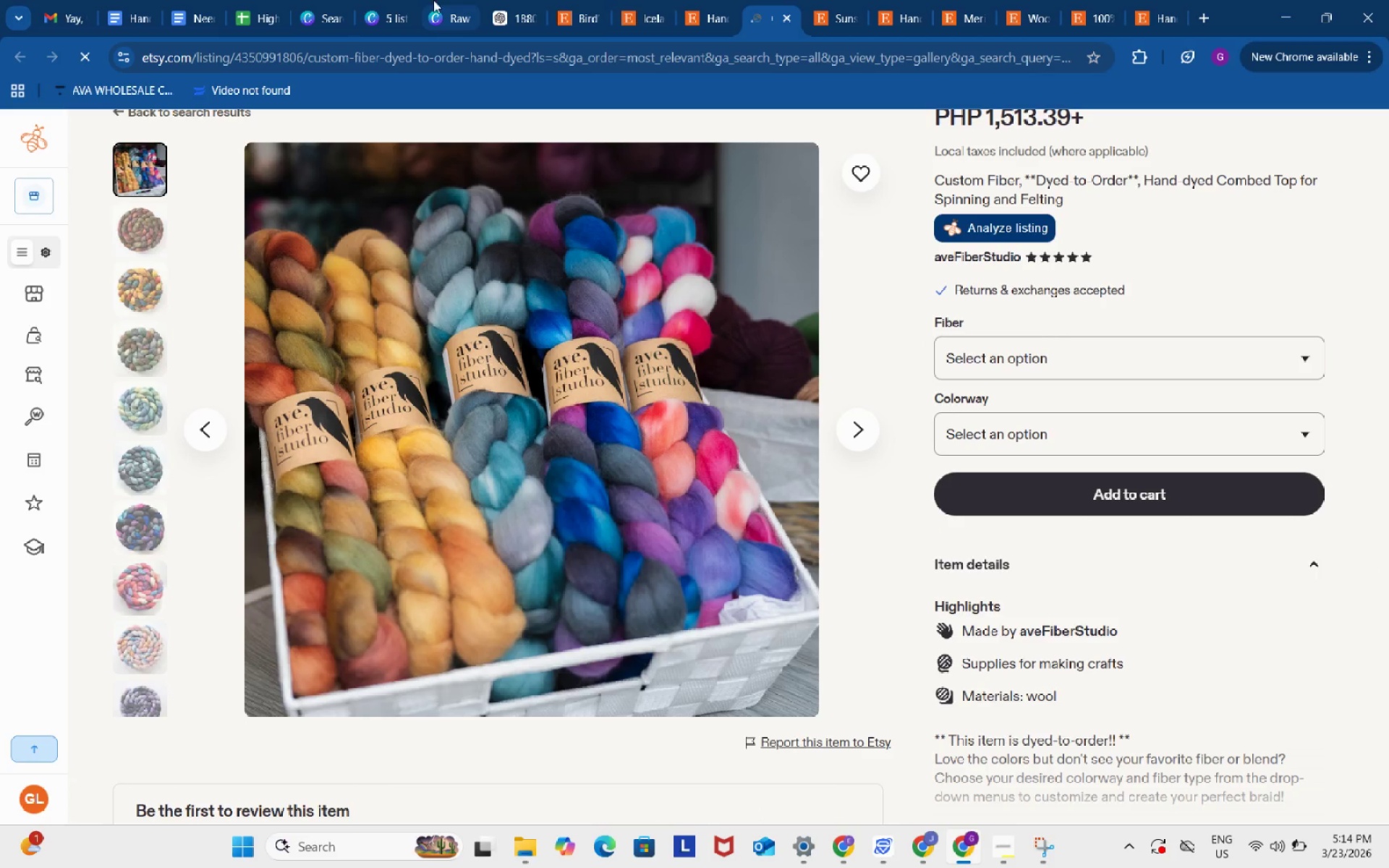 
left_click([205, 0])
 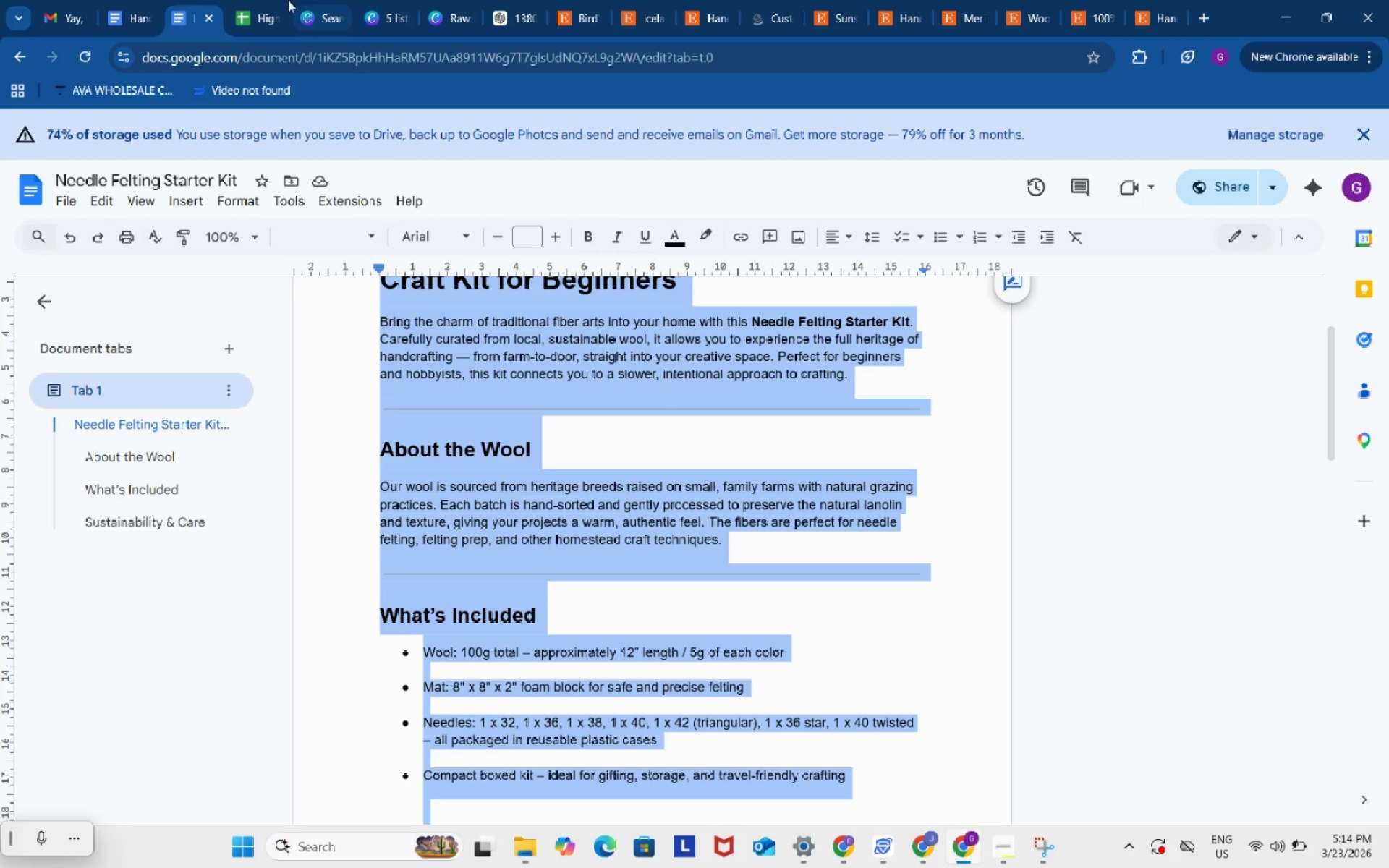 
left_click([262, 0])
 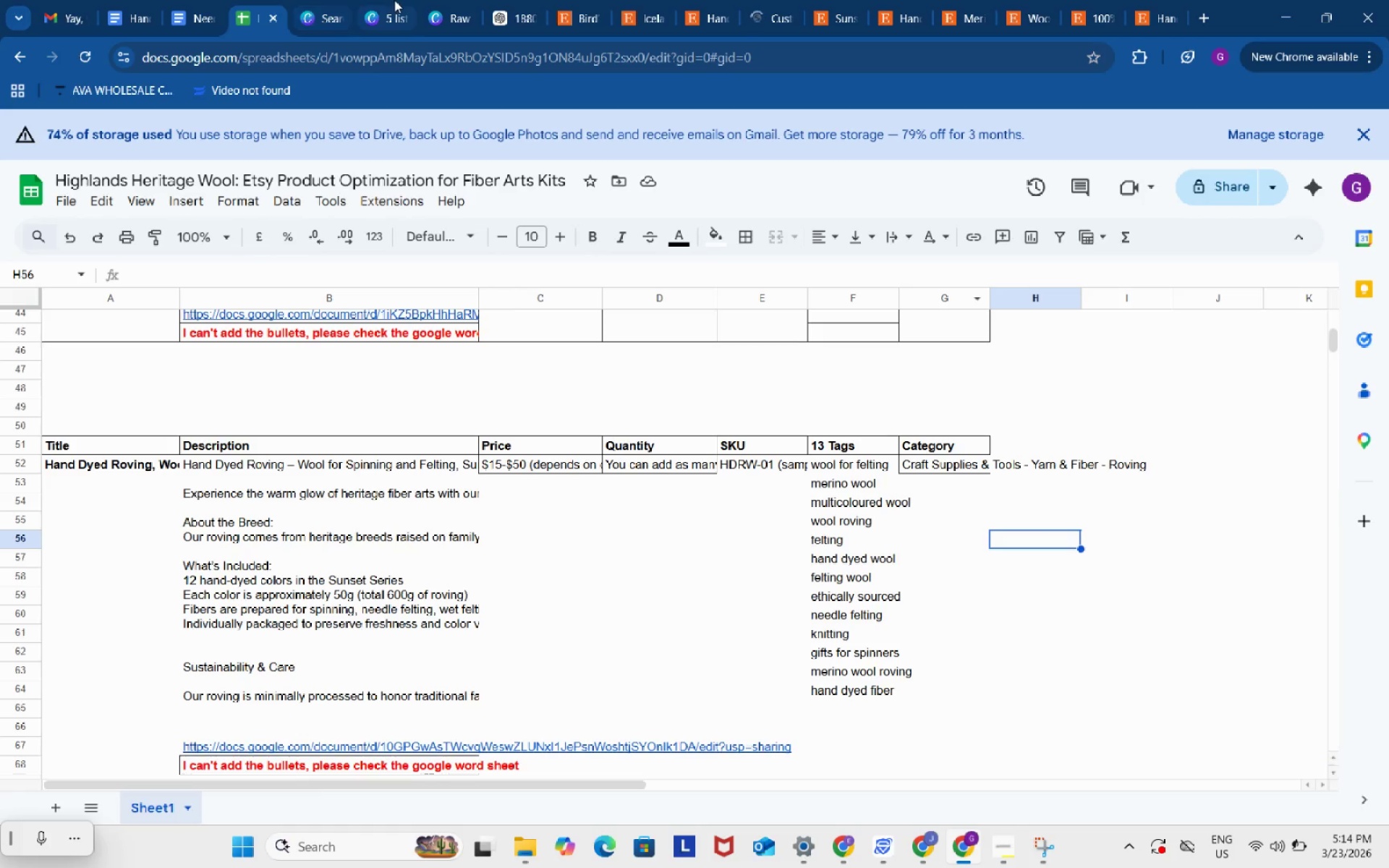 
left_click([394, 0])
 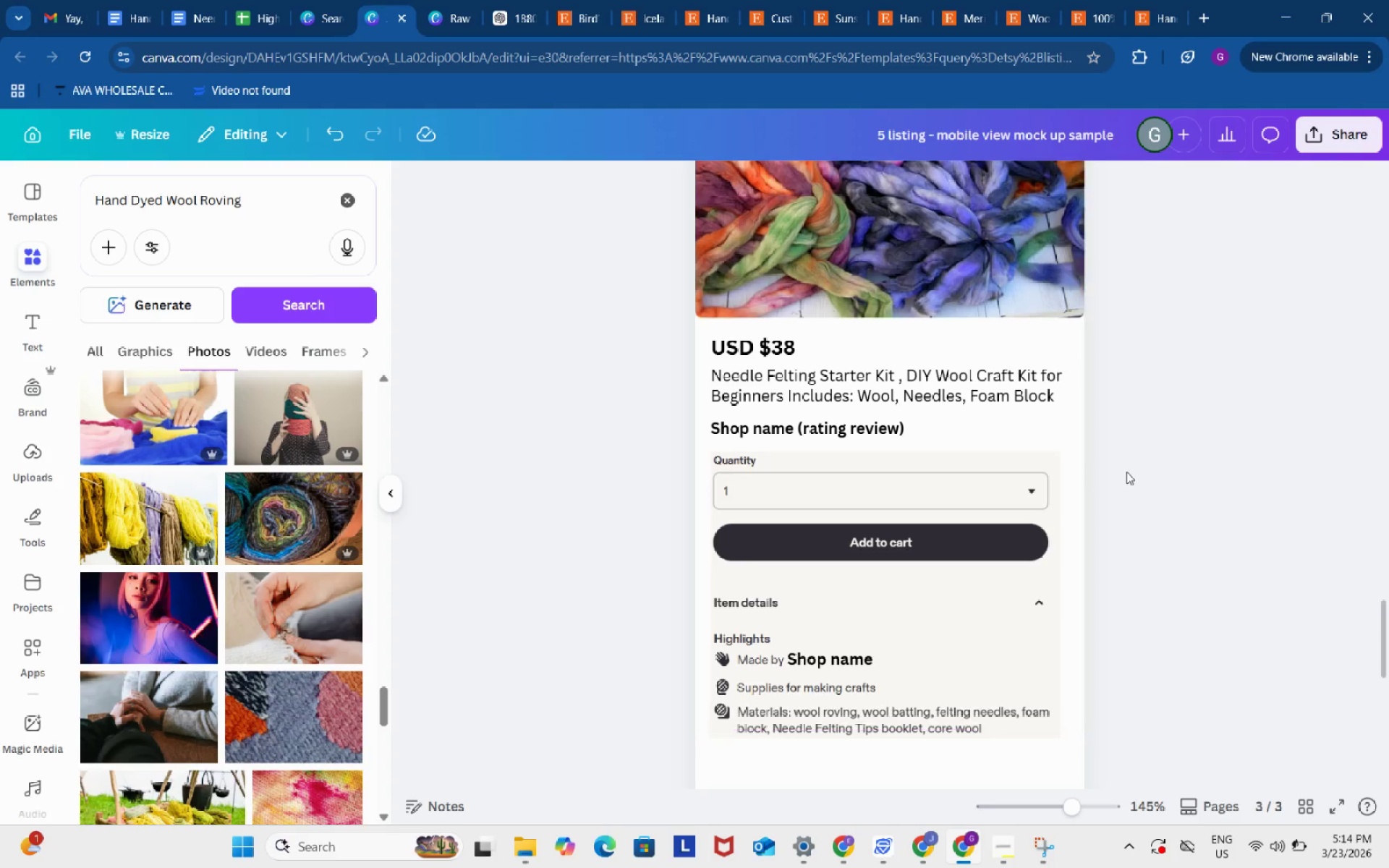 
scroll: coordinate [1126, 472], scroll_direction: down, amount: 1.0
 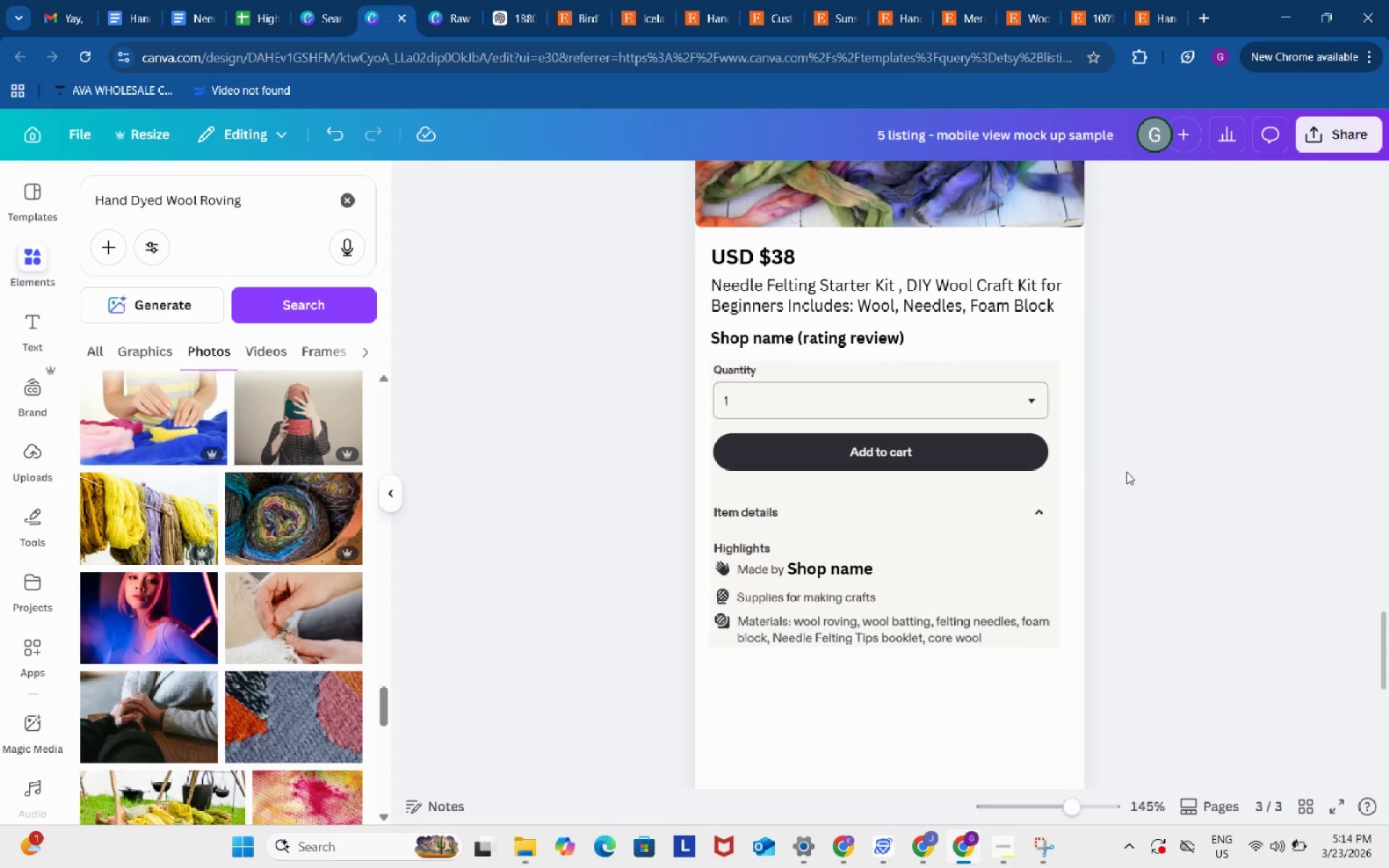 
scroll: coordinate [1126, 472], scroll_direction: up, amount: 4.0
 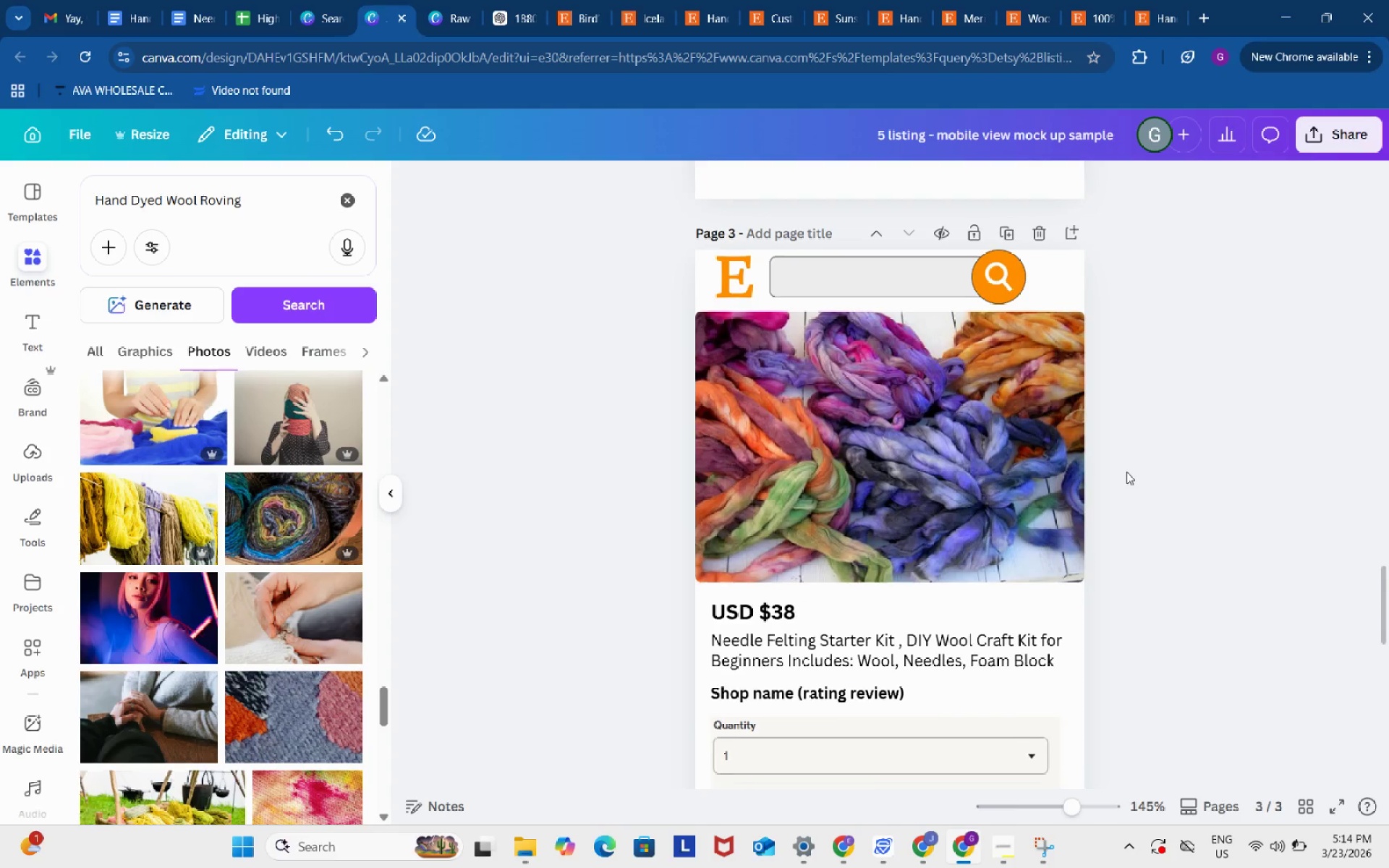 
scroll: coordinate [1126, 472], scroll_direction: down, amount: 4.0
 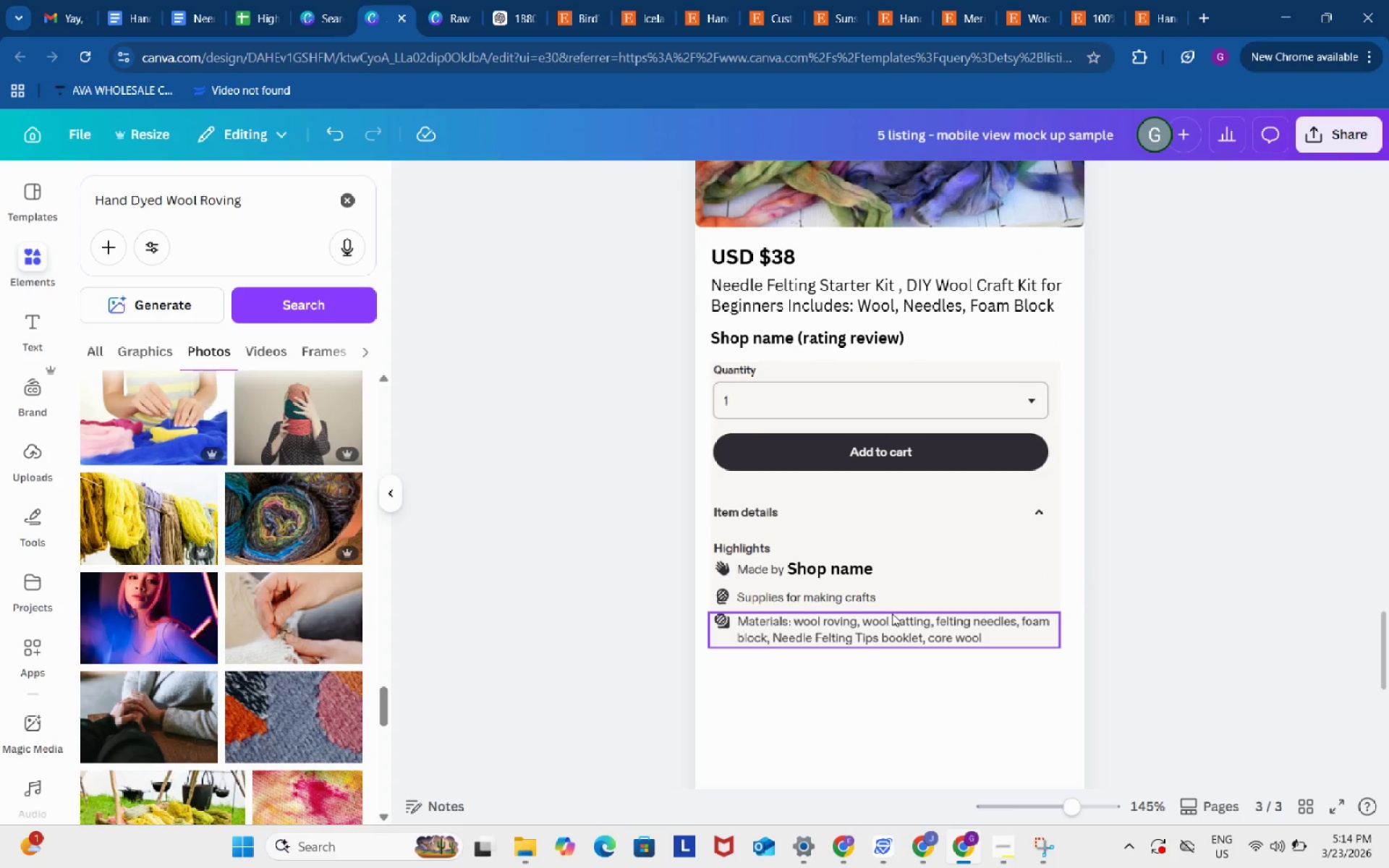 
left_click([905, 634])
 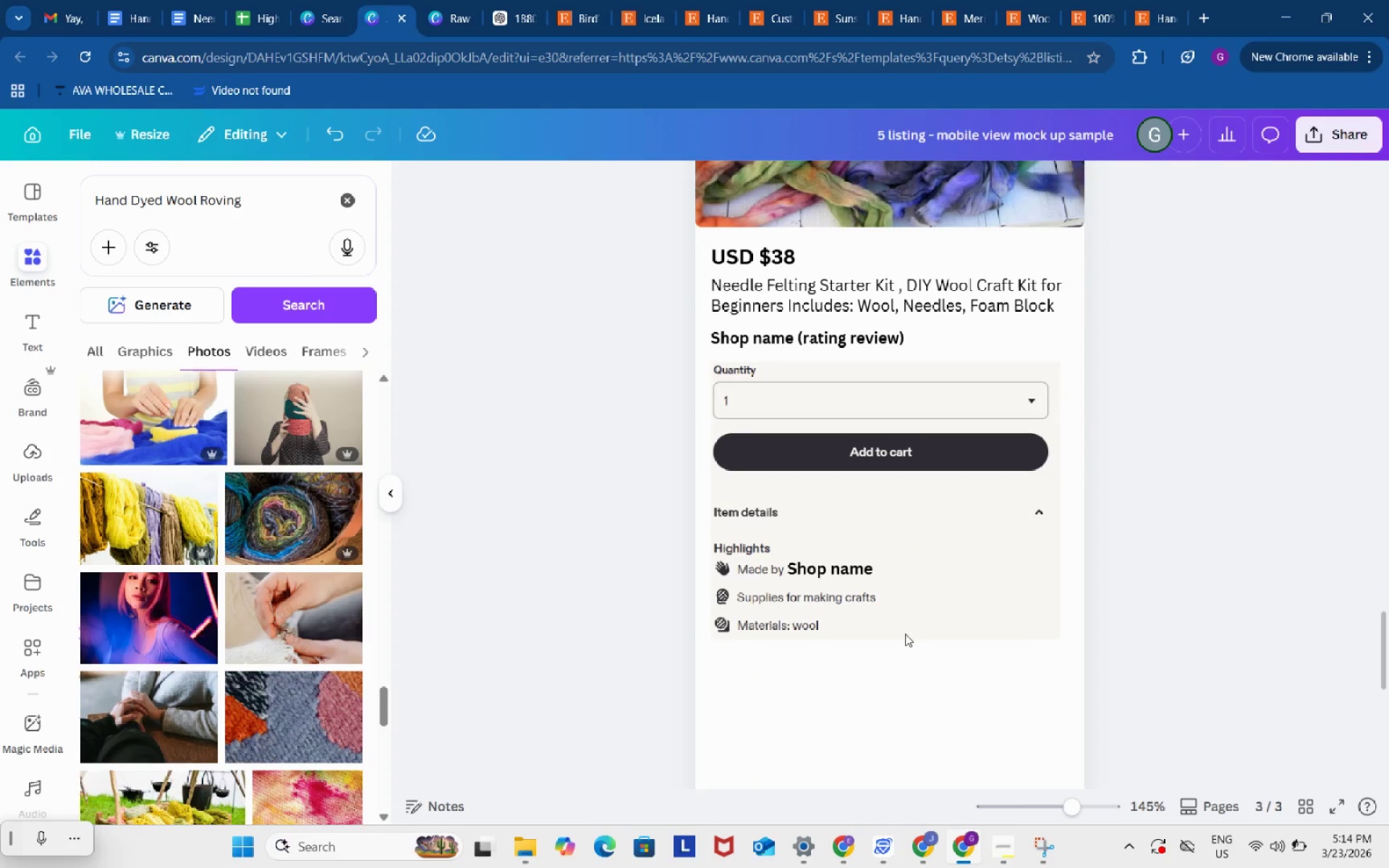 
key(Backspace)
 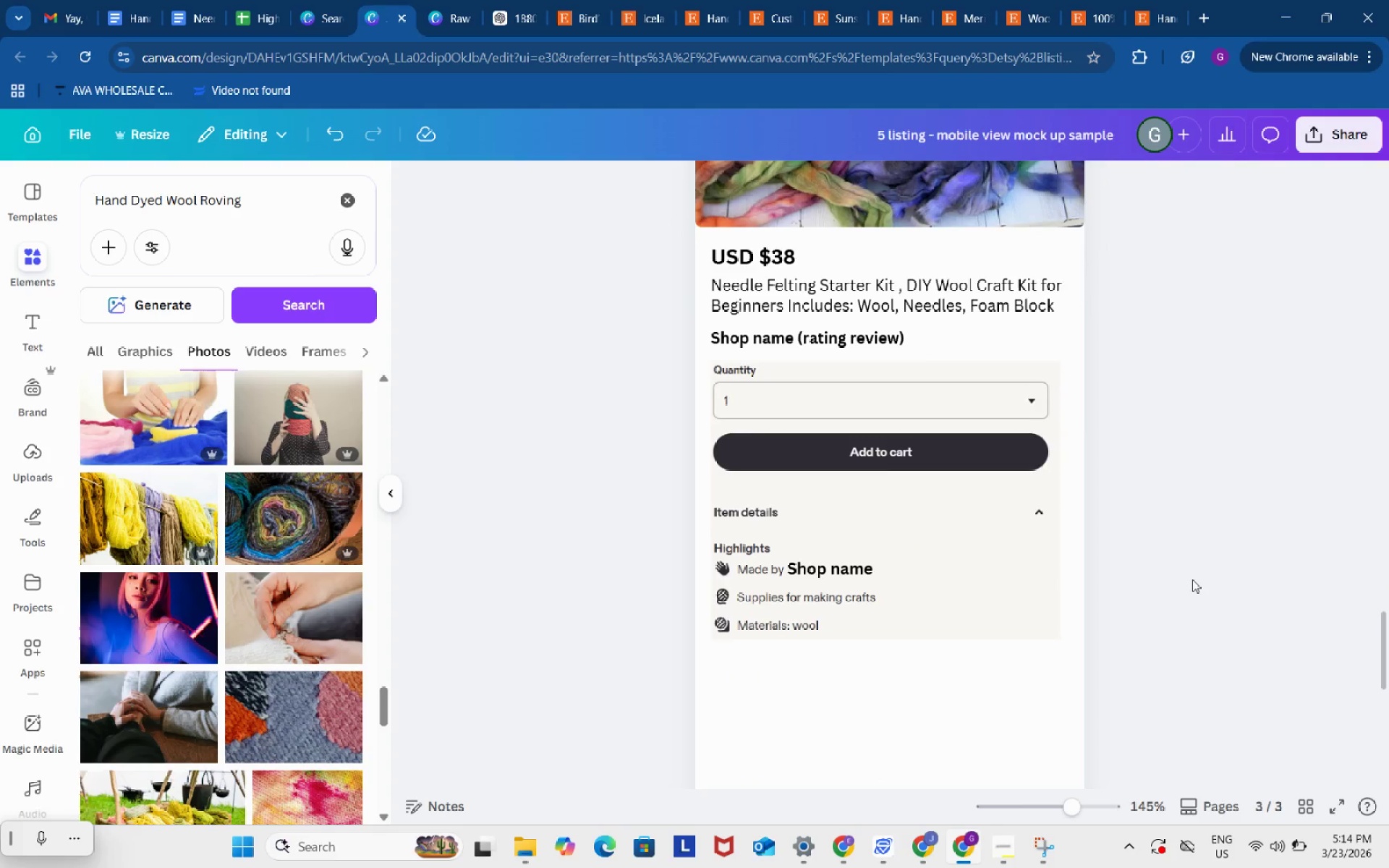 
scroll: coordinate [1192, 579], scroll_direction: up, amount: 3.0
 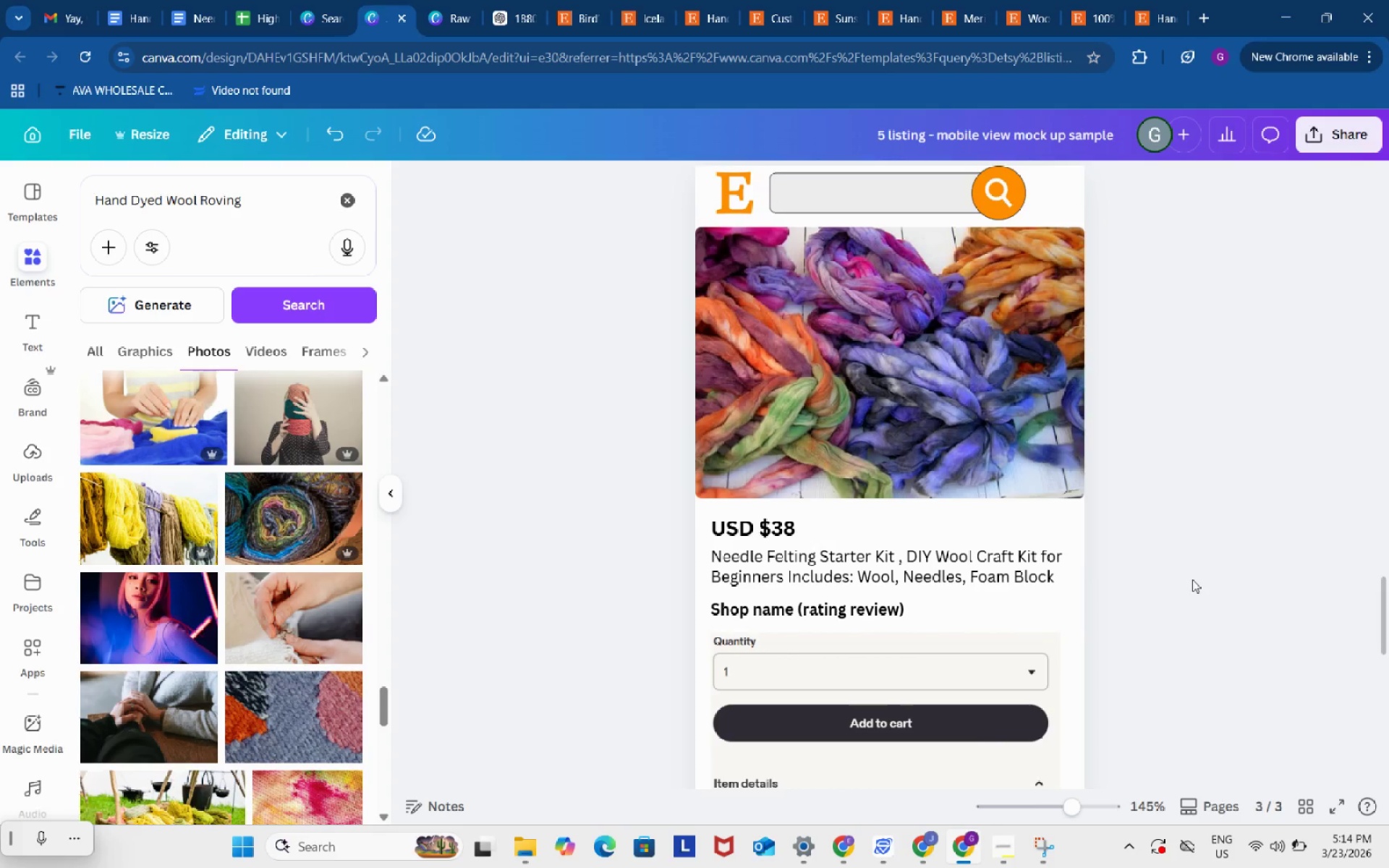 
scroll: coordinate [1192, 579], scroll_direction: none, amount: 0.0
 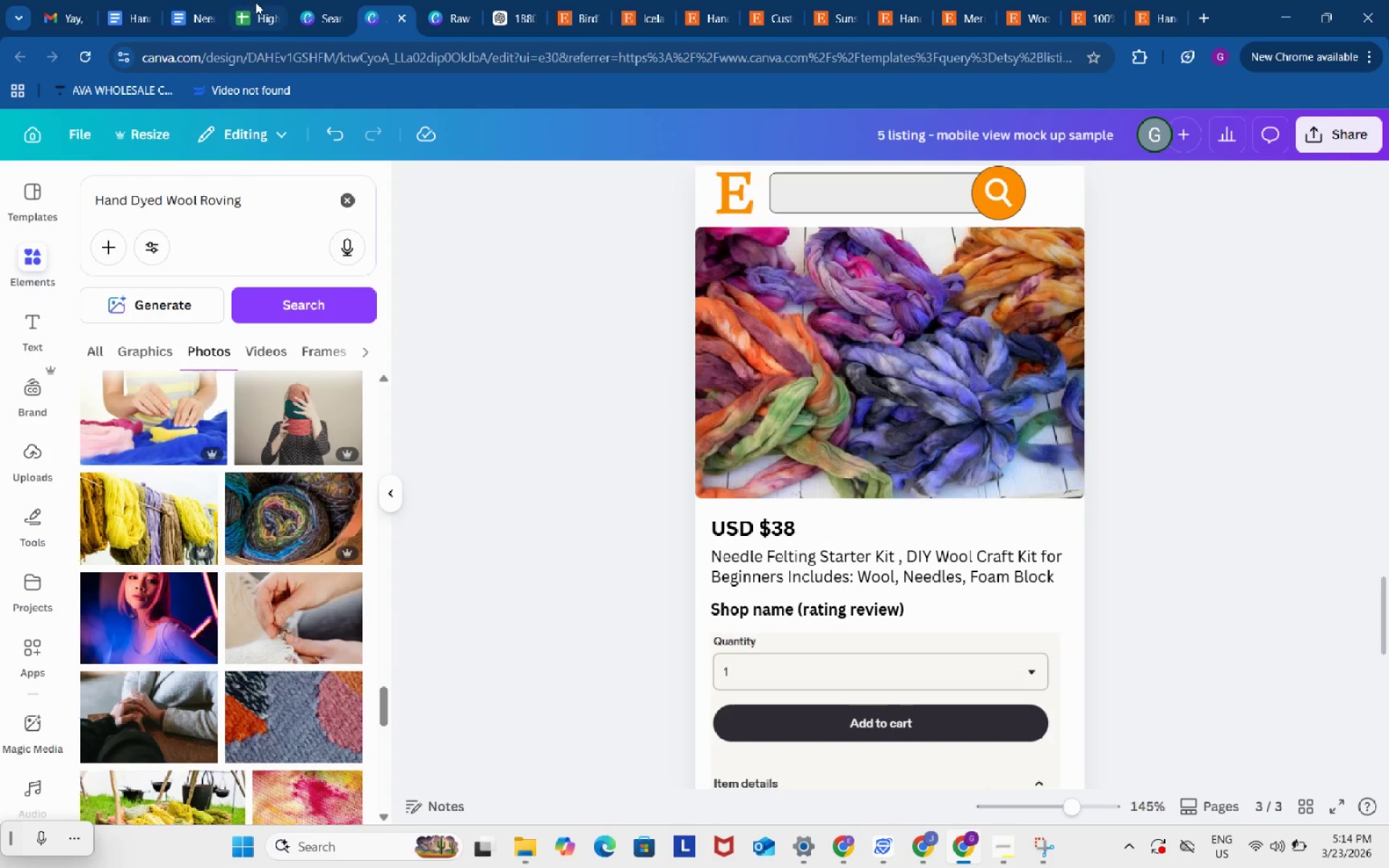 
left_click([258, 1])
 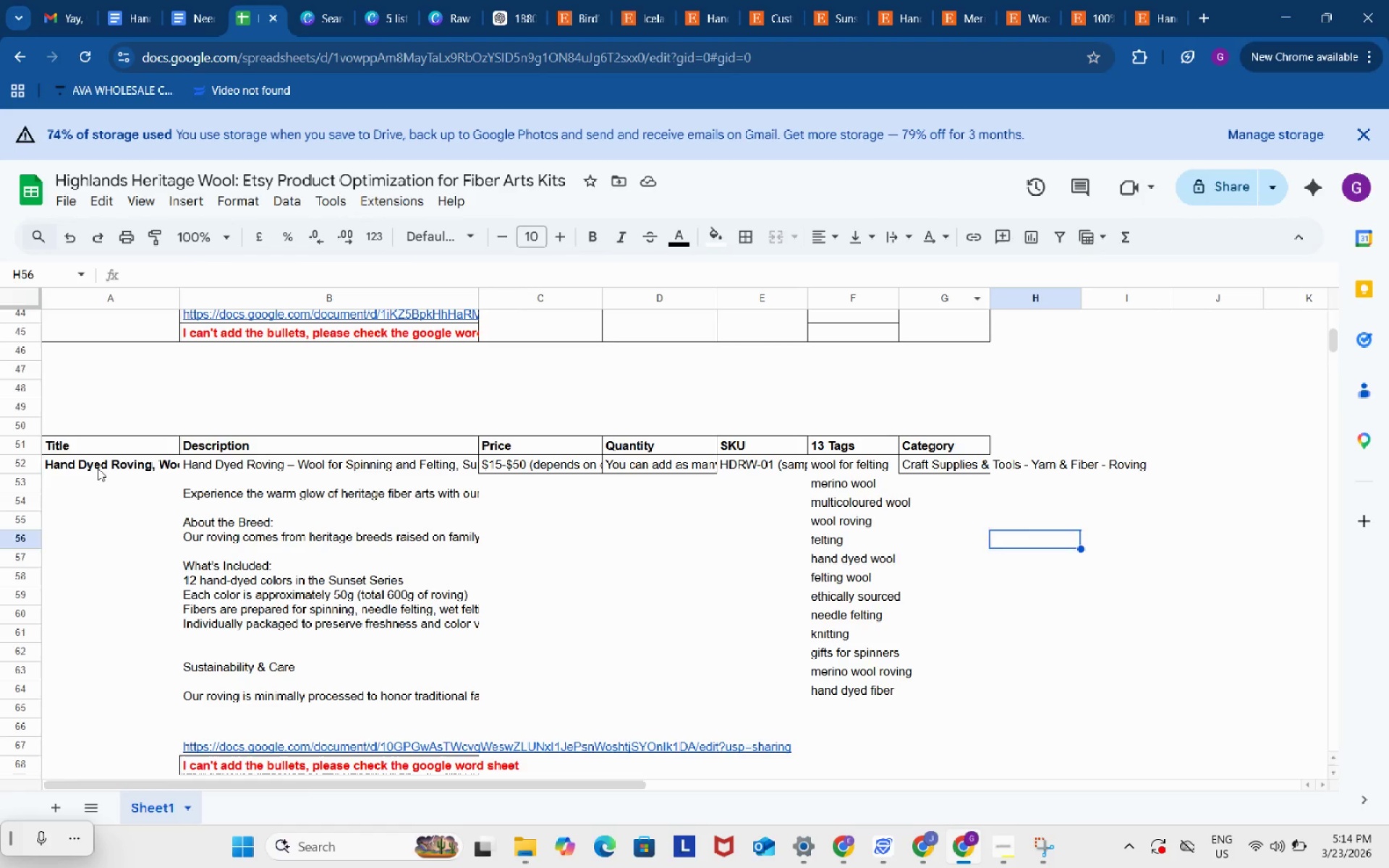 
left_click([98, 468])
 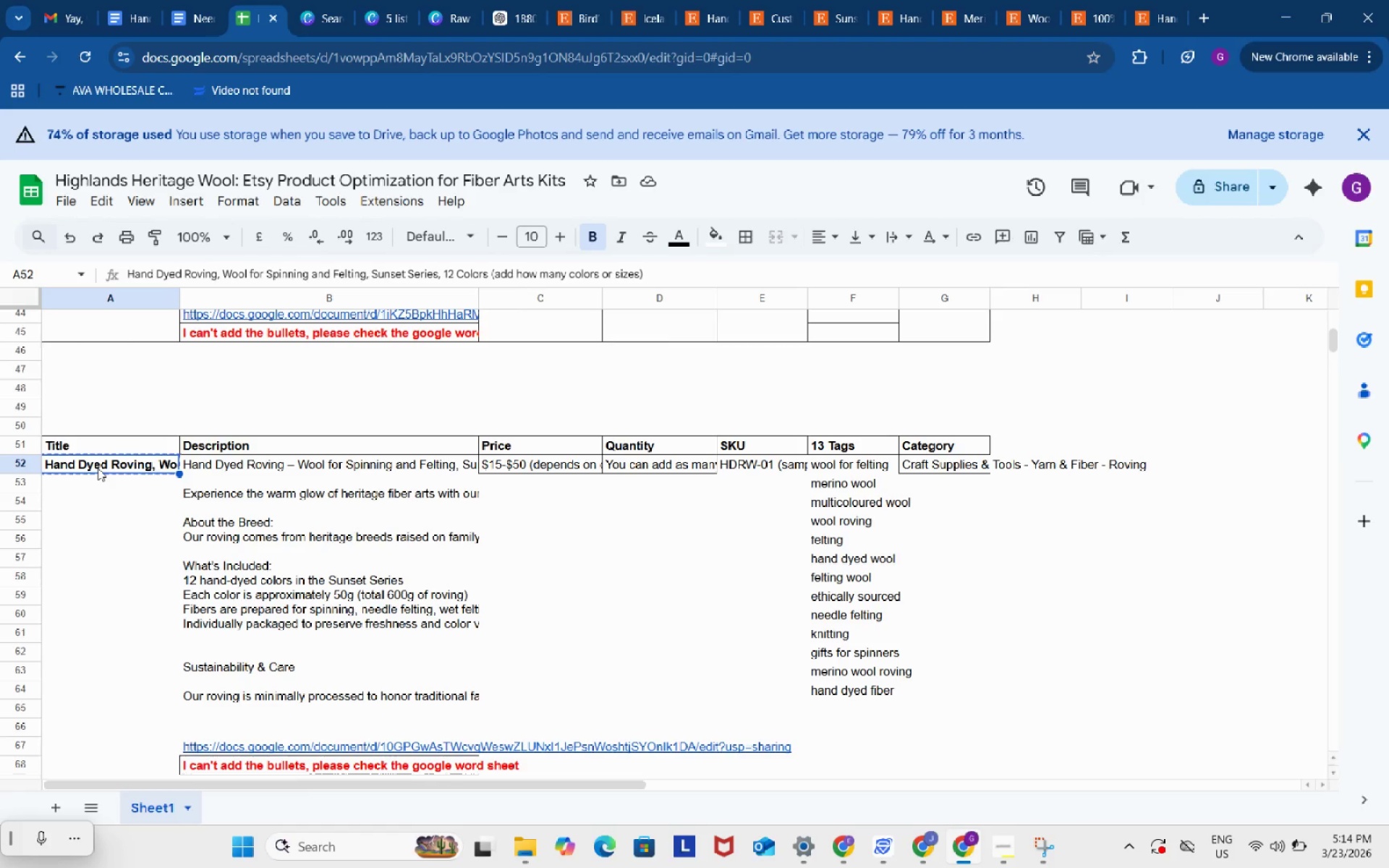 
key(Control+C)
 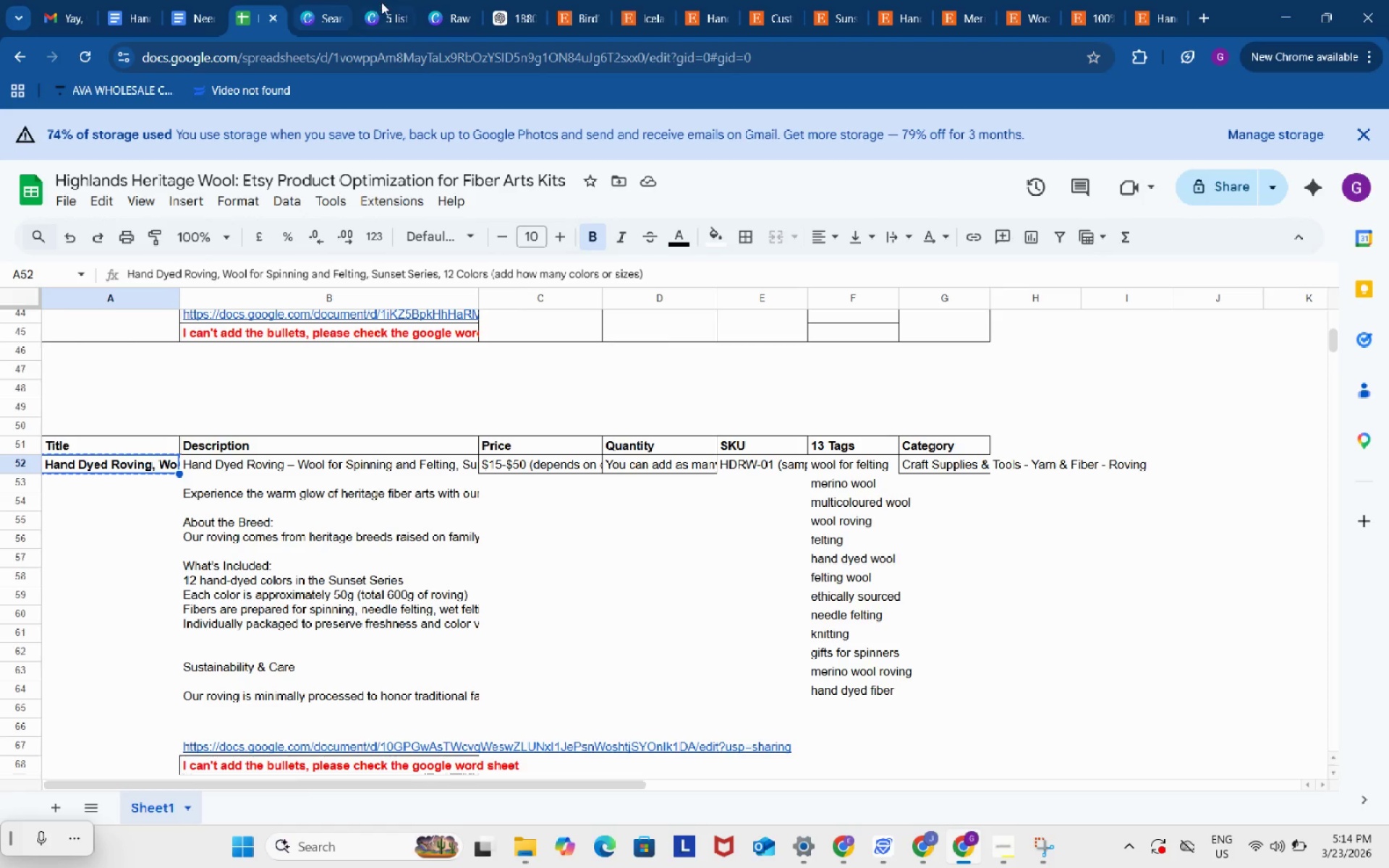 
left_click([383, 2])
 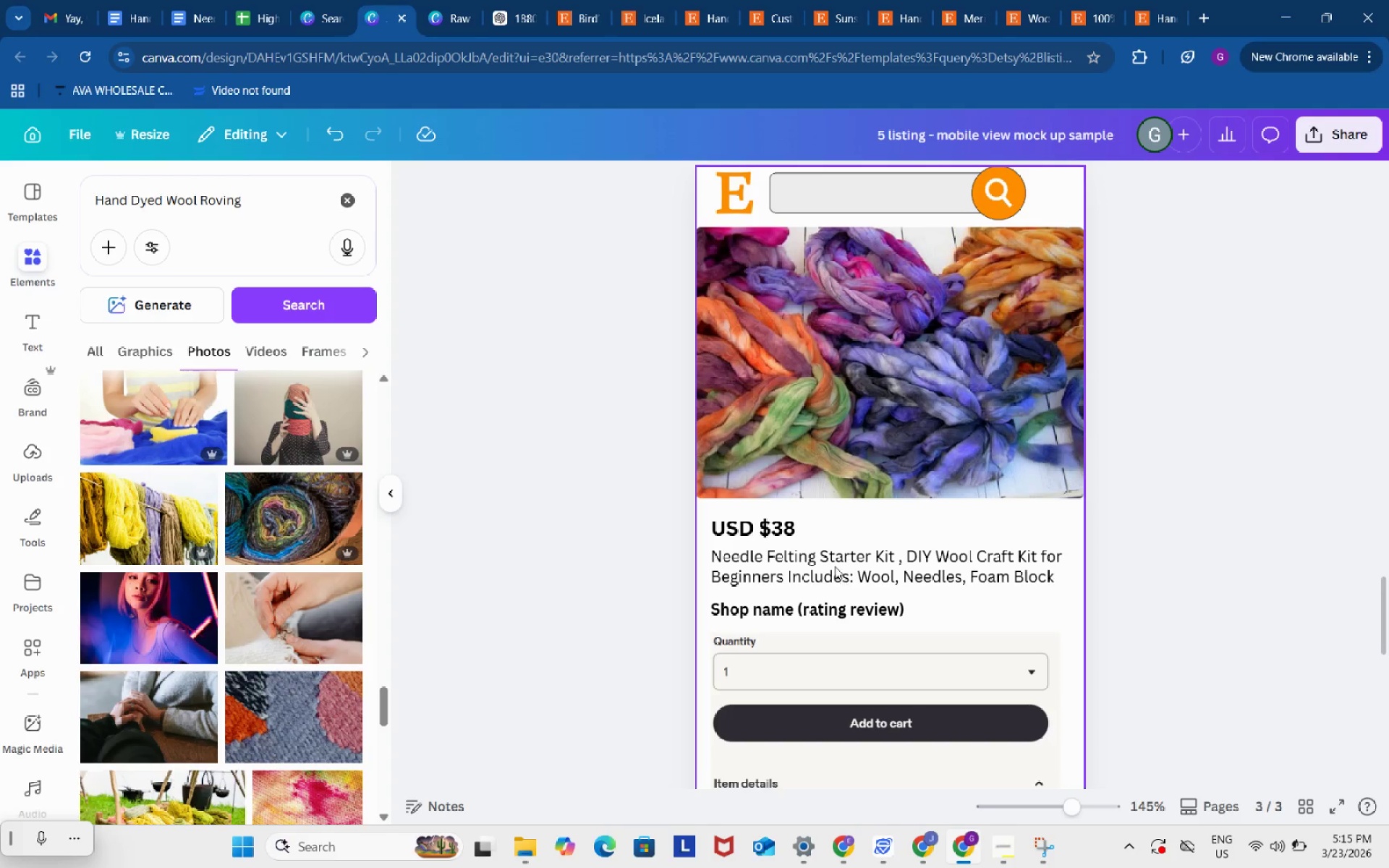 
left_click([833, 564])
 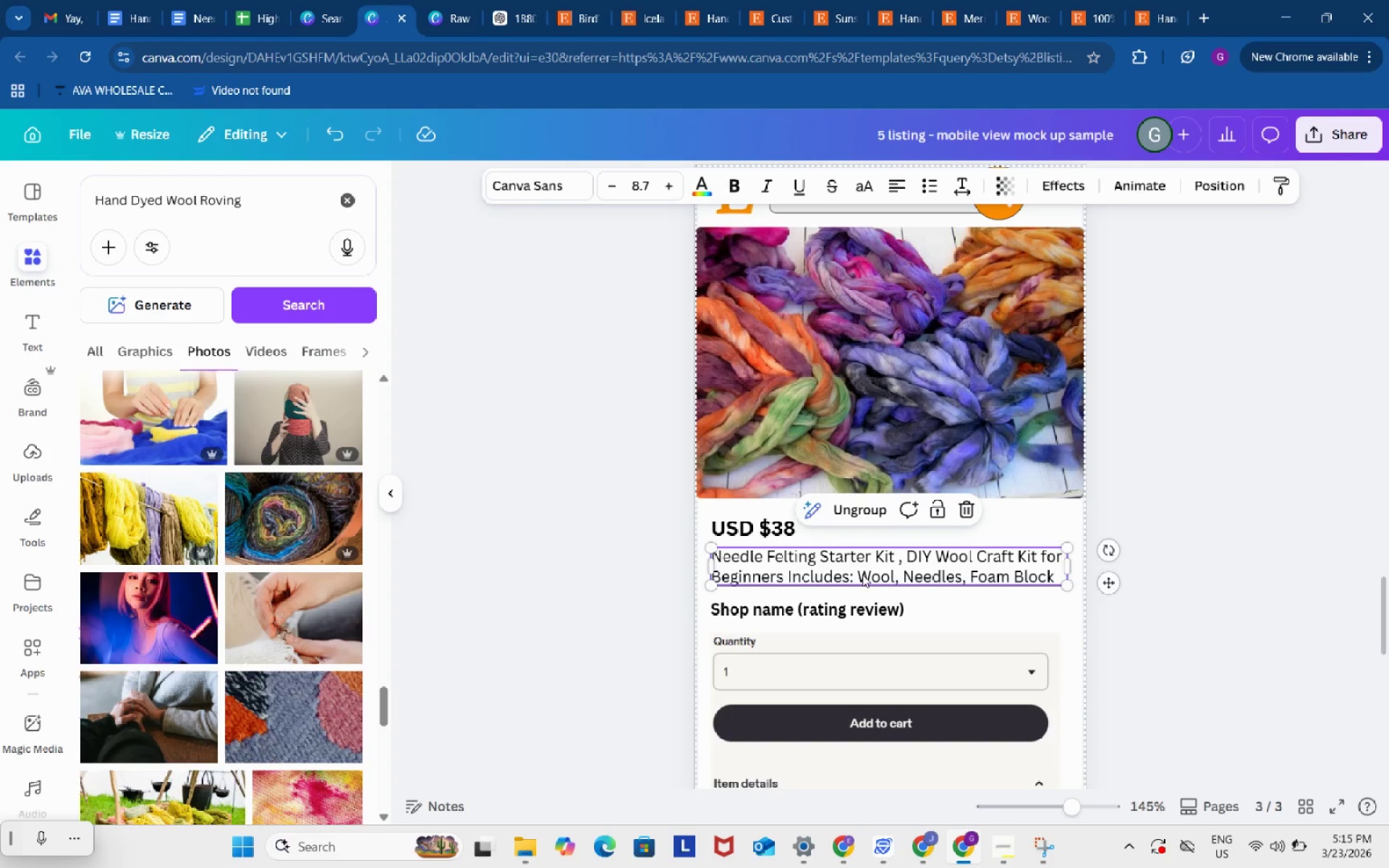 
double_click([862, 574])
 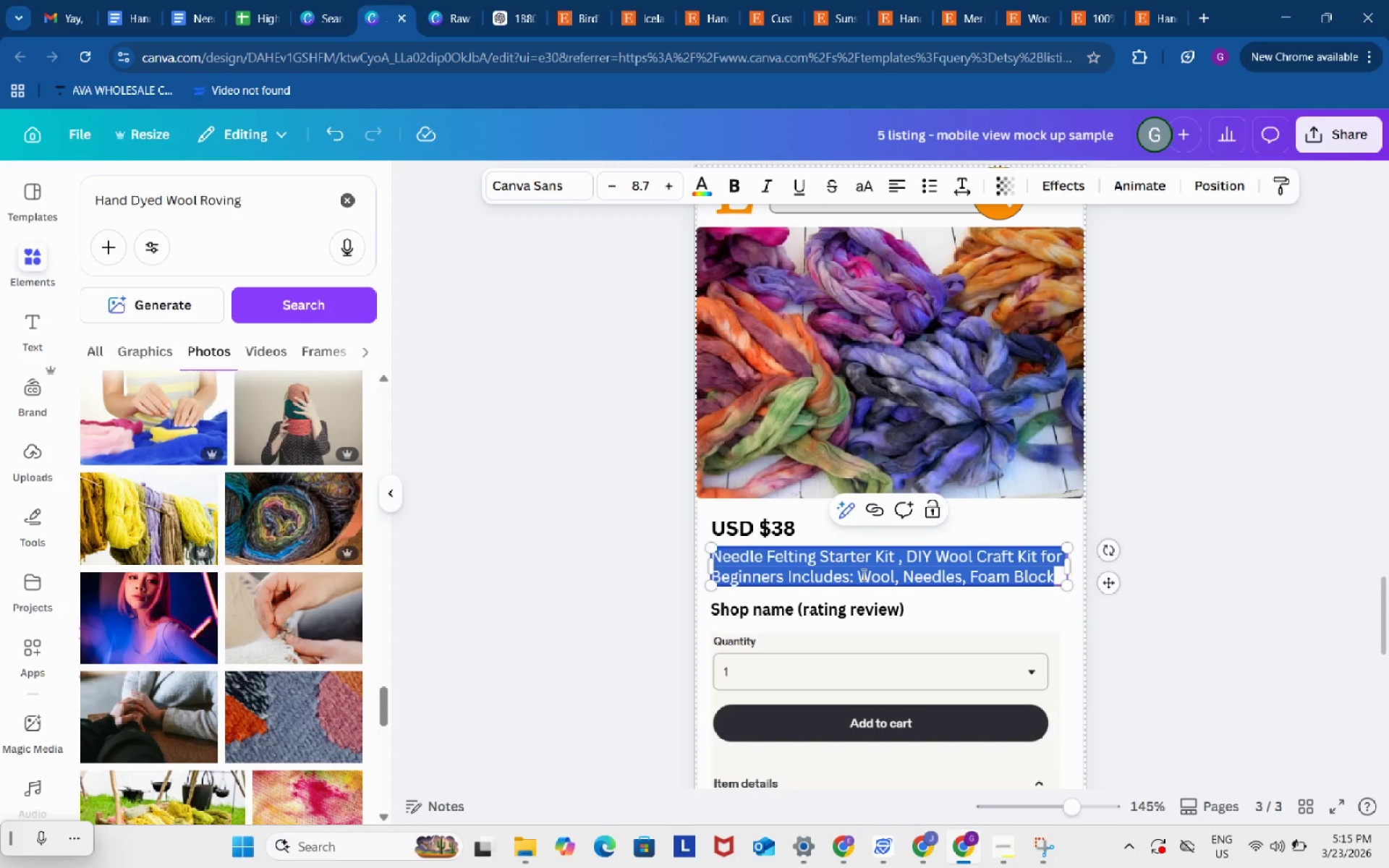 
key(Control+V)
 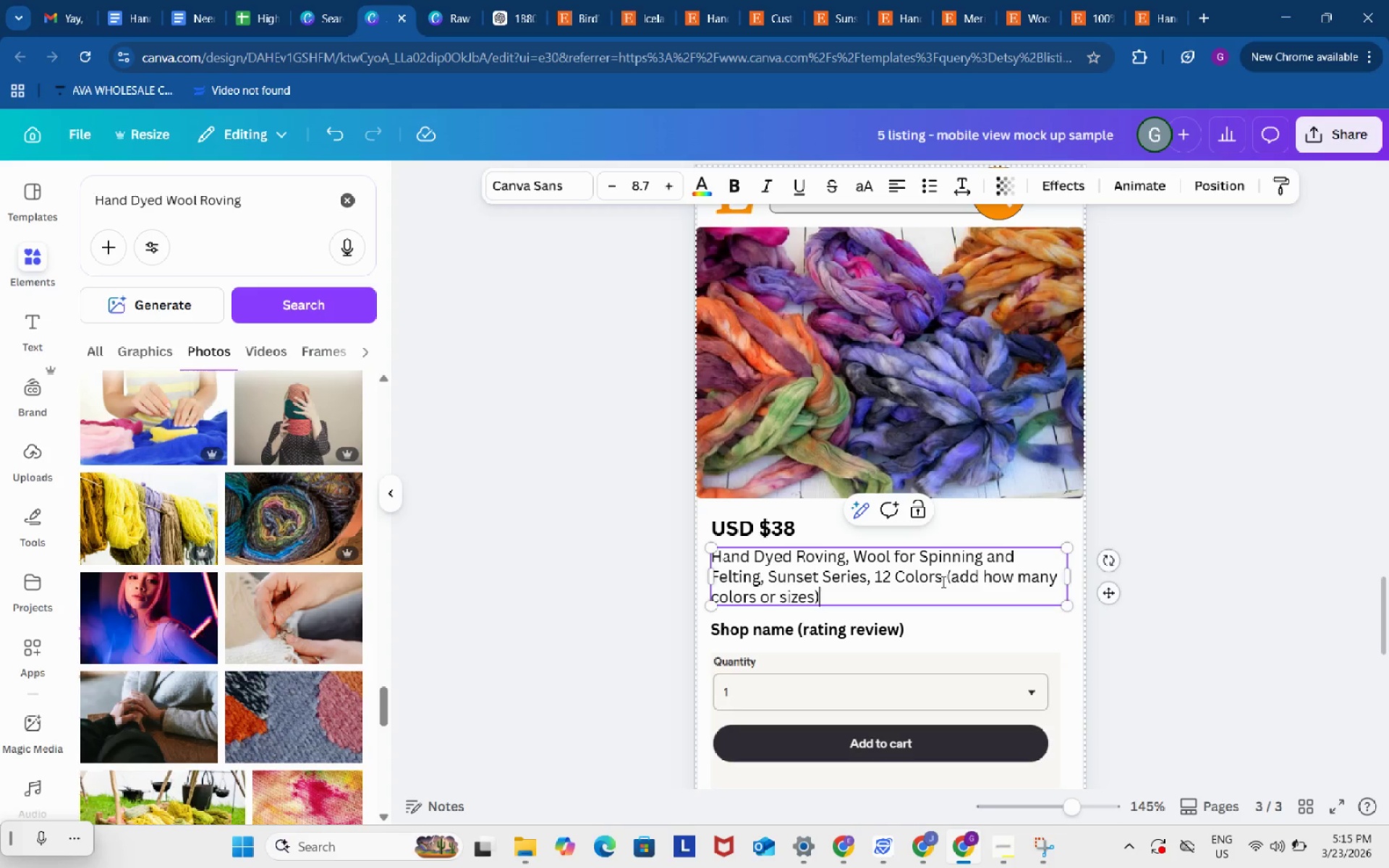 
left_click_drag(start_coordinate=[946, 581], to_coordinate=[957, 593])
 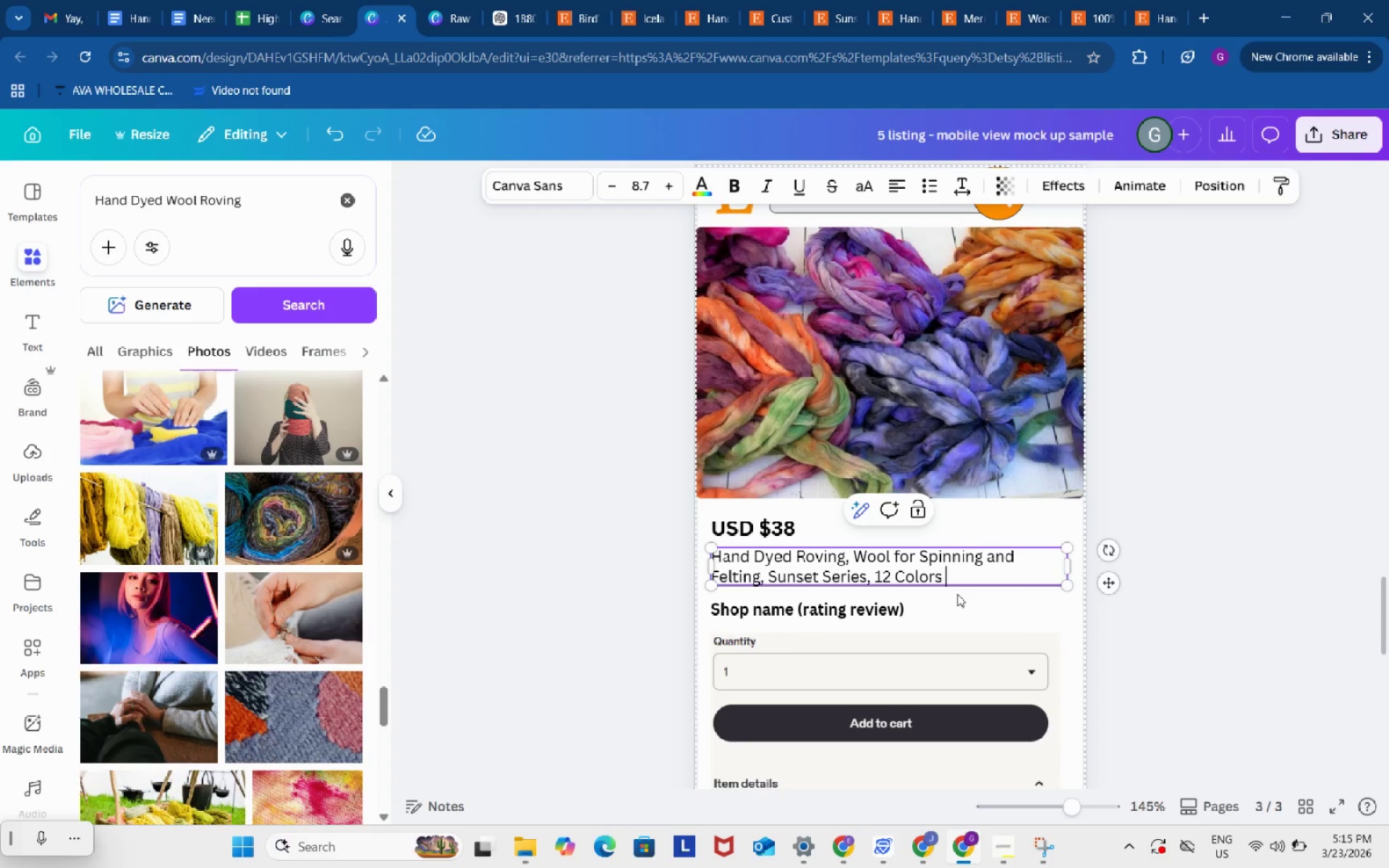 
key(Backspace)
 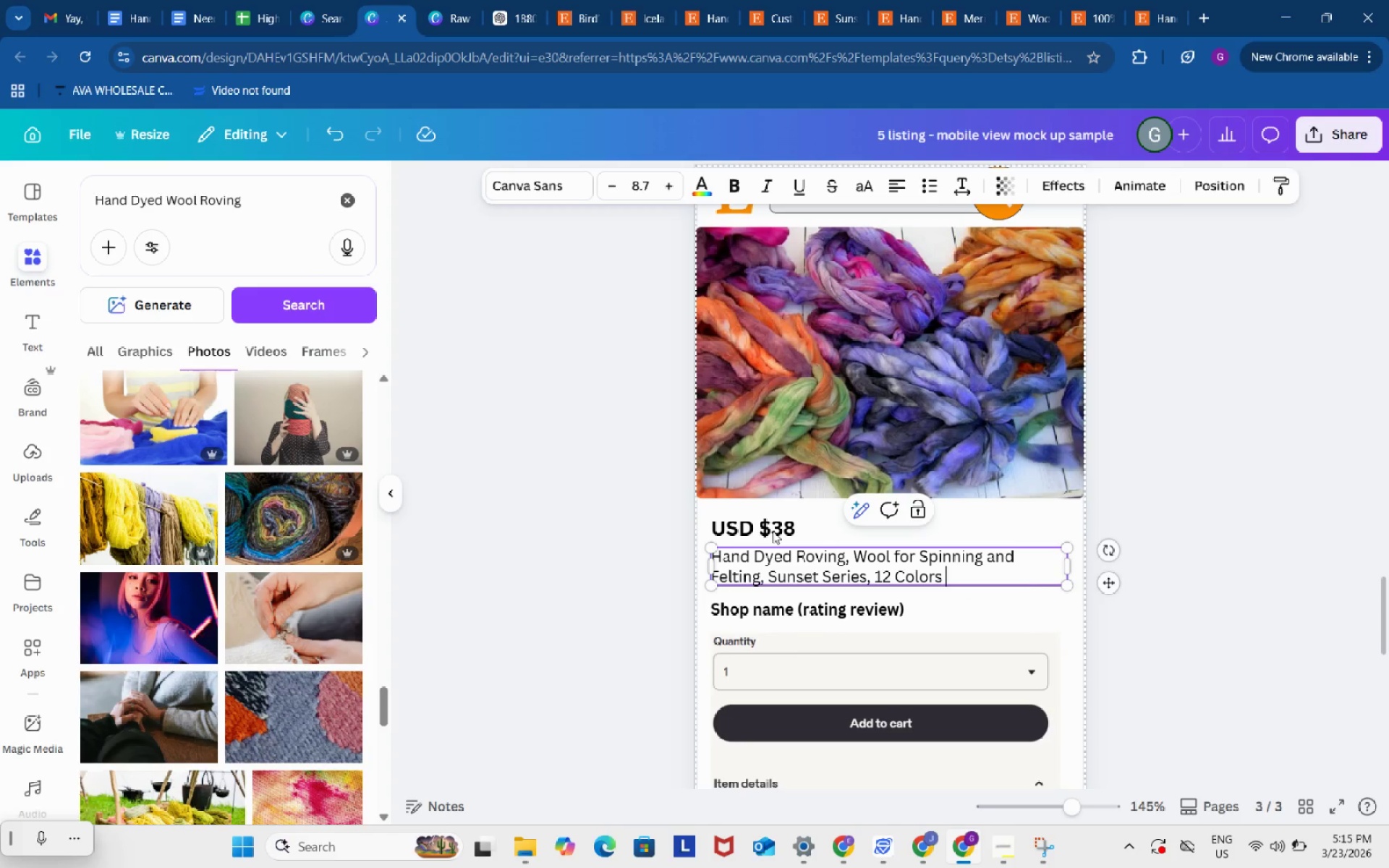 
left_click([773, 531])
 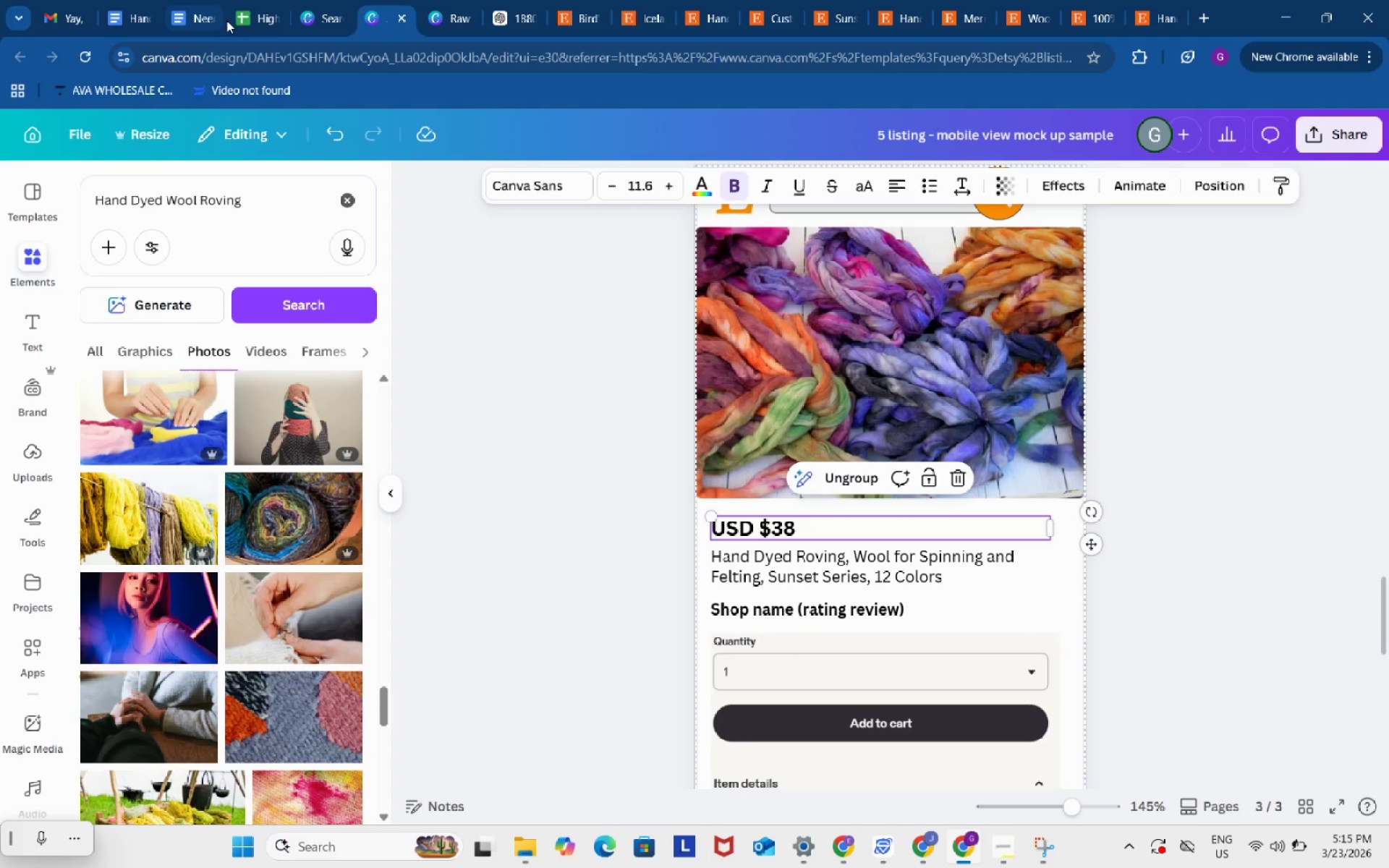 
left_click([247, 9])
 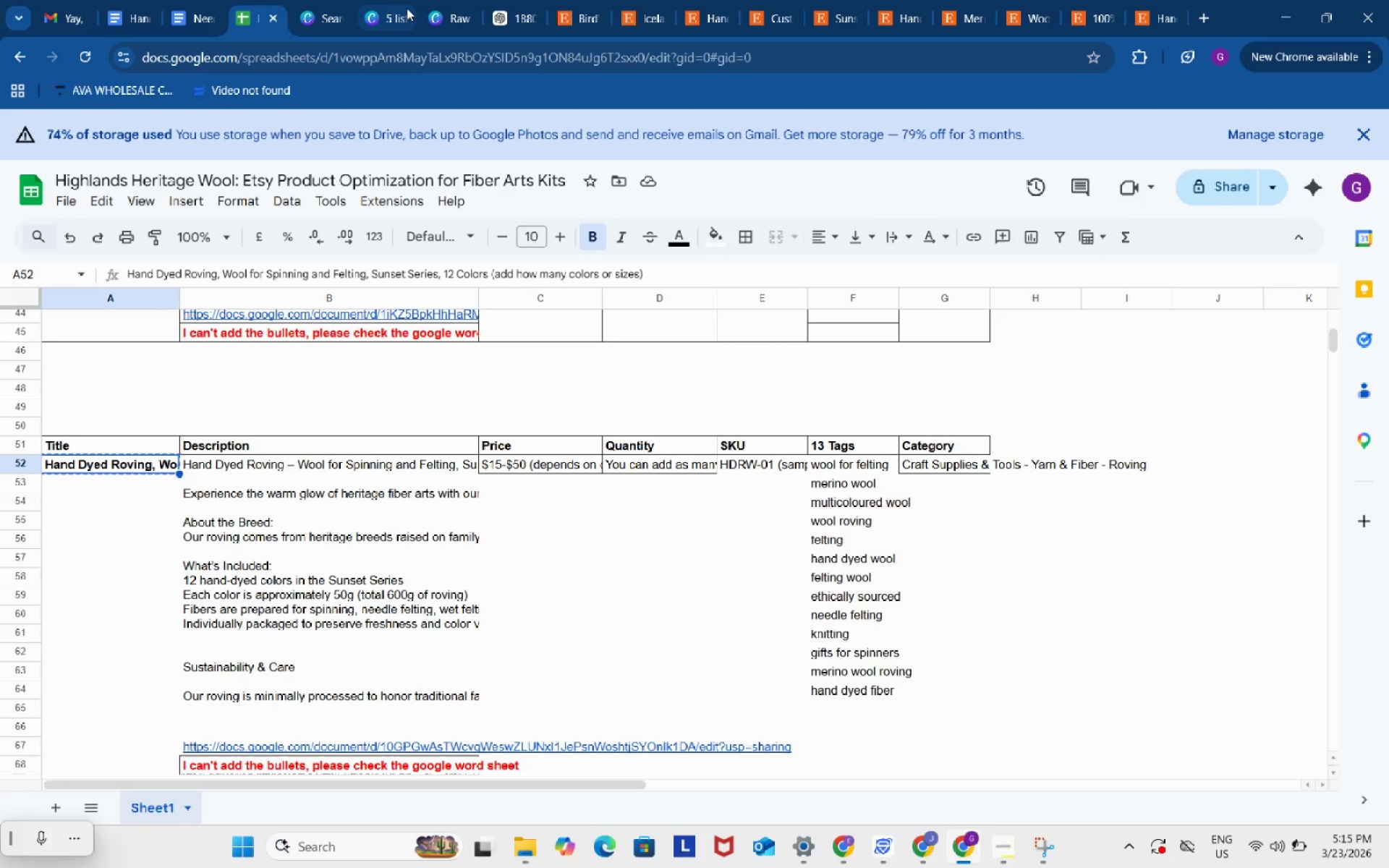 
left_click([384, 3])
 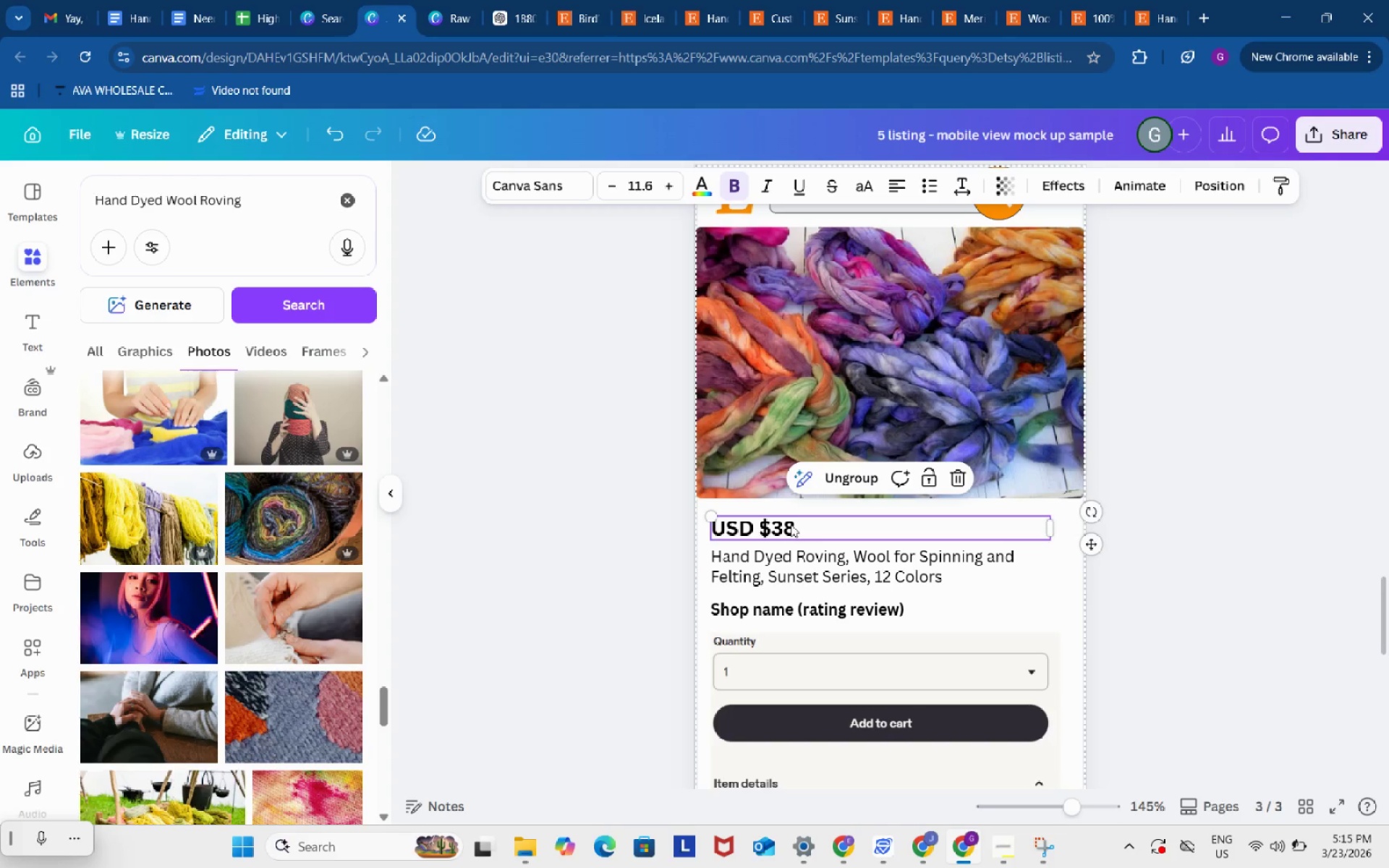 
double_click([791, 524])
 